 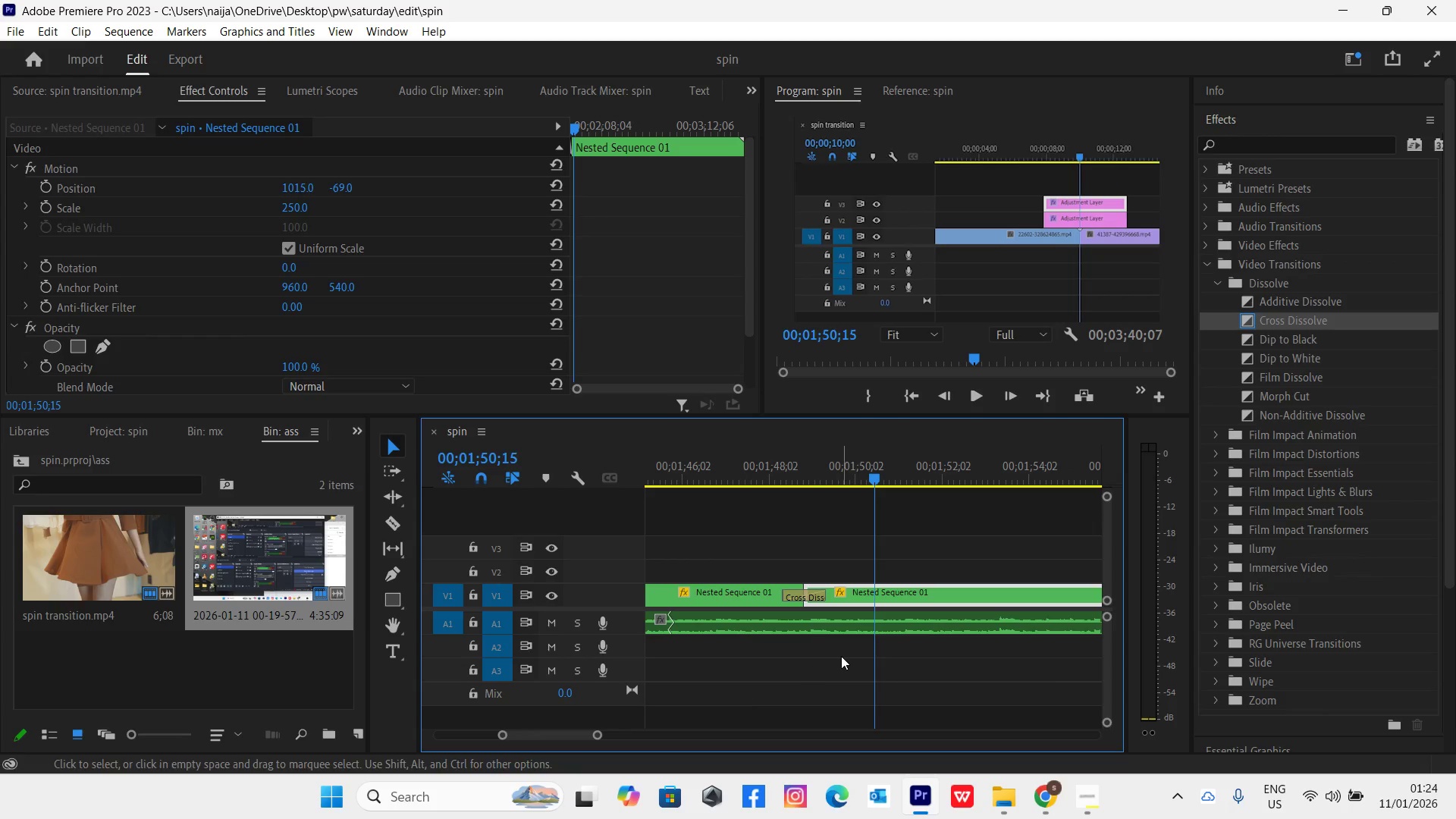 
key(Space)
 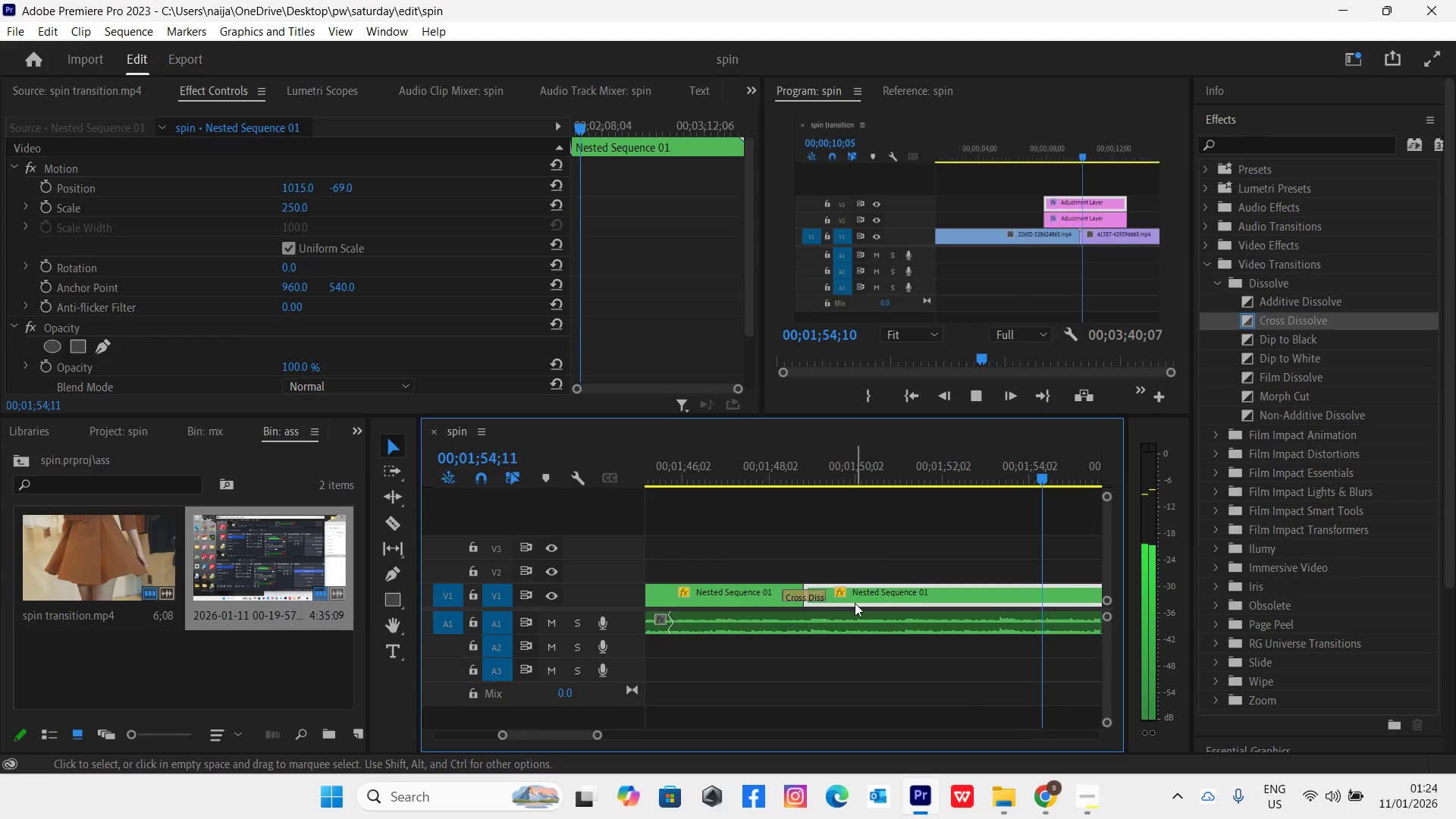 
wait(6.66)
 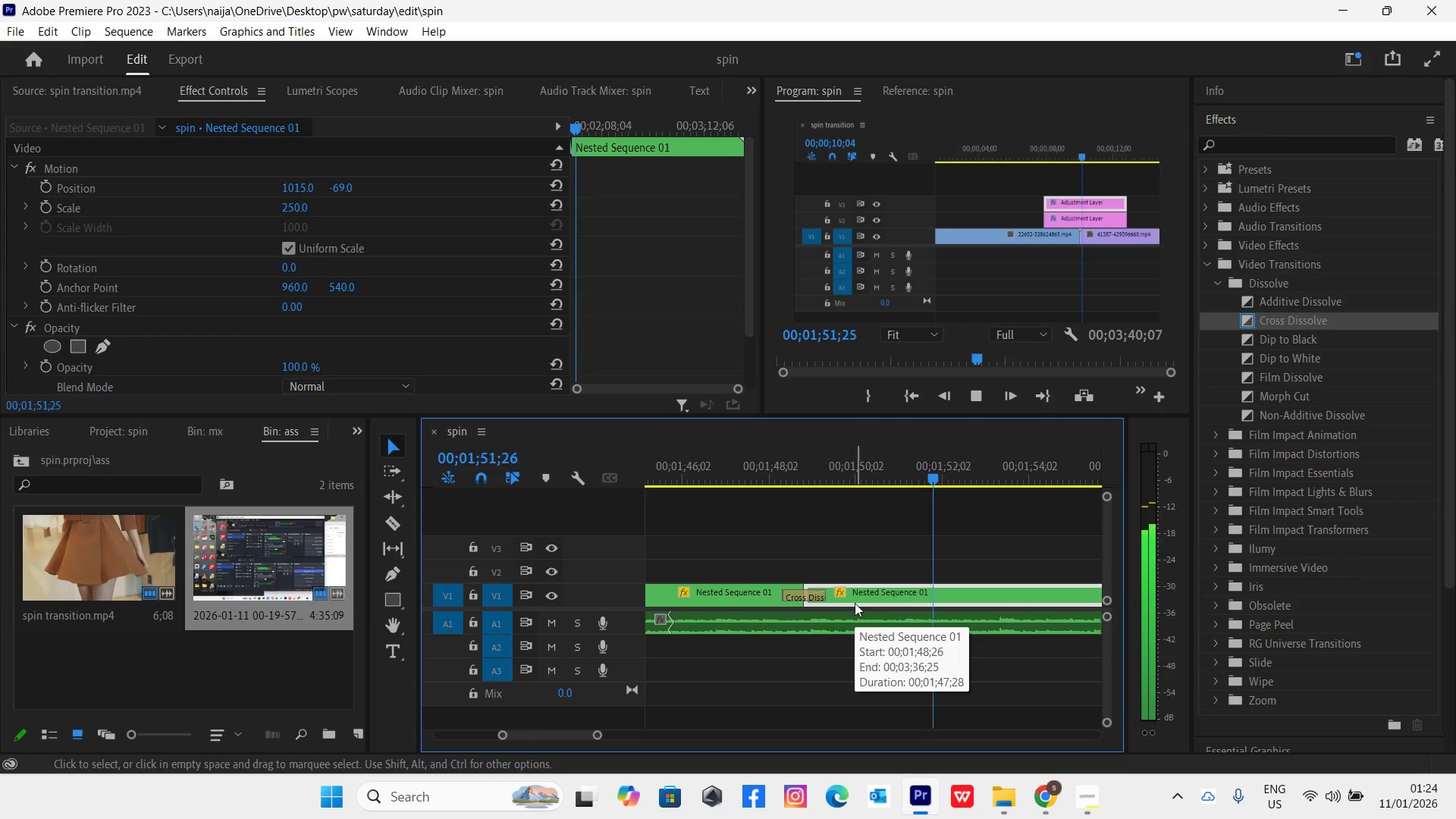 
key(Space)
 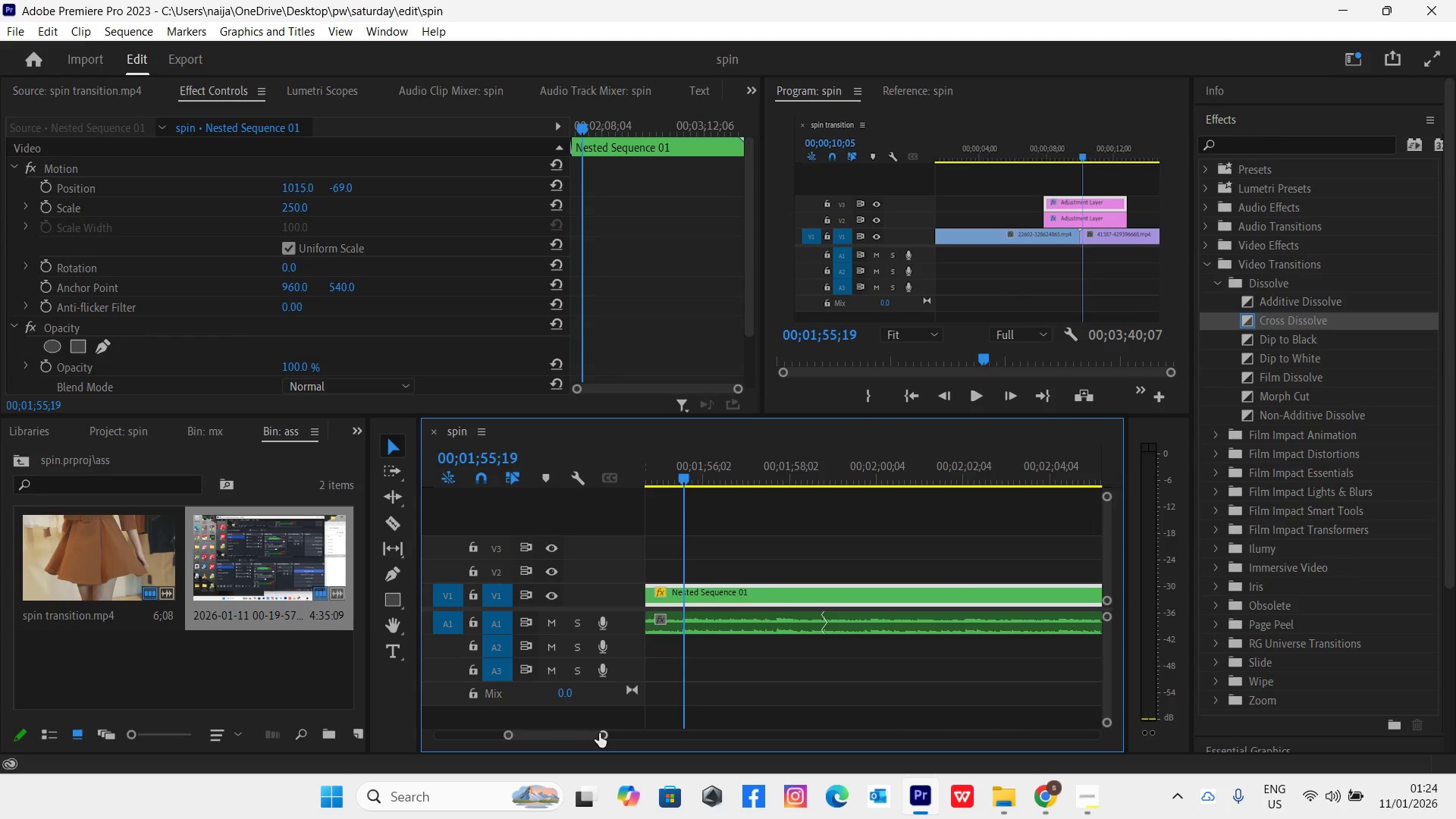 
left_click_drag(start_coordinate=[599, 733], to_coordinate=[603, 738])
 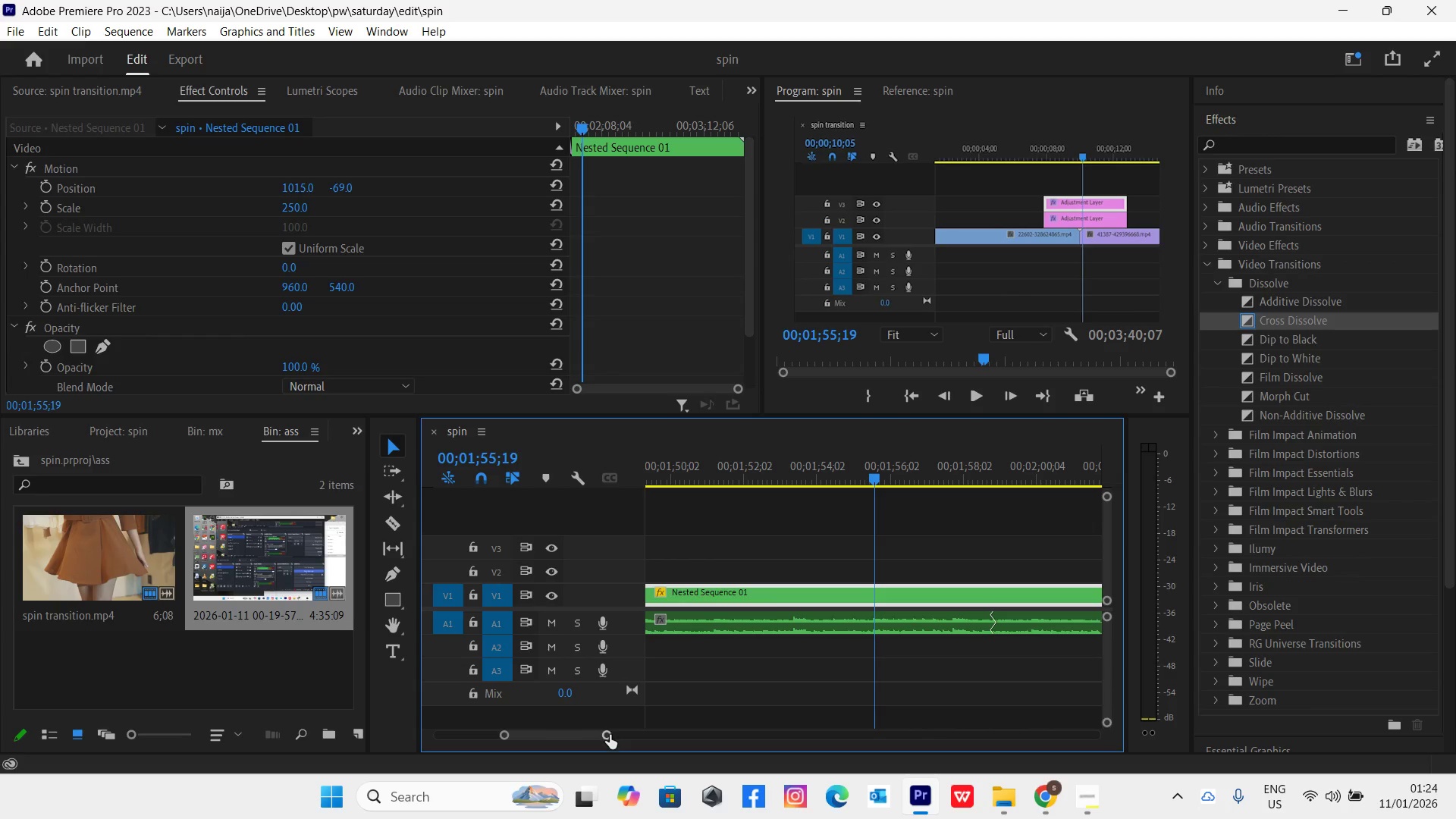 
left_click_drag(start_coordinate=[610, 736], to_coordinate=[621, 740])
 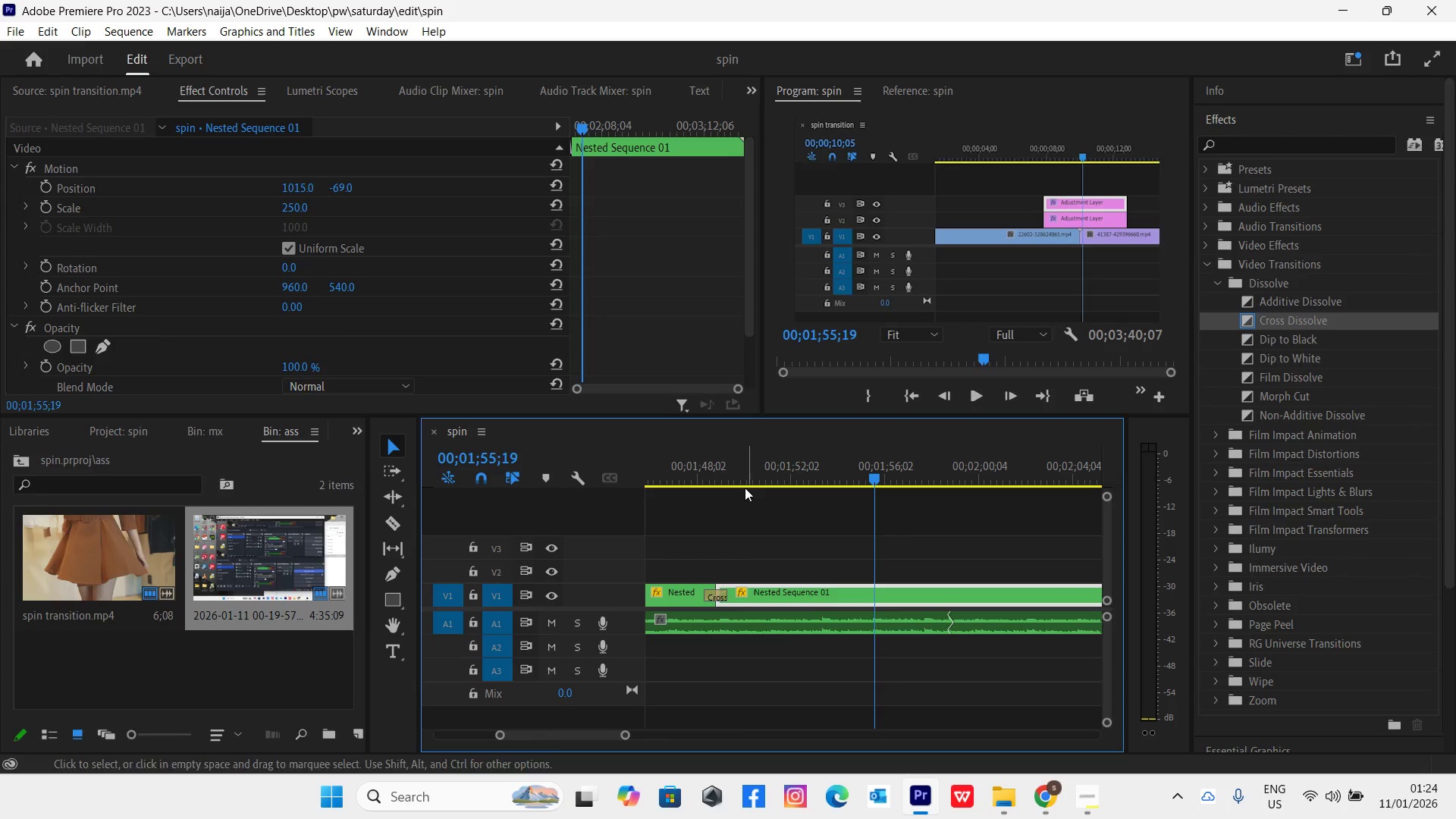 
left_click([741, 479])
 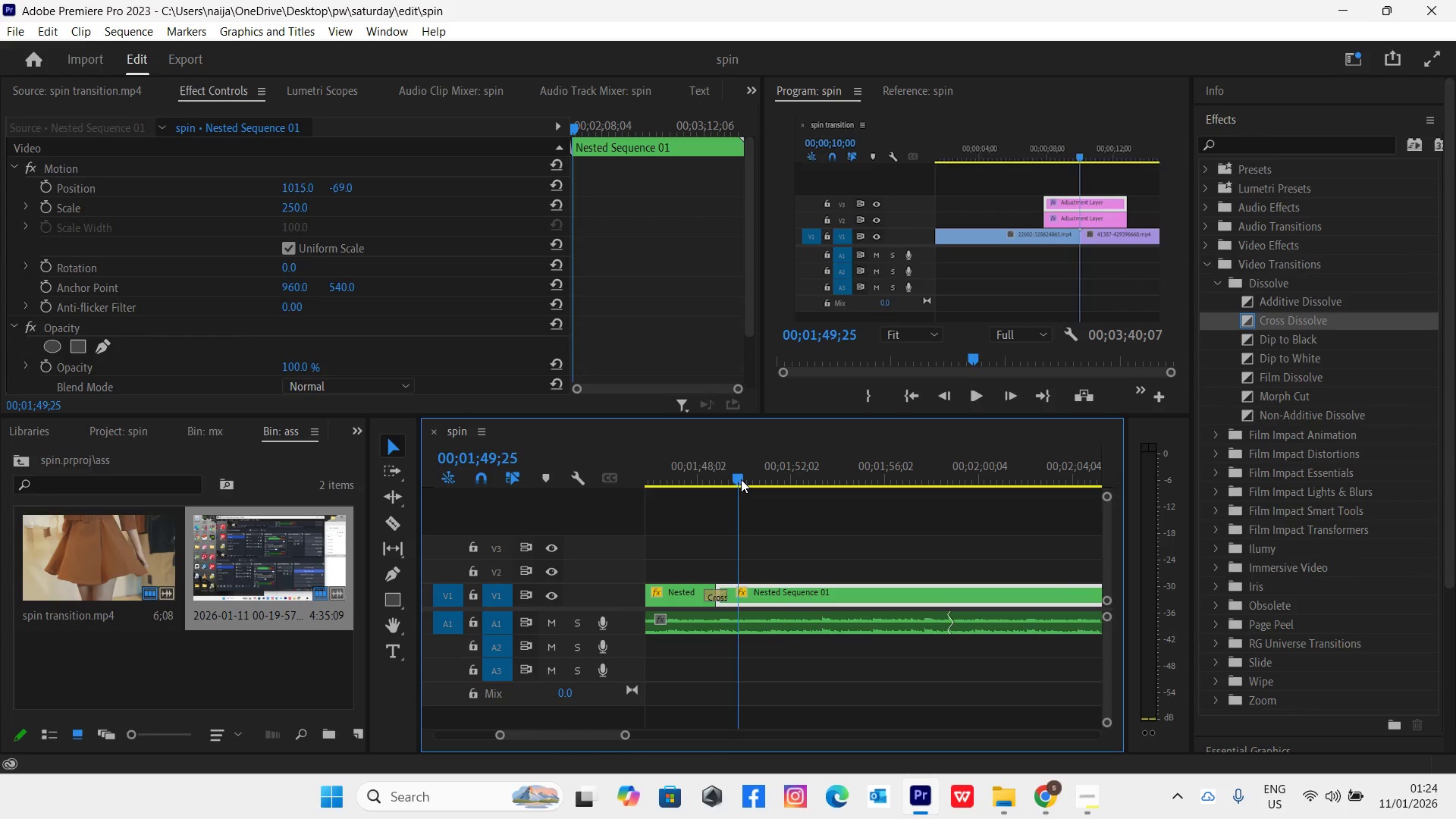 
key(Space)
 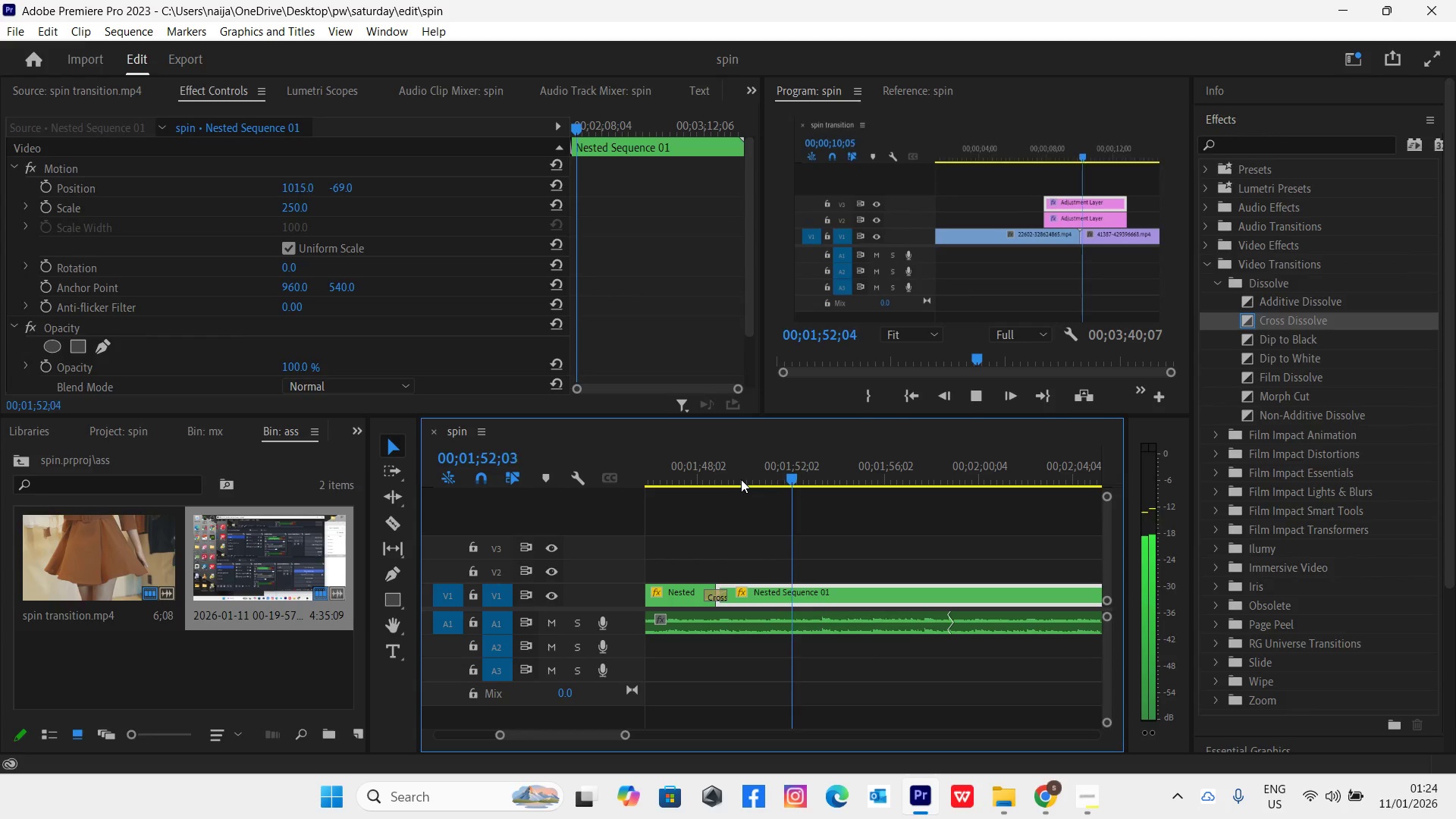 
key(Space)
 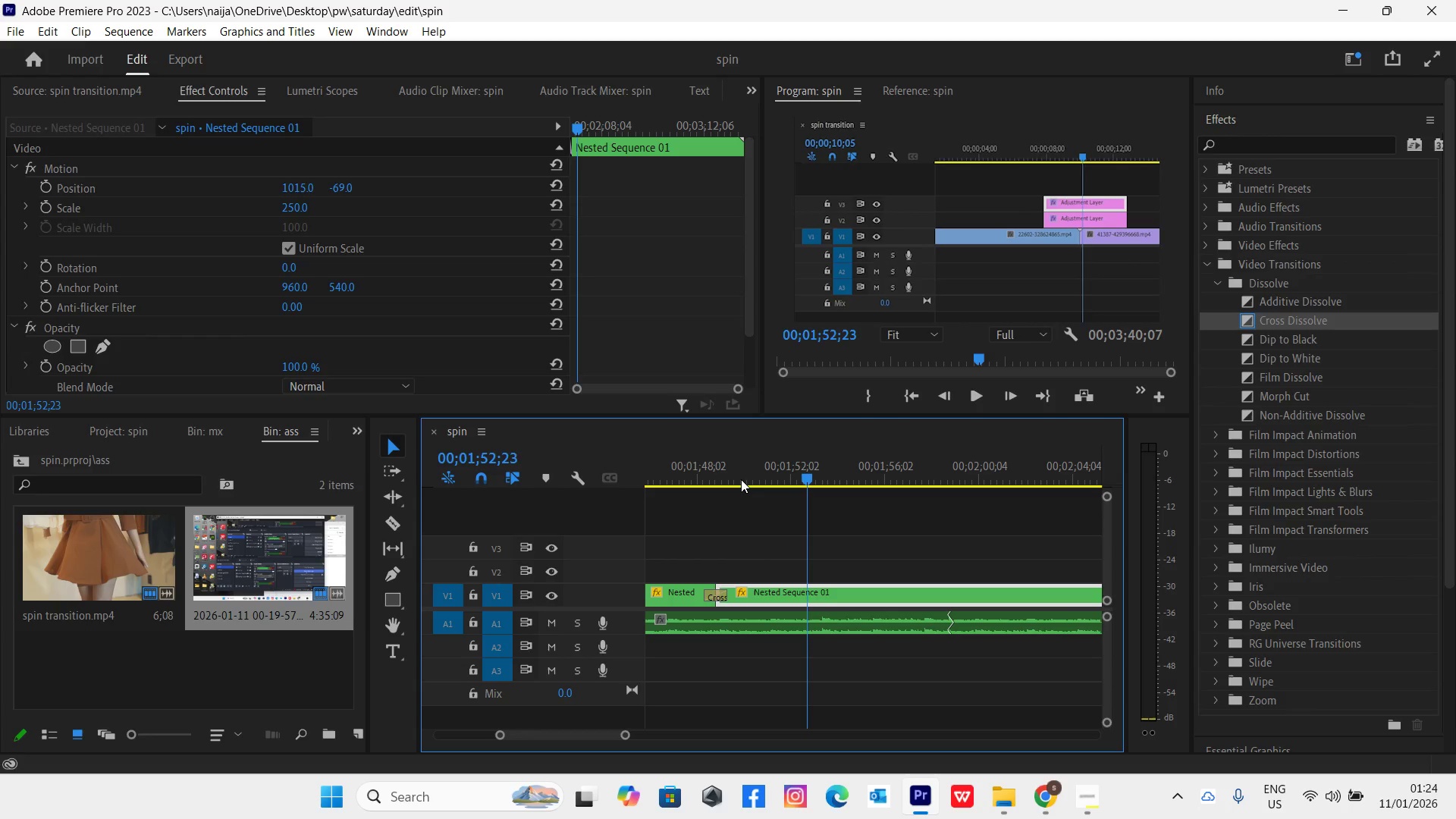 
key(C)
 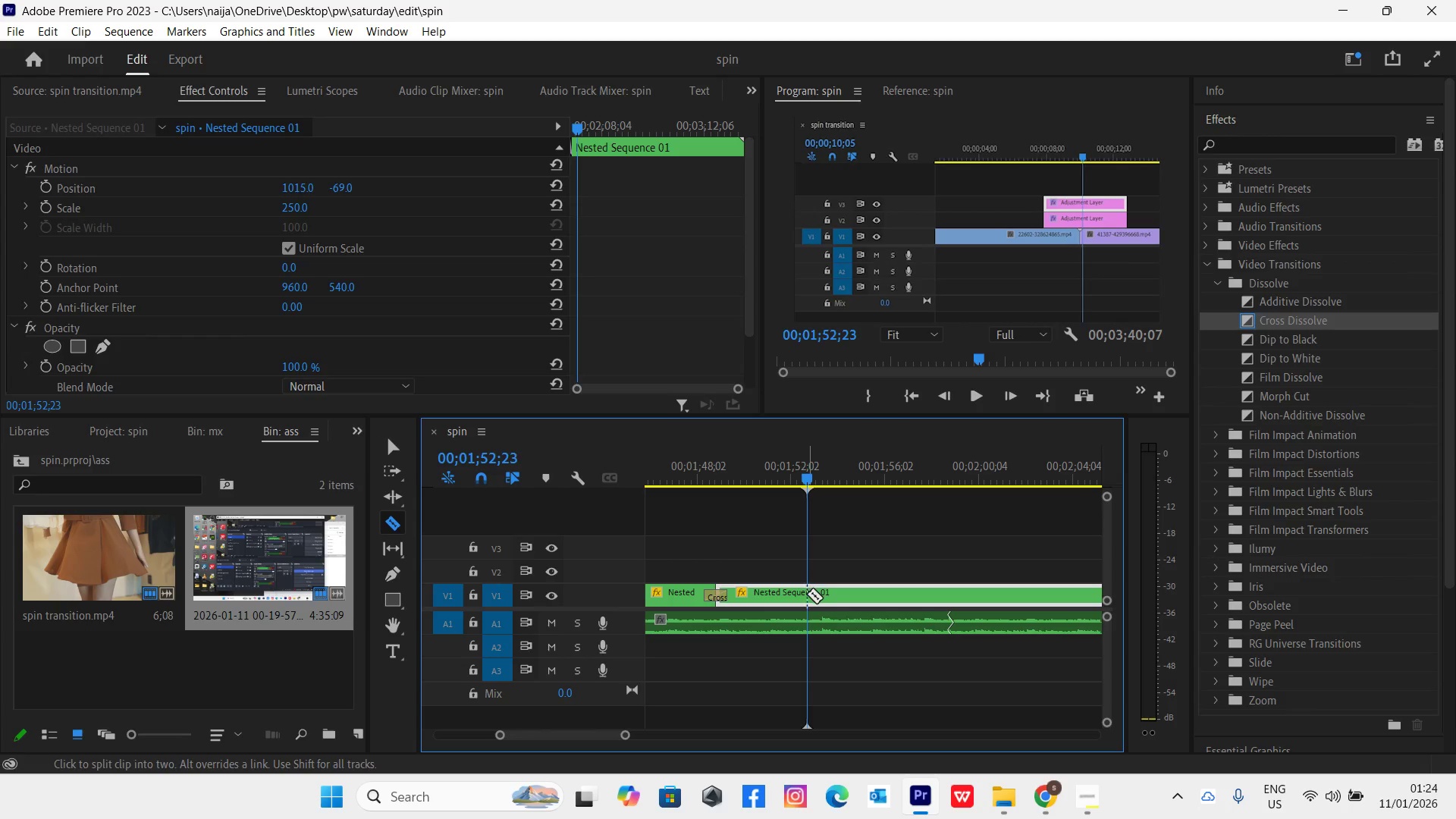 
left_click([807, 594])
 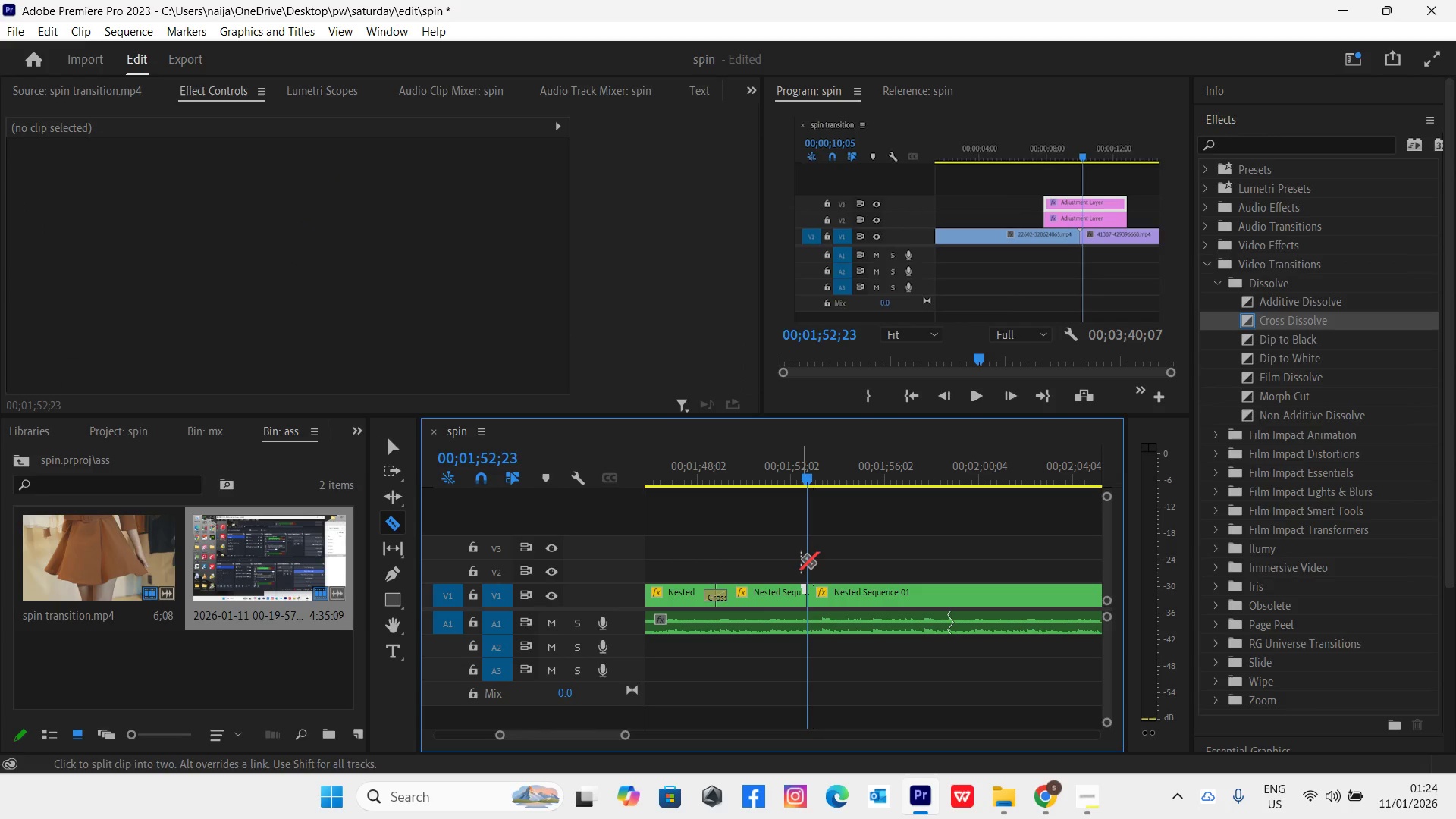 
key(Space)
 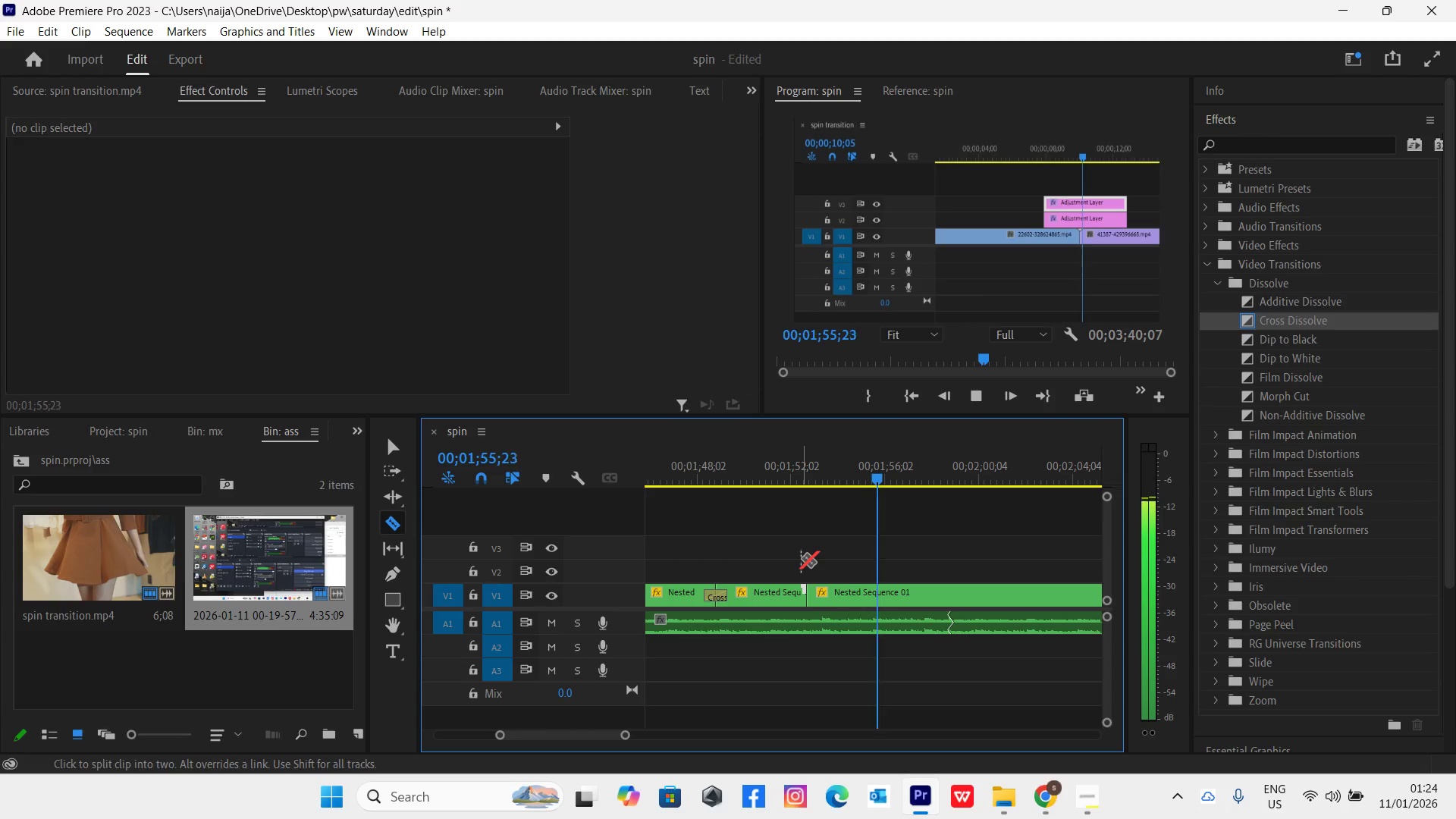 
wait(5.25)
 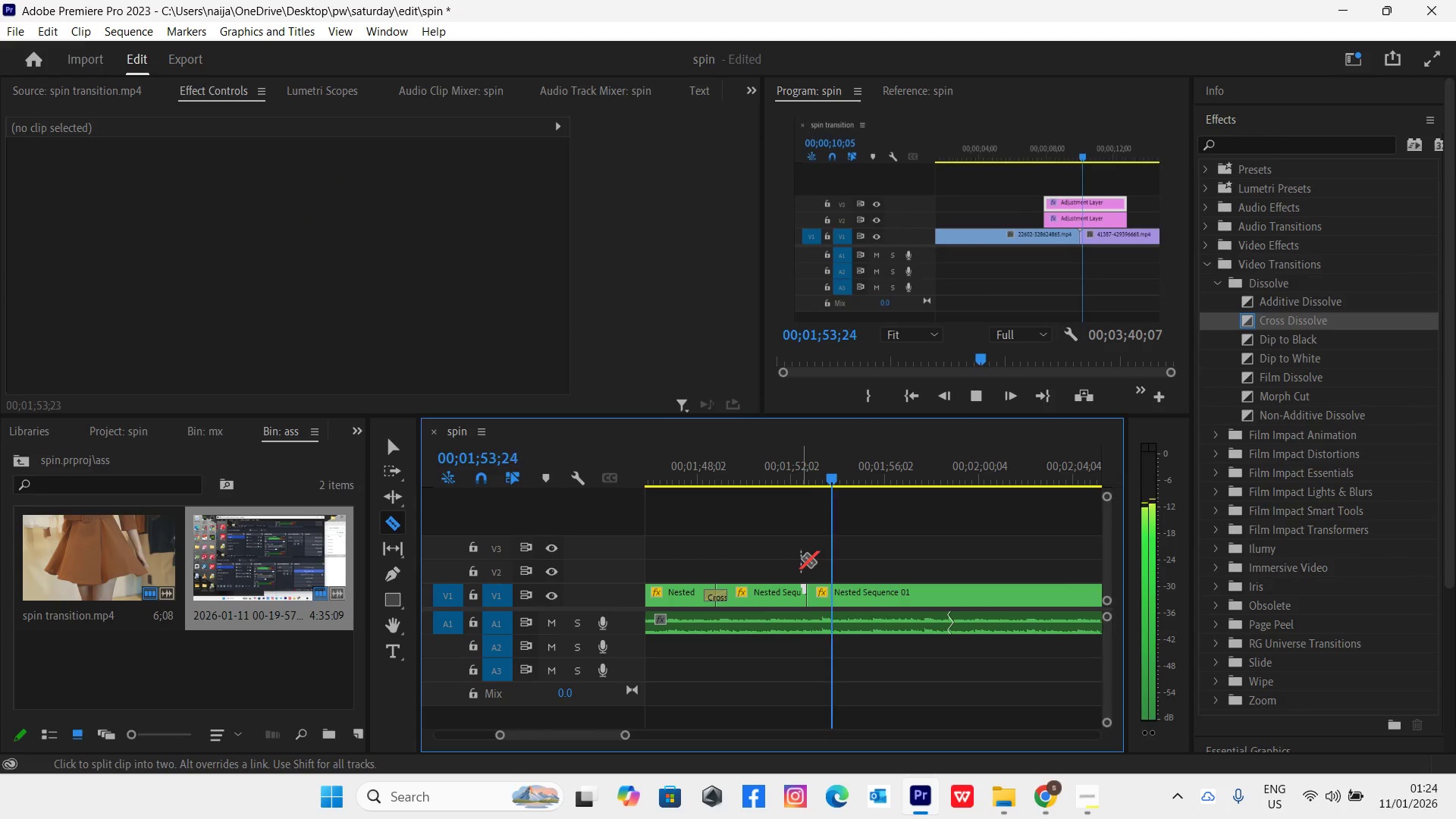 
key(Space)
 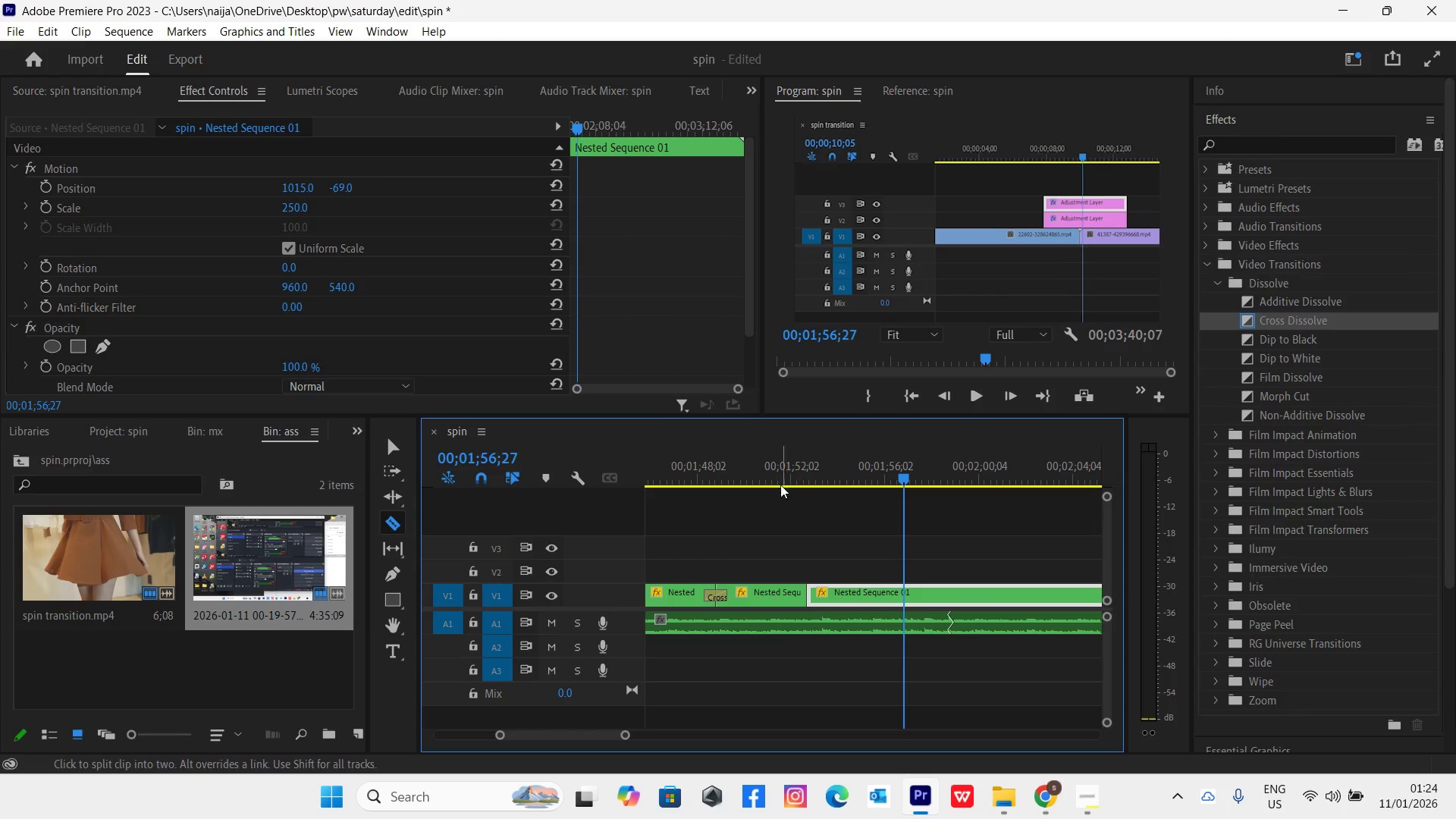 
left_click([780, 475])
 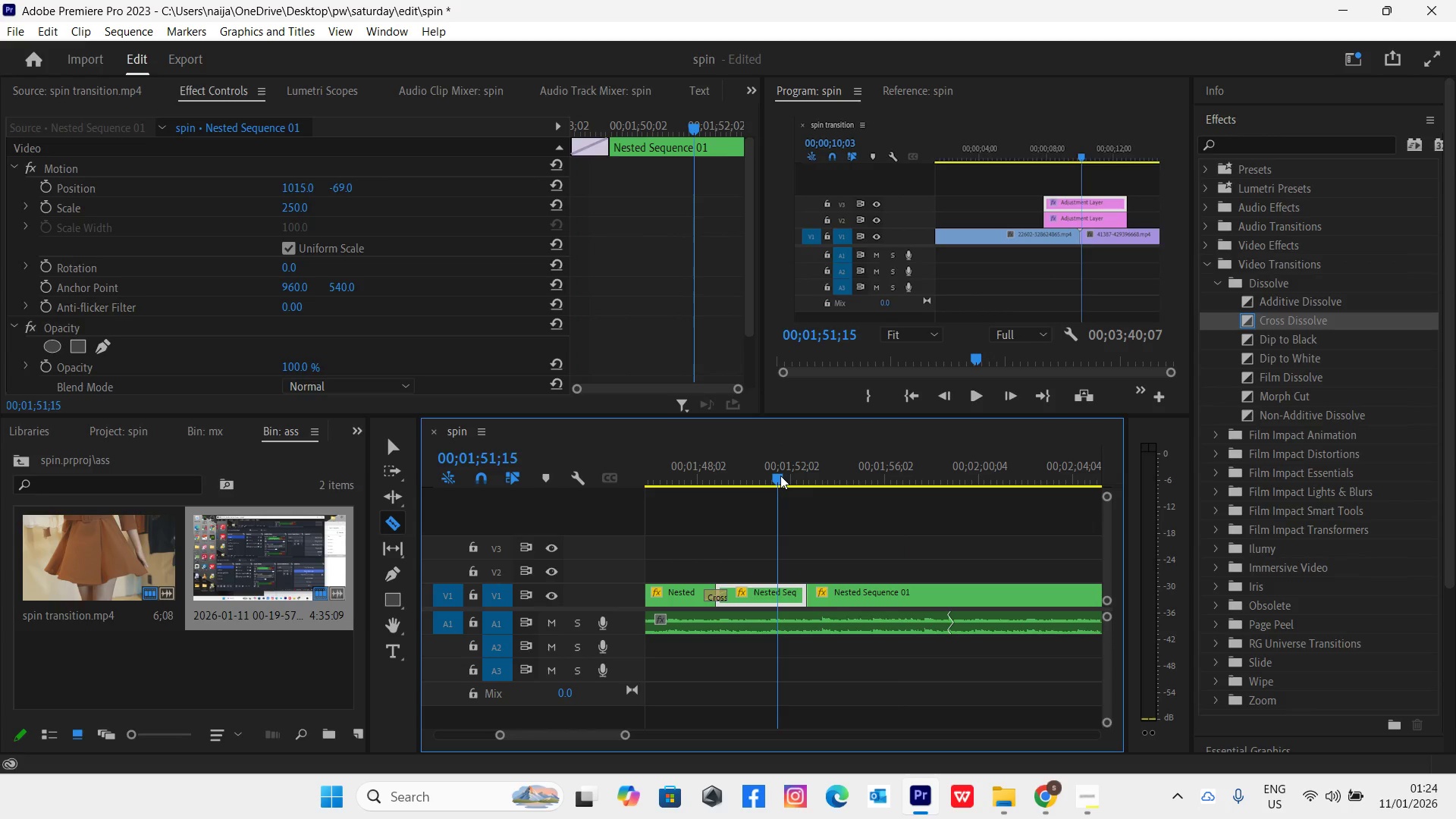 
key(Space)
 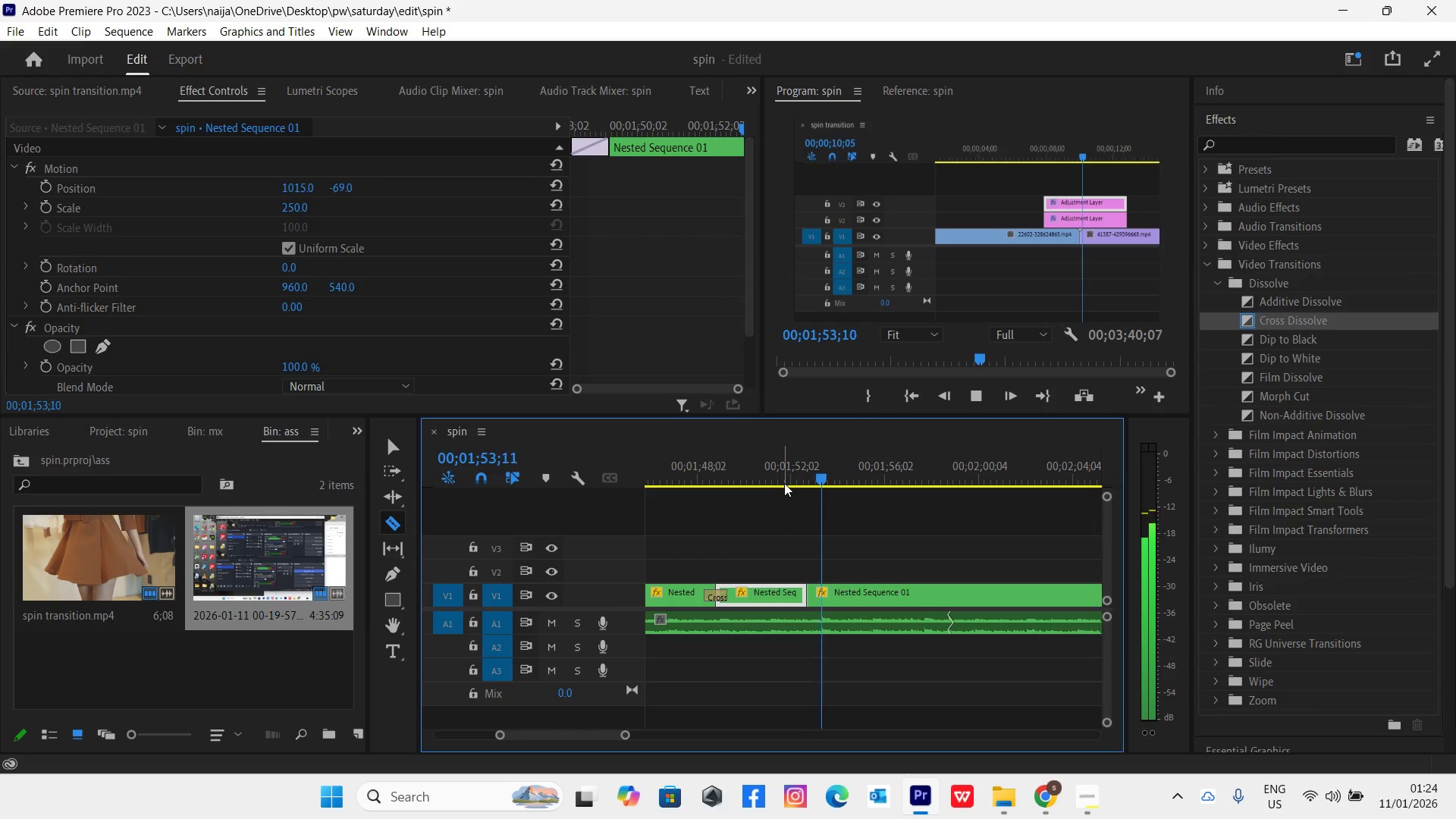 
key(Space)
 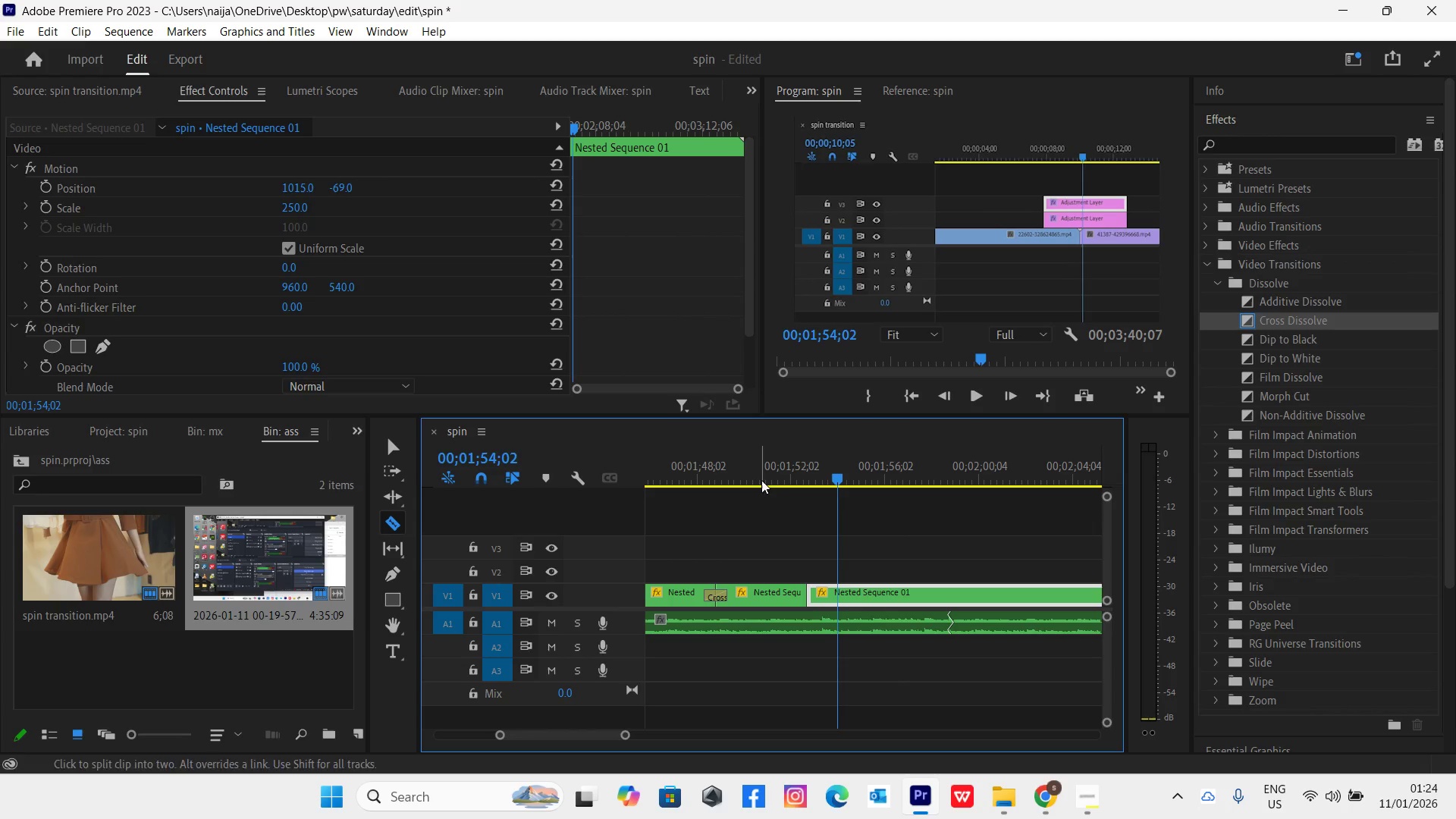 
left_click([756, 478])
 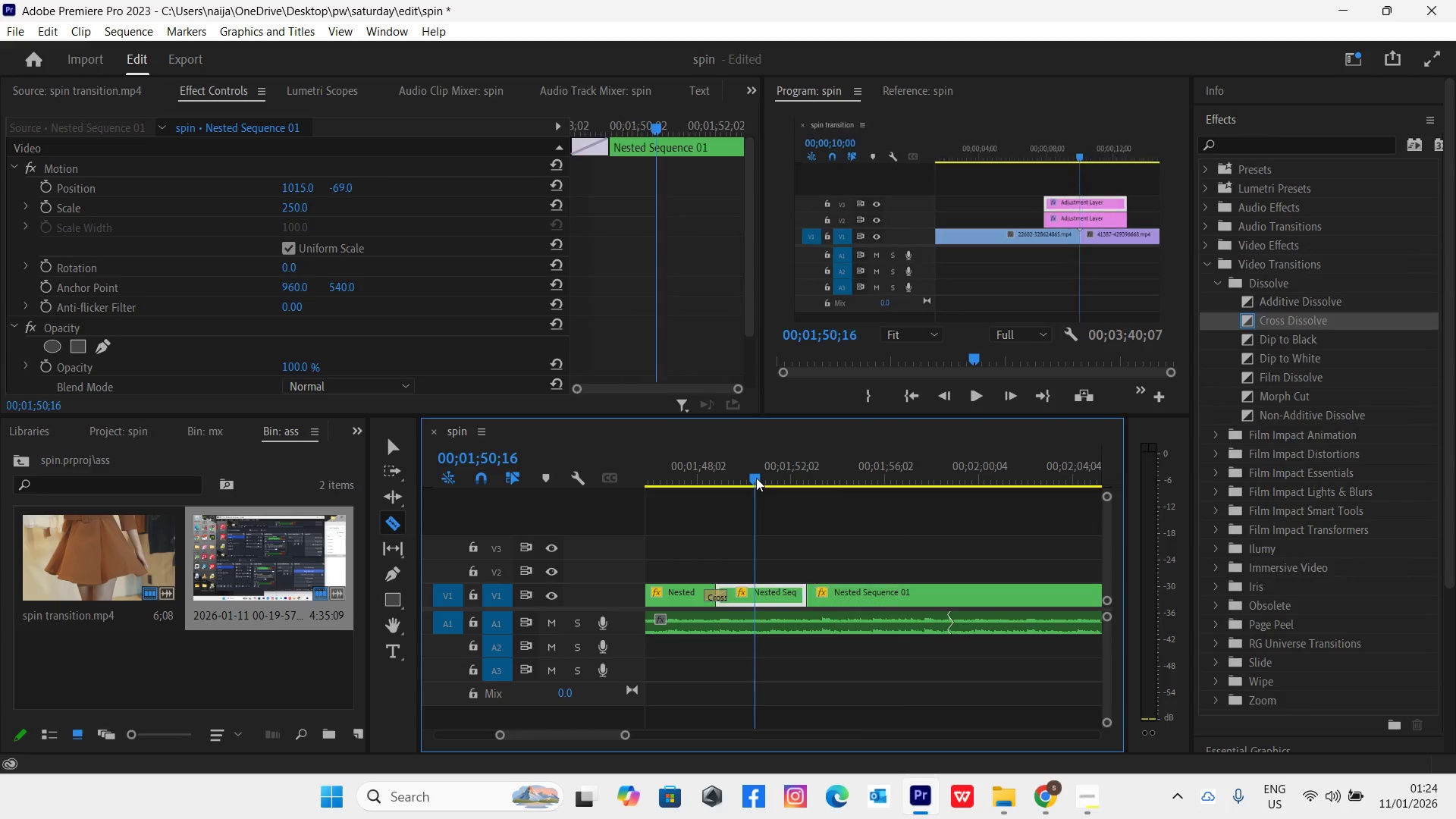 
key(Space)
 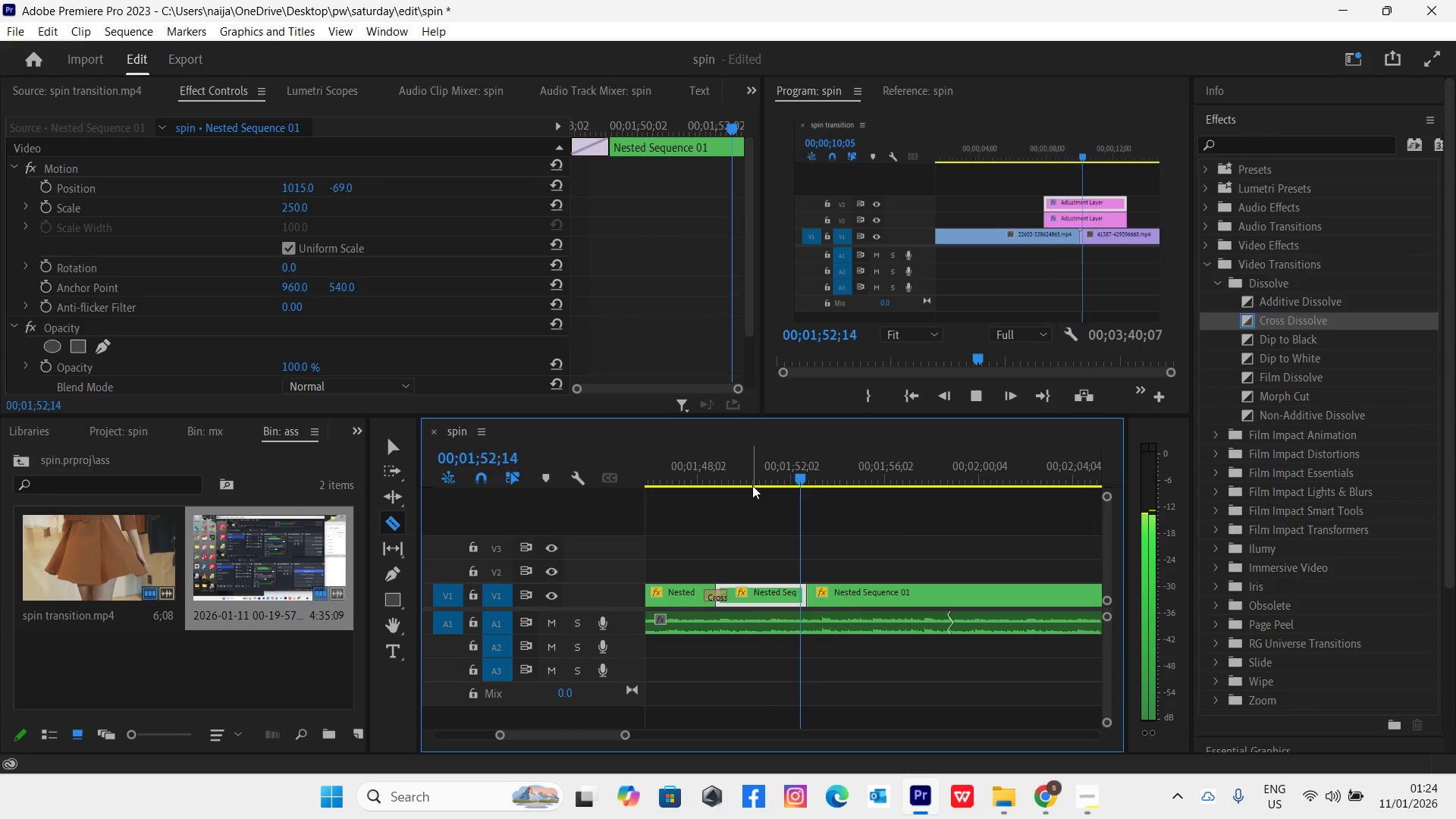 
key(Space)
 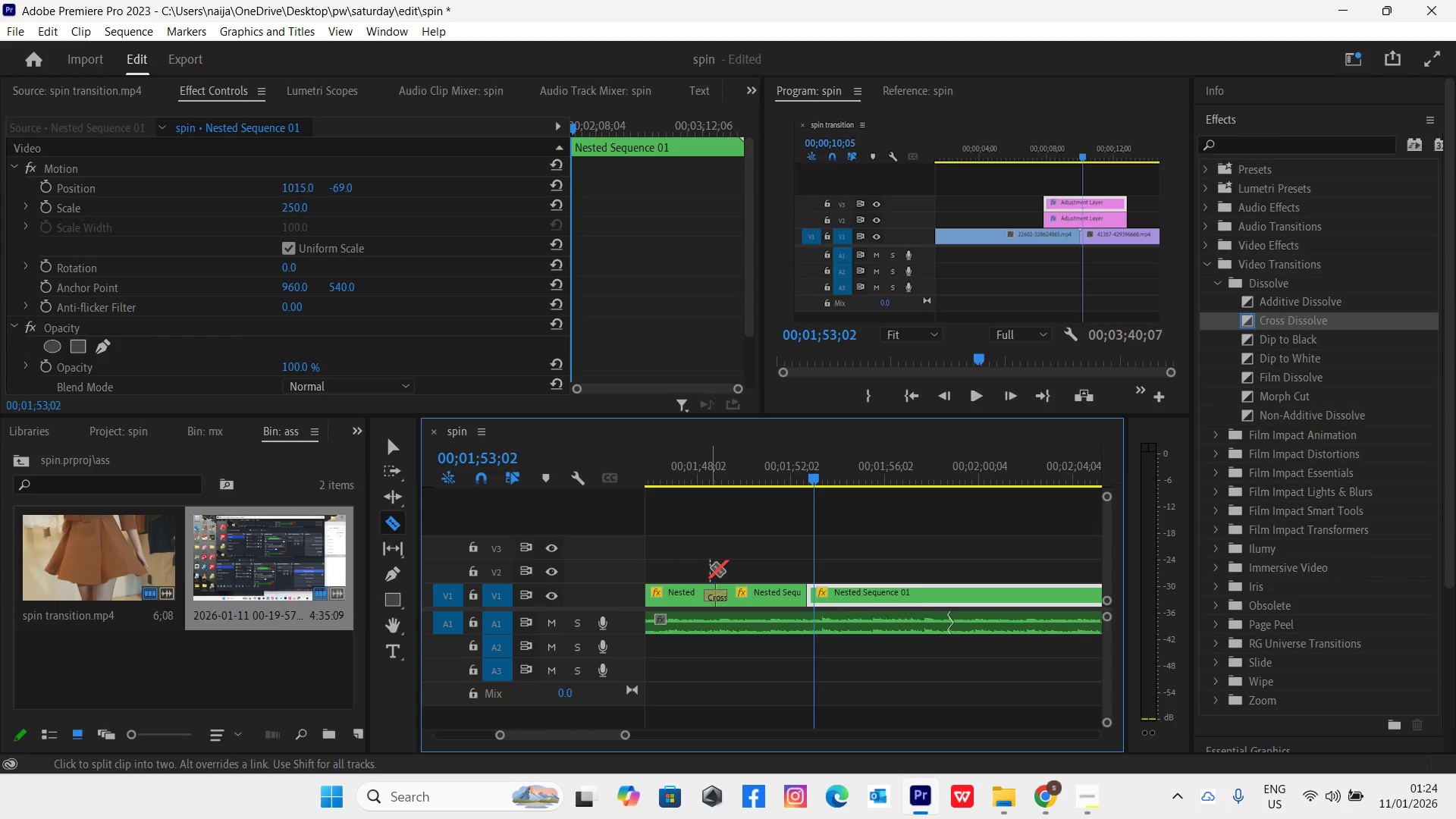 
key(V)
 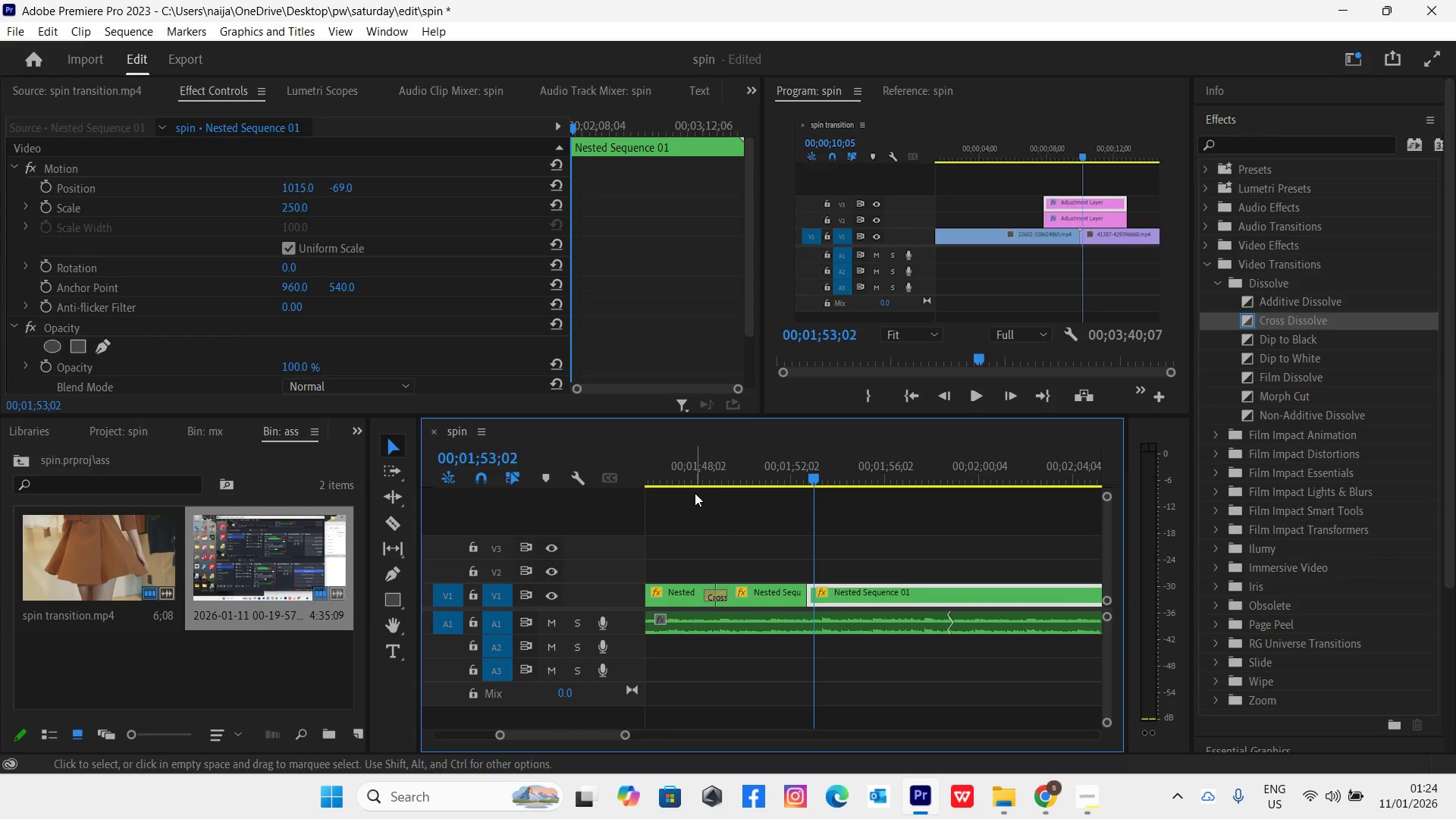 
left_click([690, 479])
 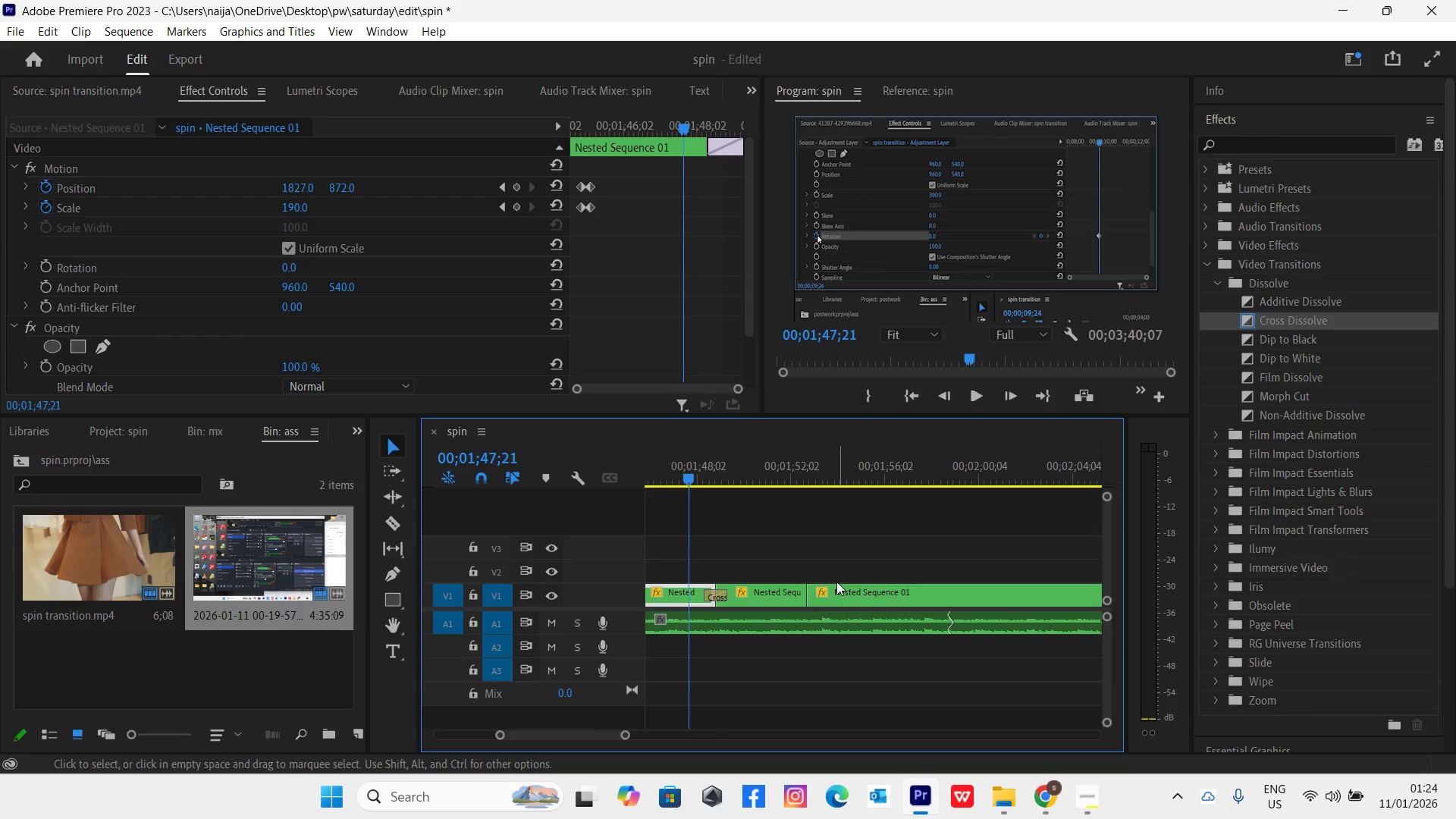 
mouse_move([824, 599])
 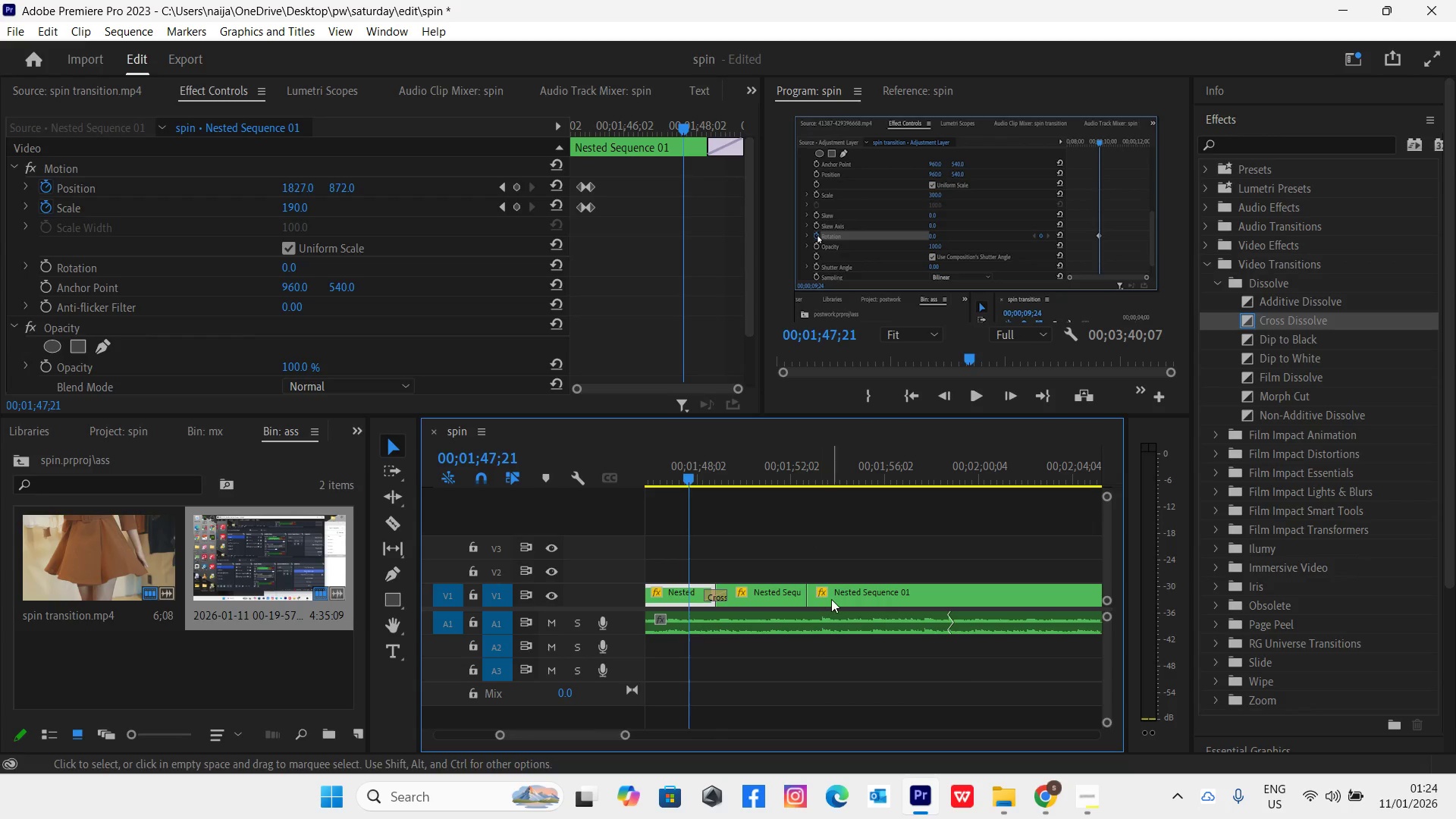 
left_click([831, 599])
 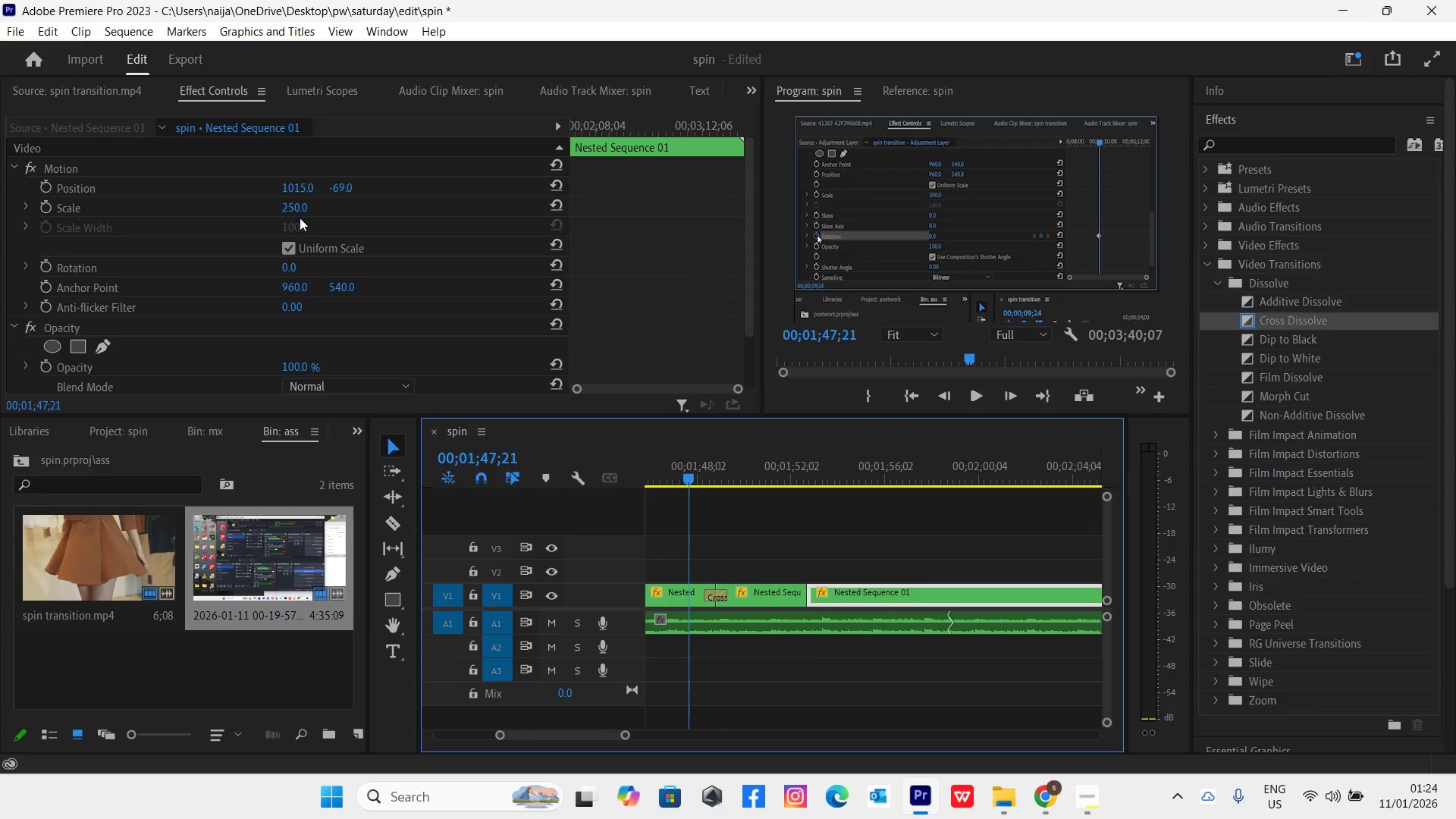 
left_click([293, 202])
 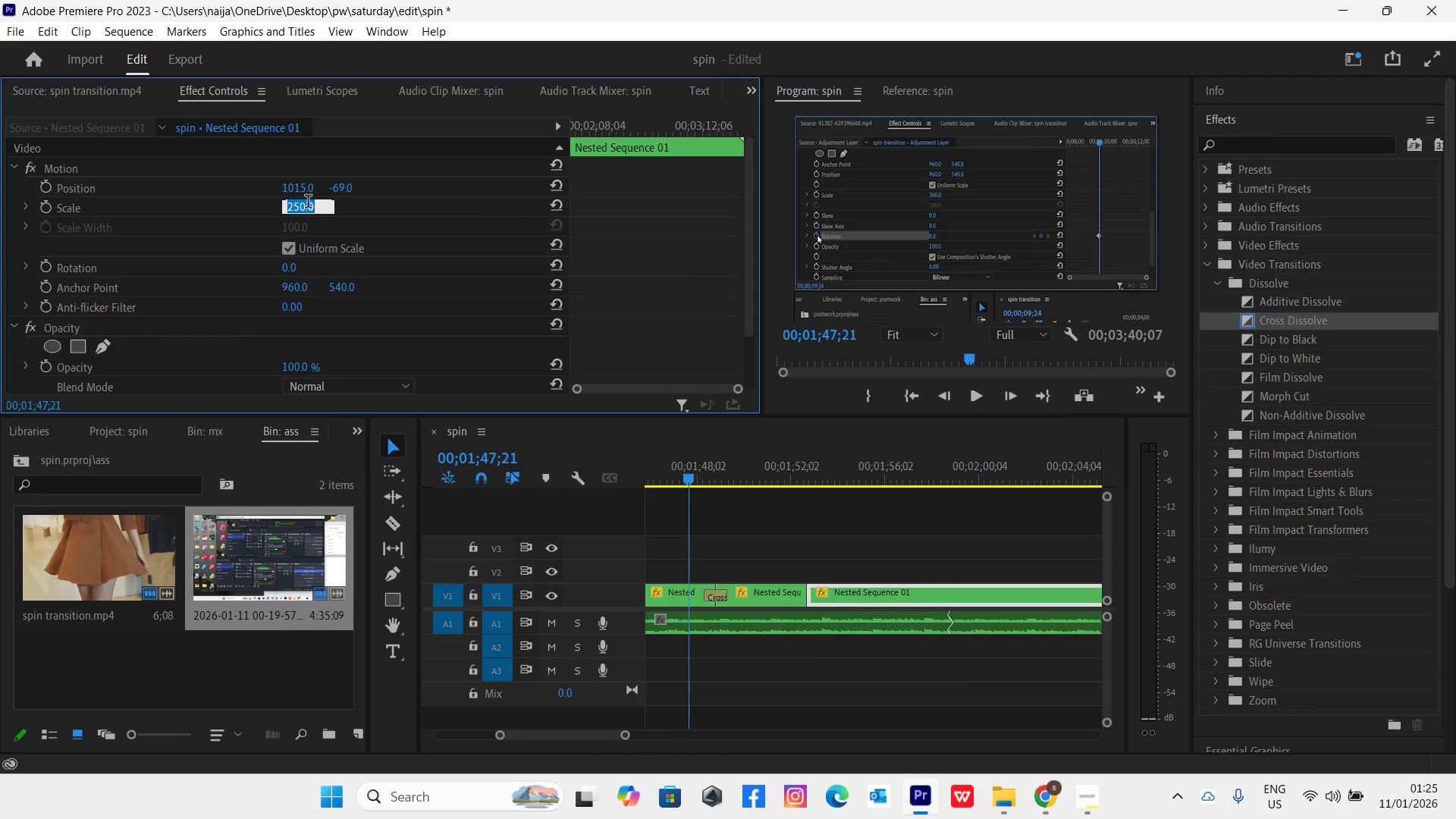 
type(190)
 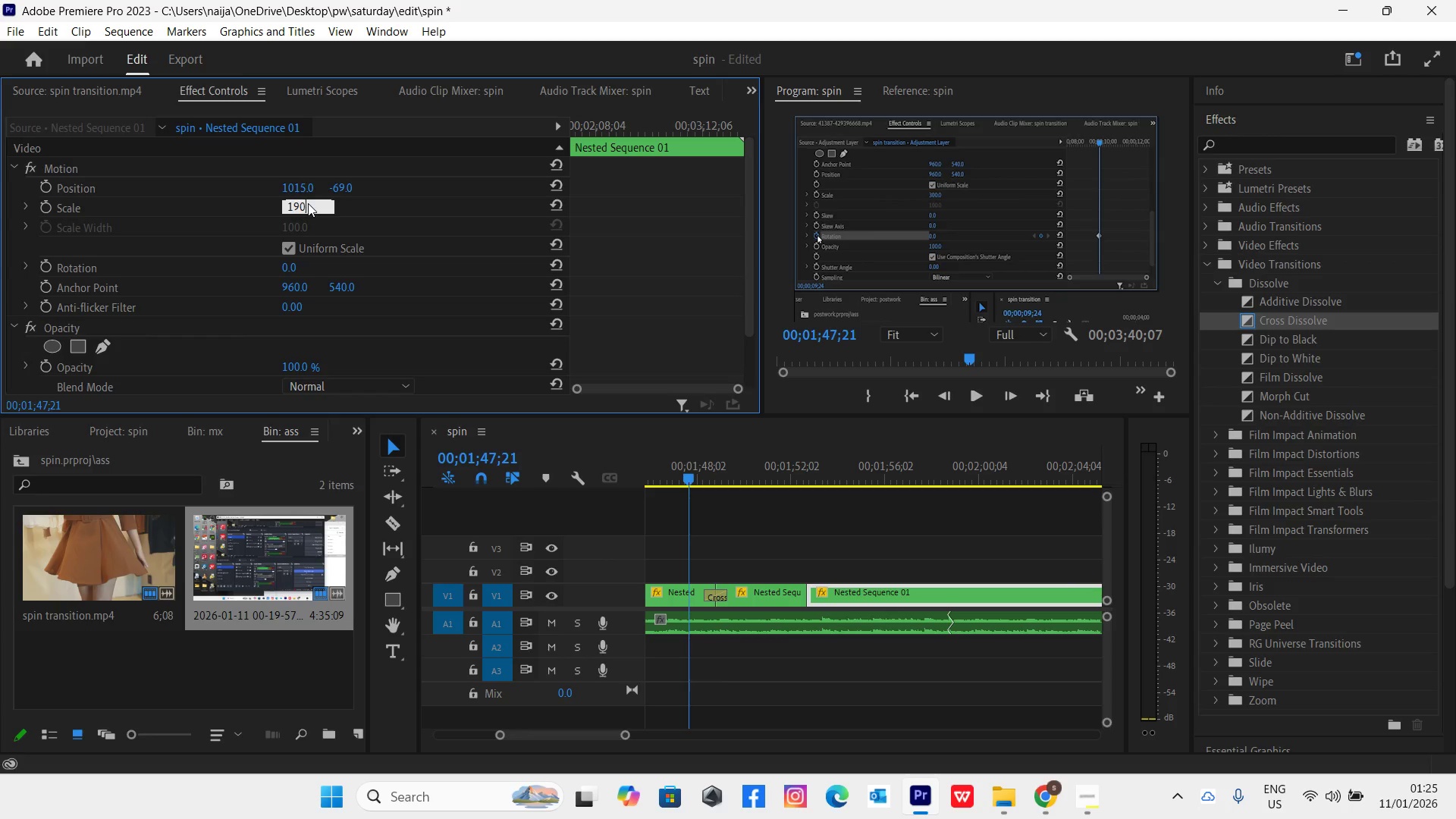 
key(Enter)
 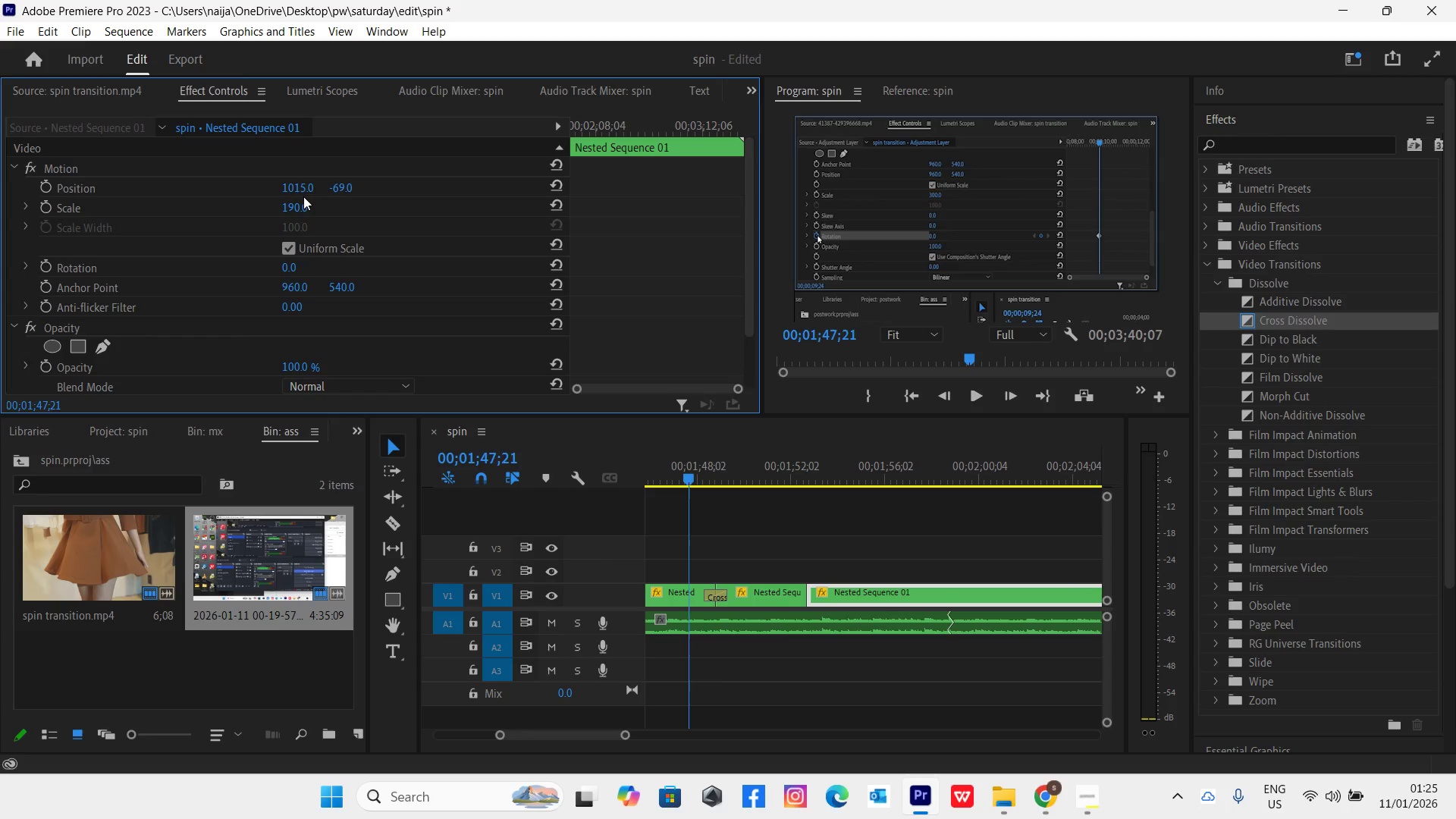 
left_click([301, 191])
 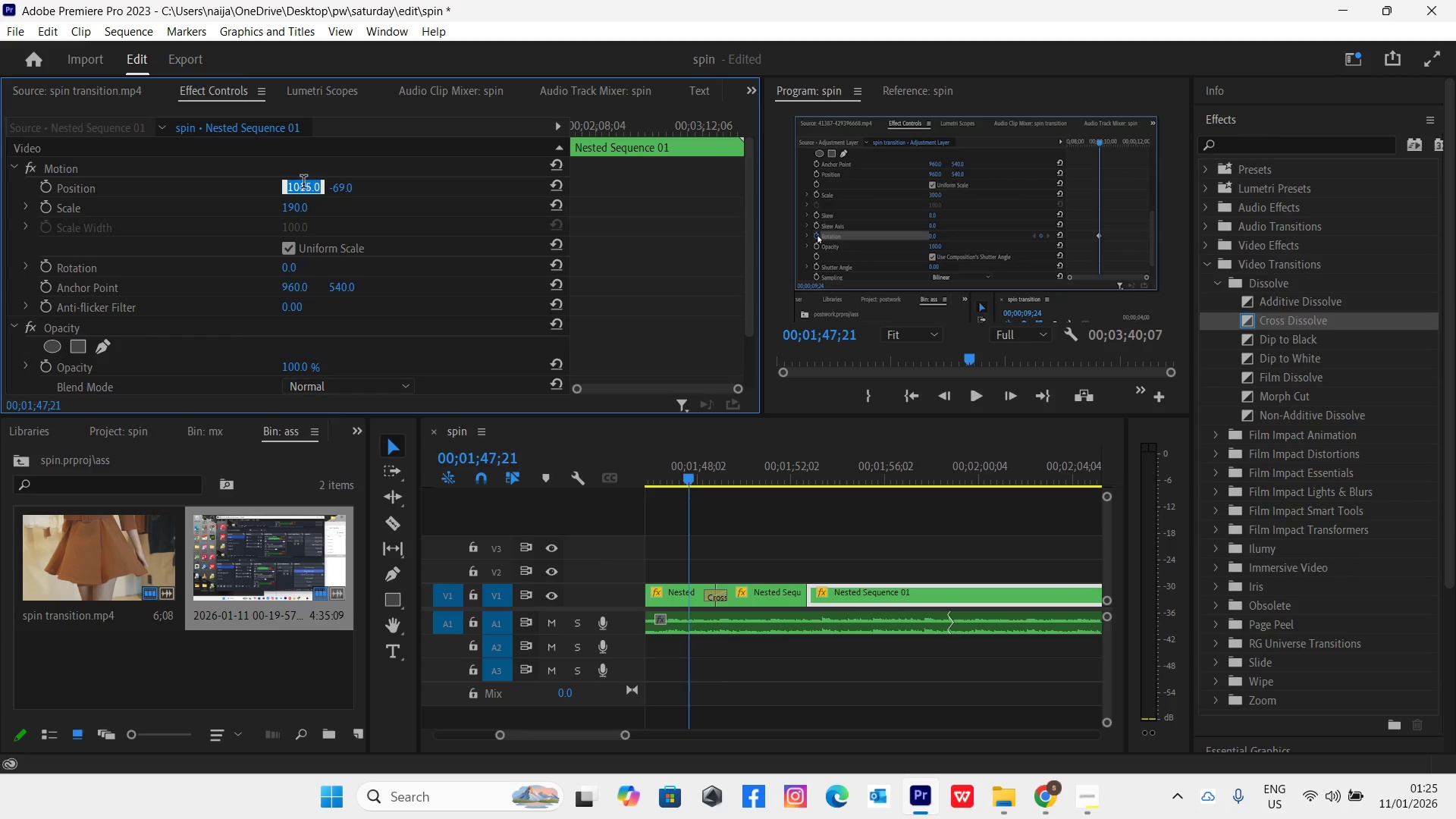 
type(1827)
 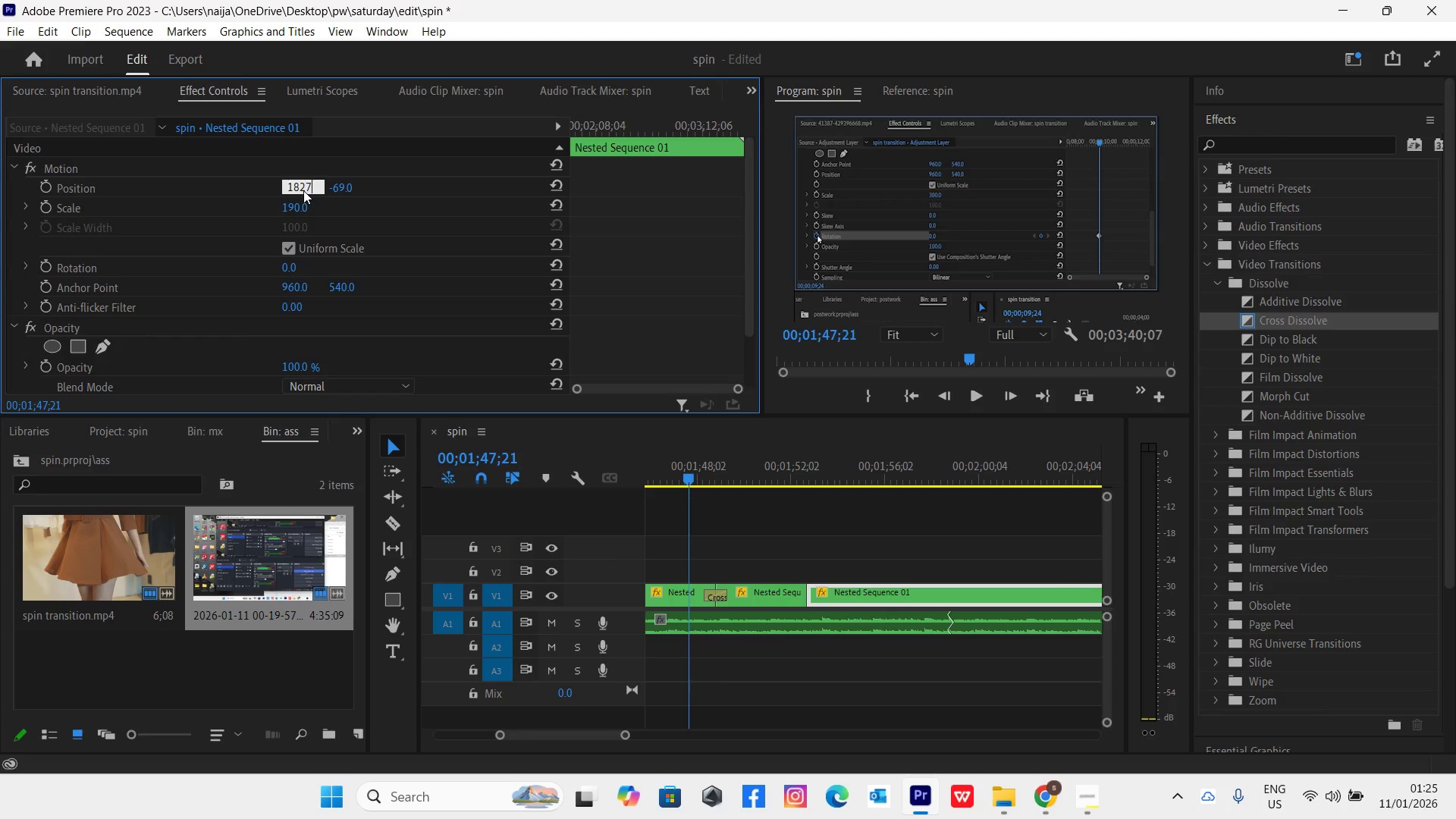 
key(Enter)
 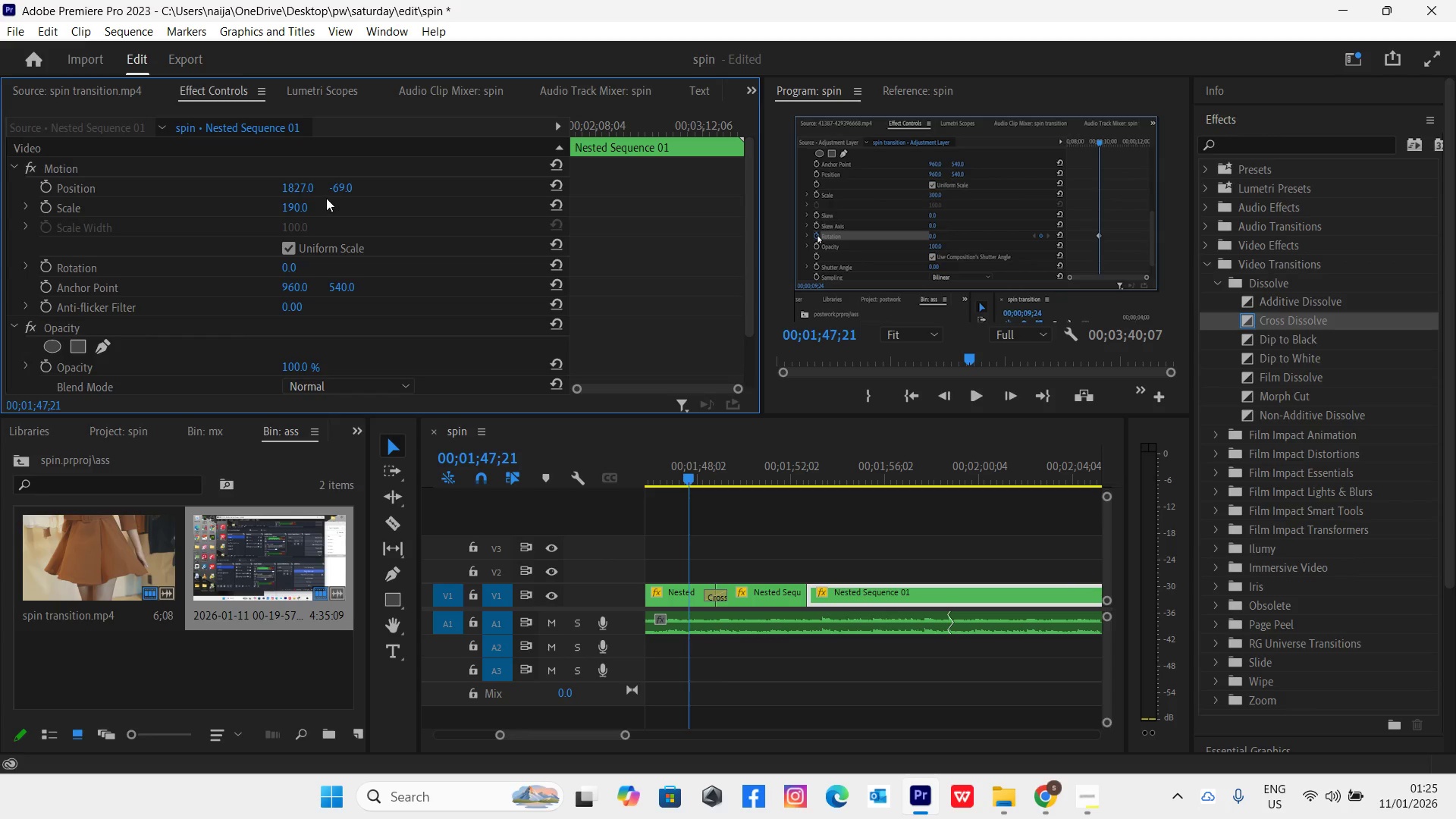 
left_click([334, 192])
 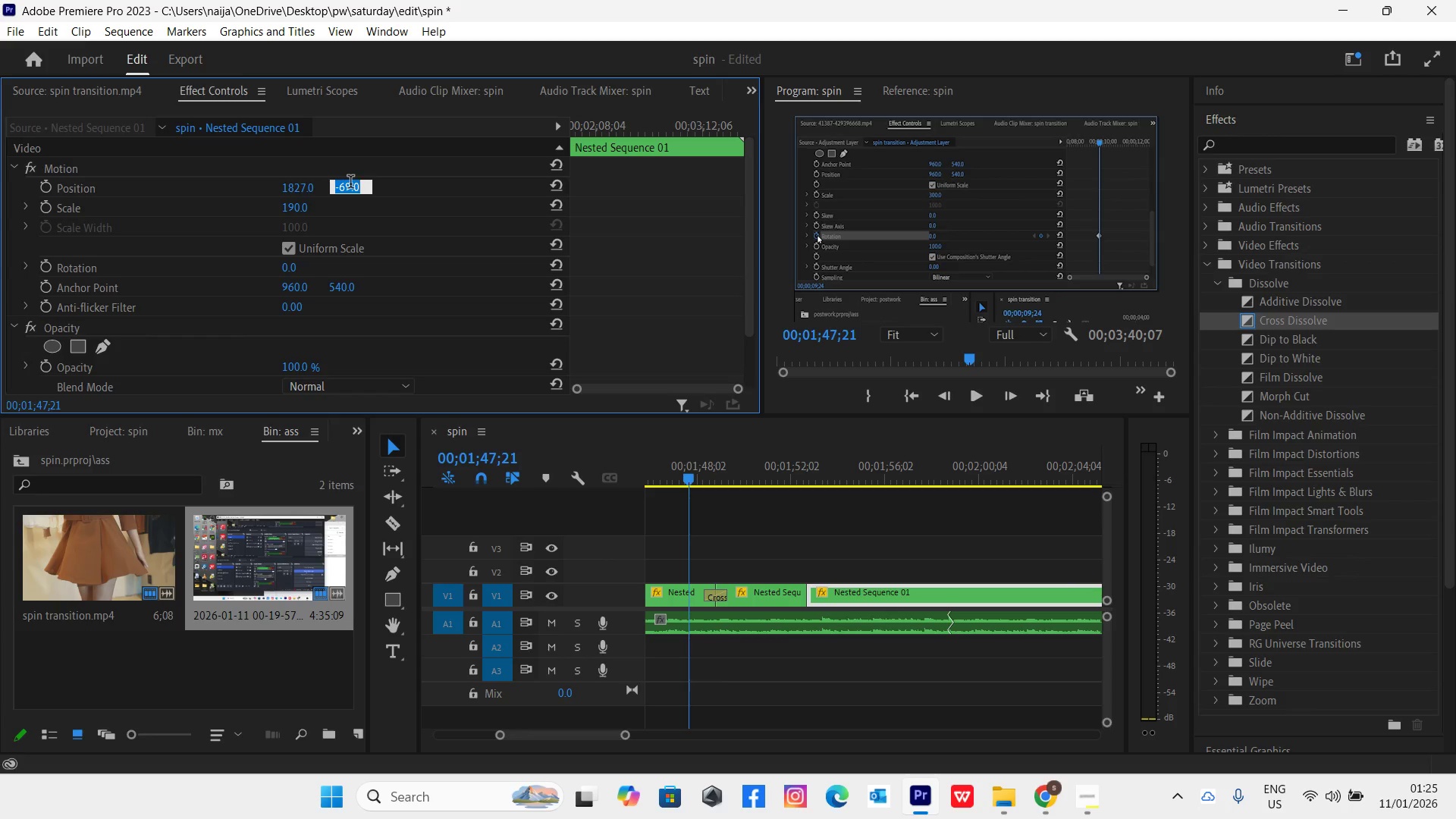 
type(872)
 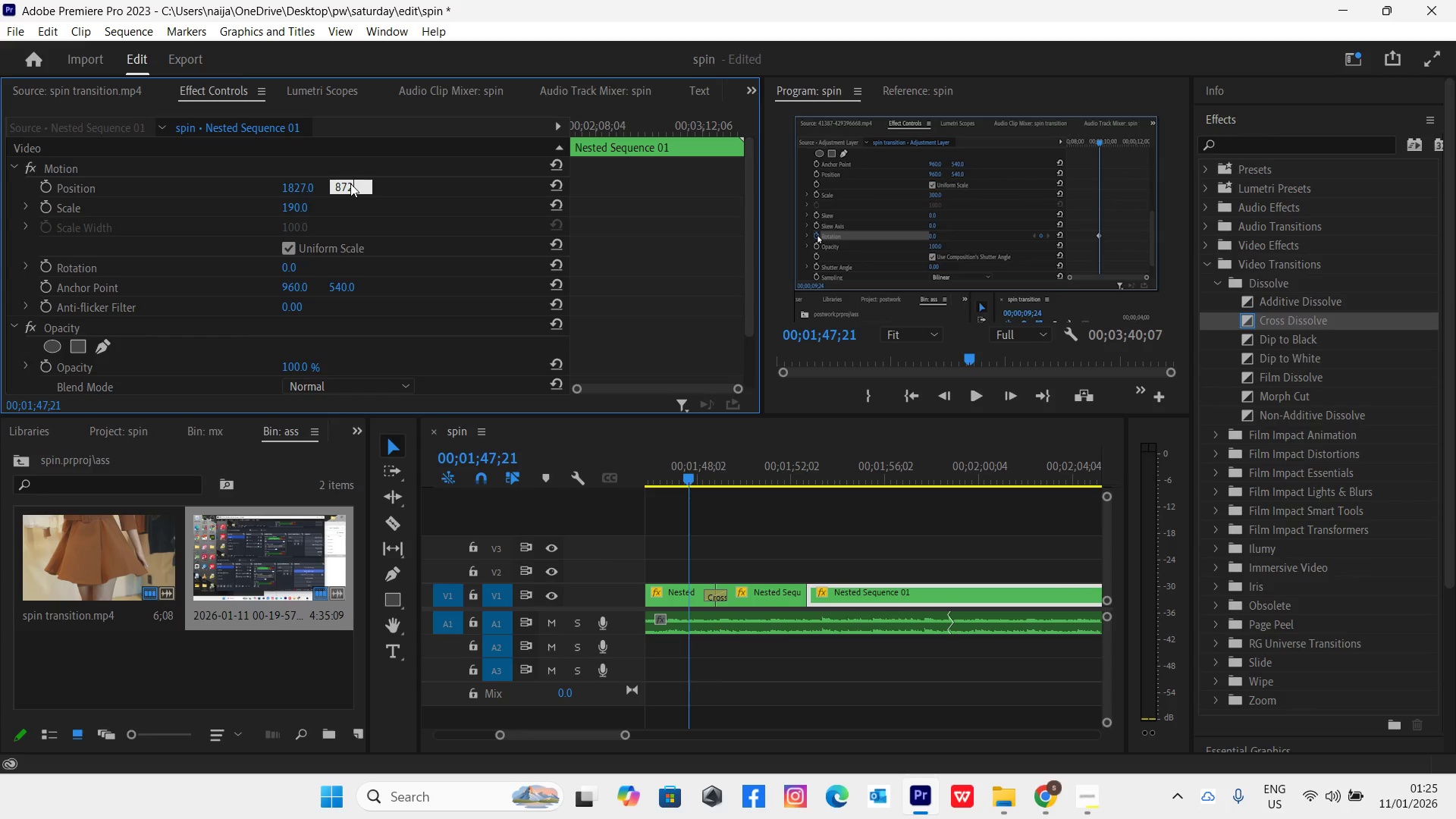 
key(Enter)
 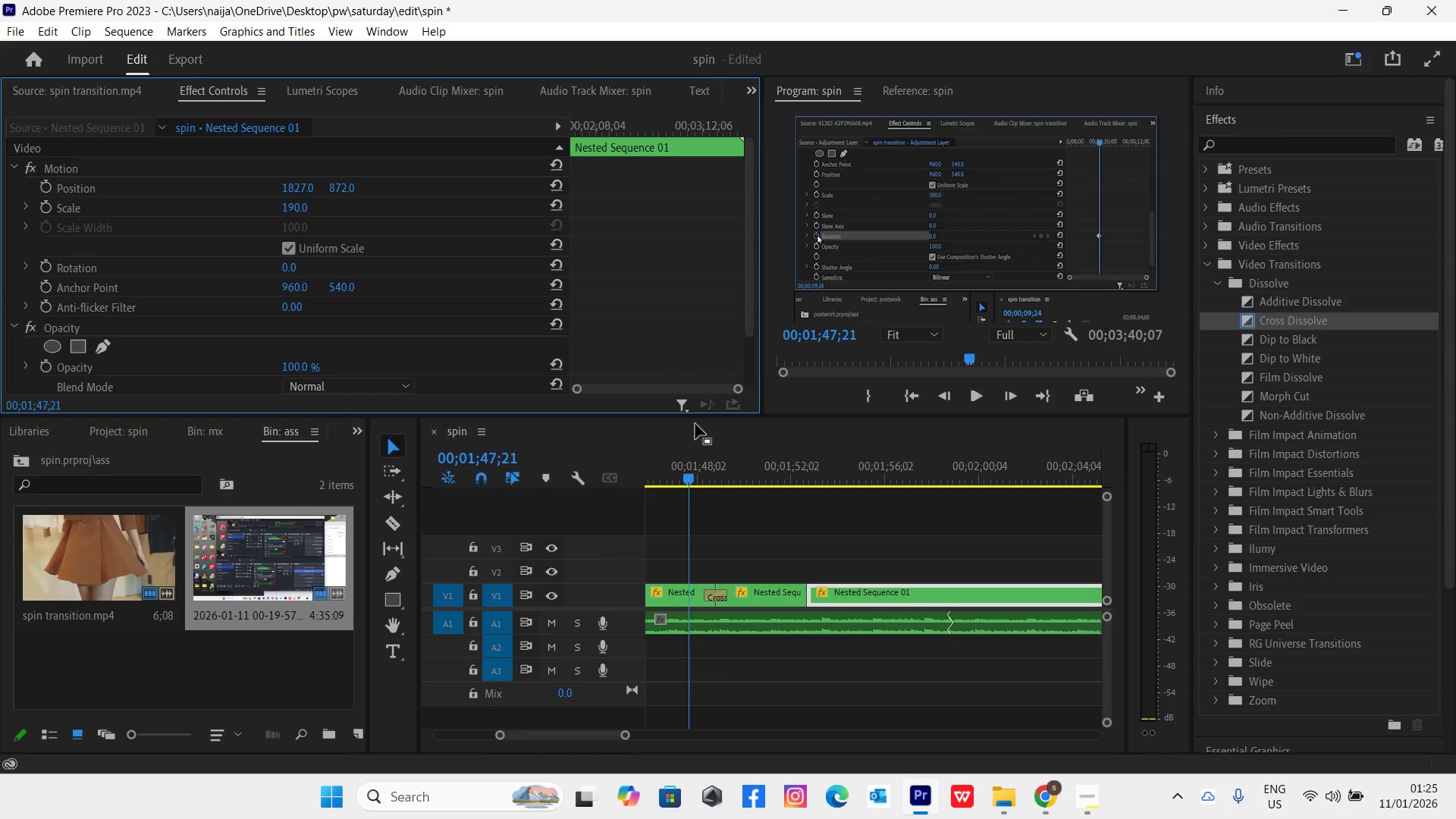 
left_click_drag(start_coordinate=[783, 477], to_coordinate=[846, 534])
 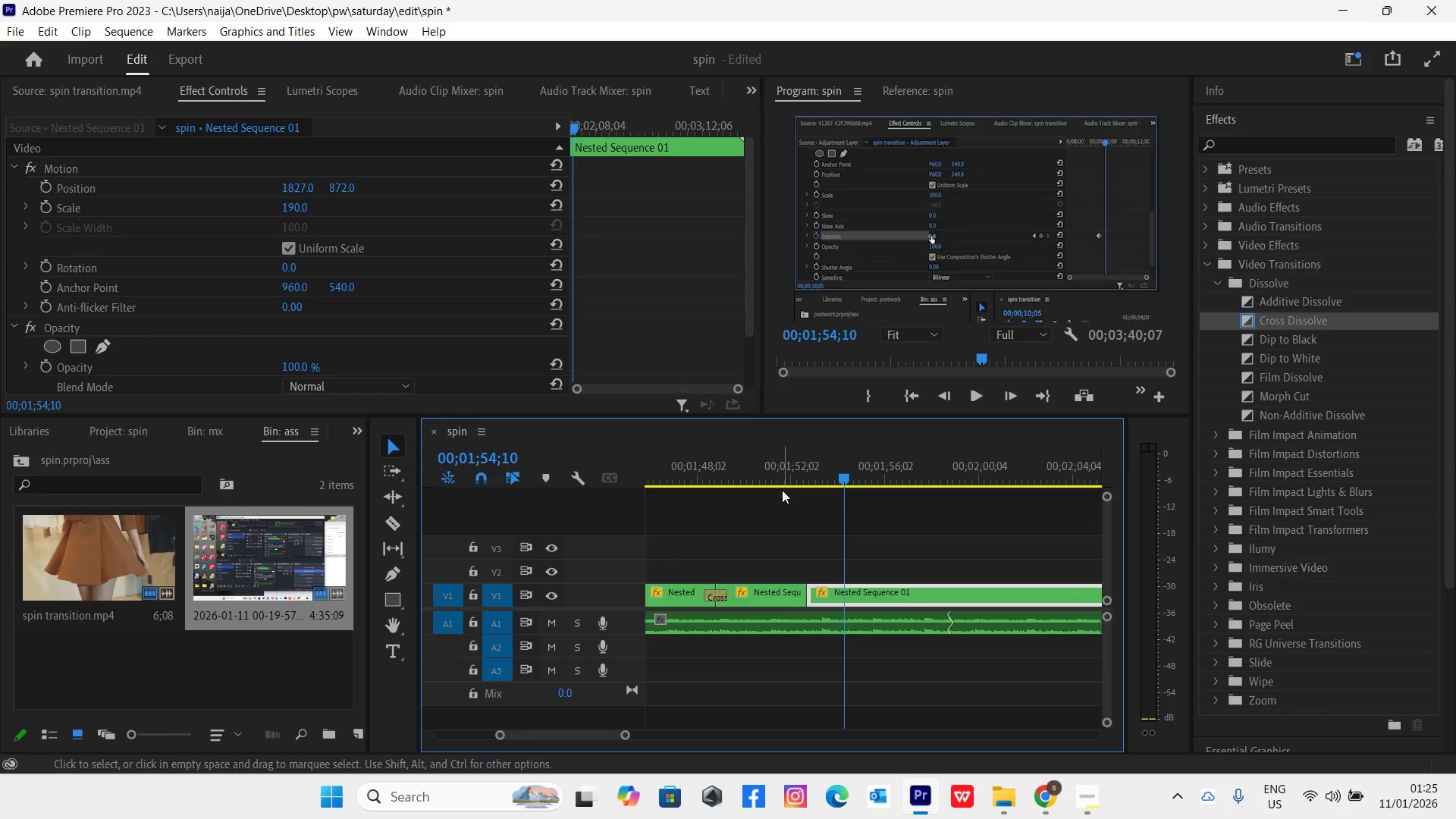 
left_click([764, 468])
 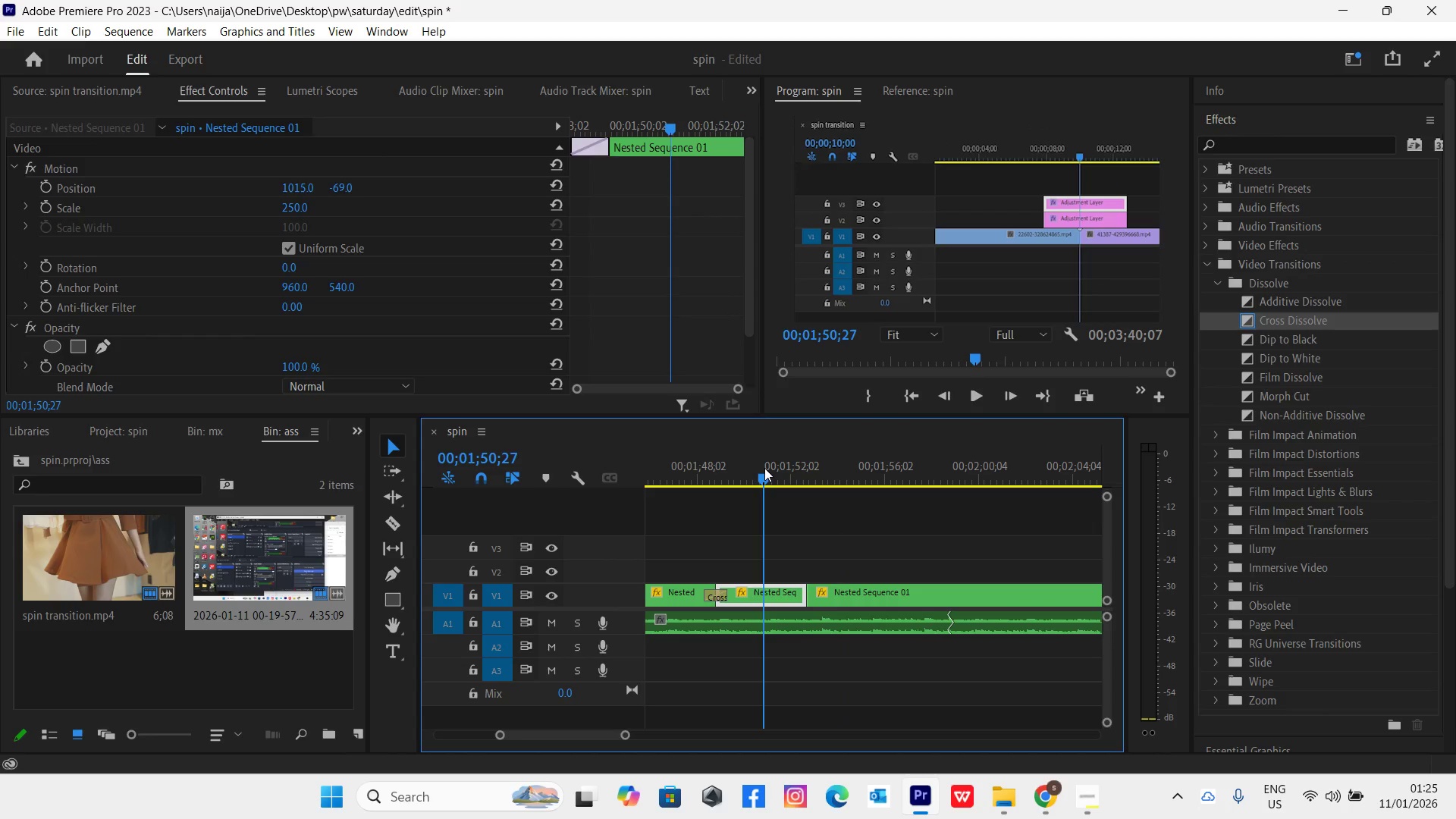 
key(Space)
 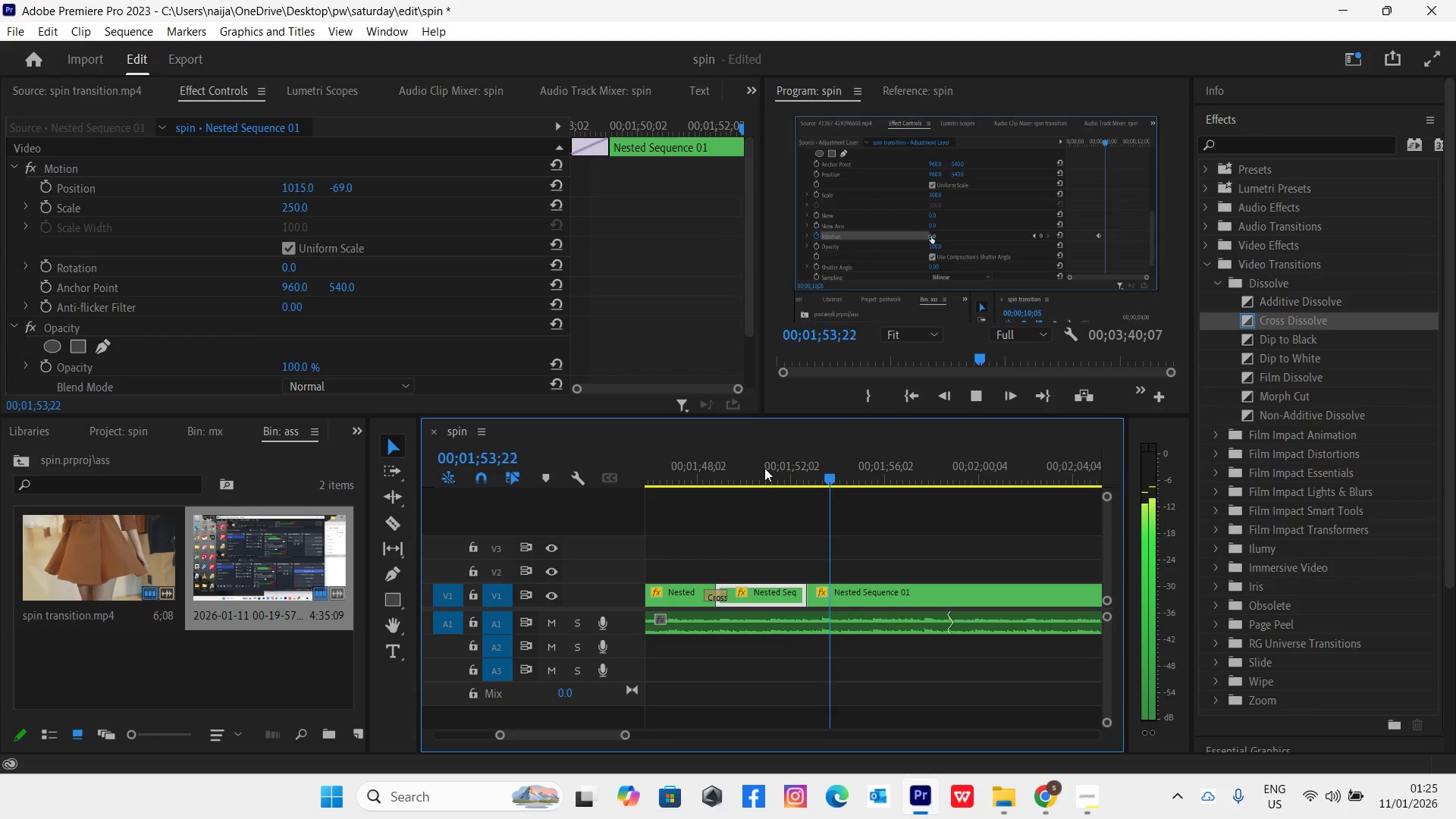 
wait(5.08)
 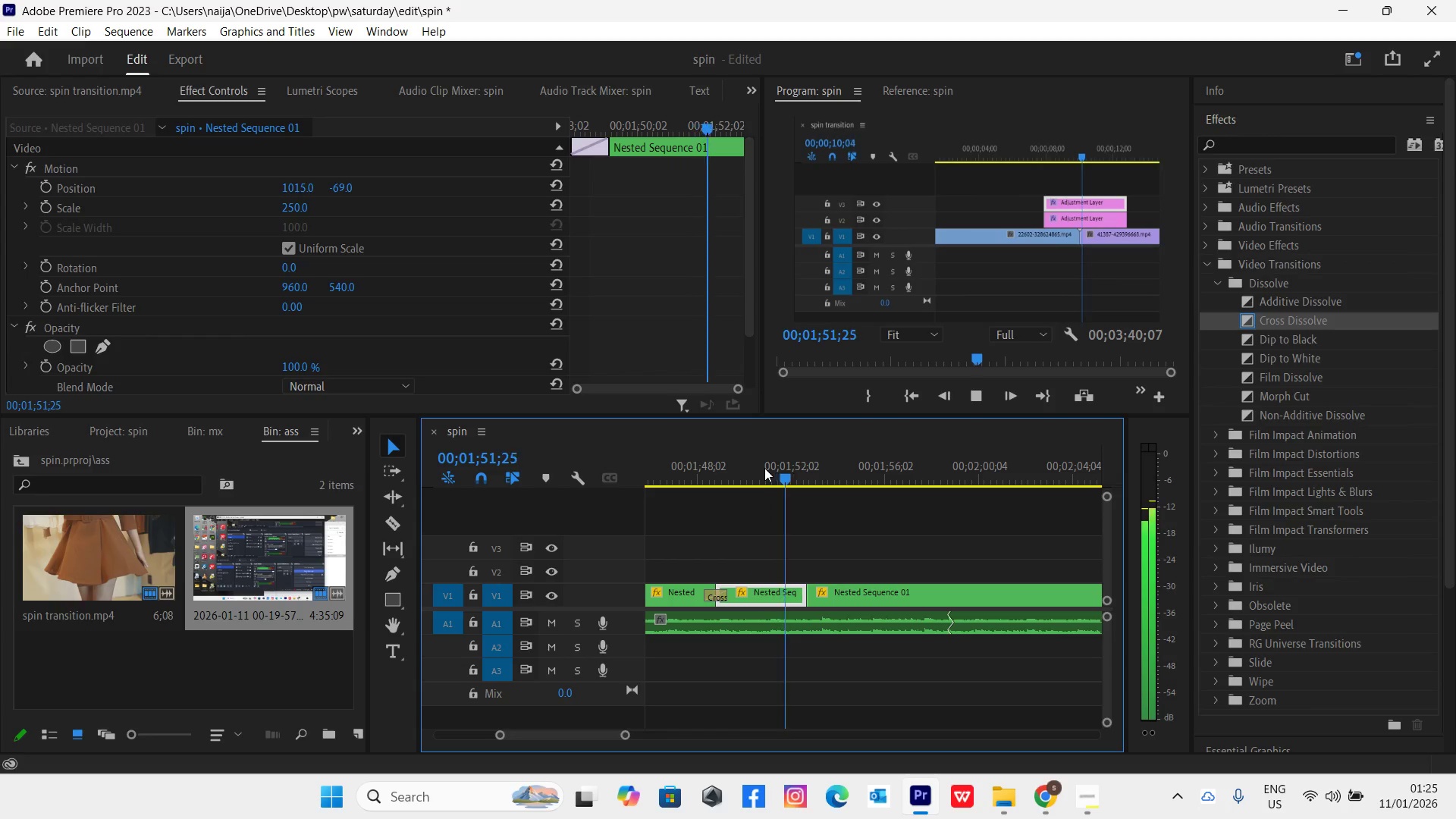 
key(Space)
 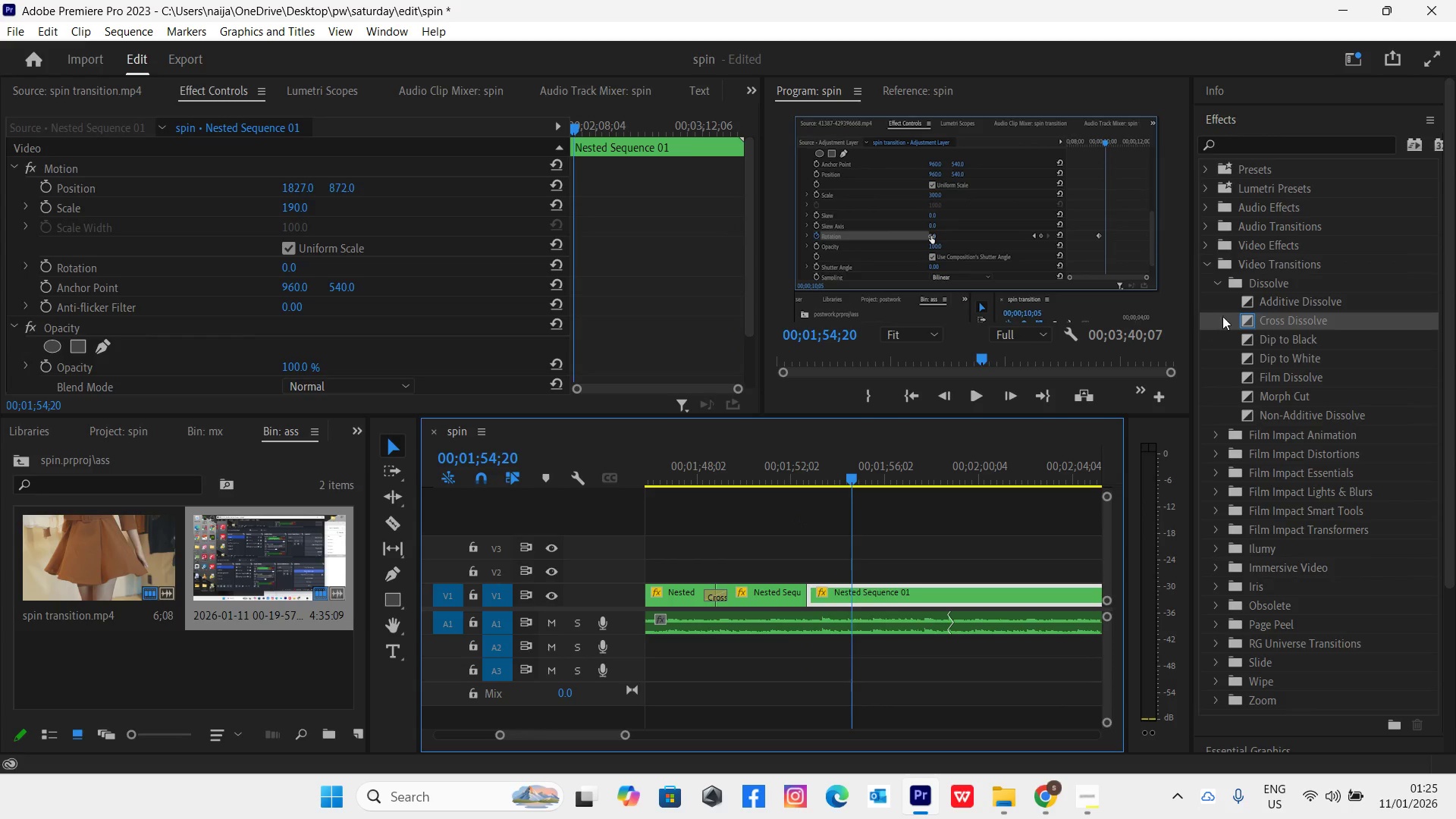 
left_click_drag(start_coordinate=[1245, 321], to_coordinate=[814, 588])
 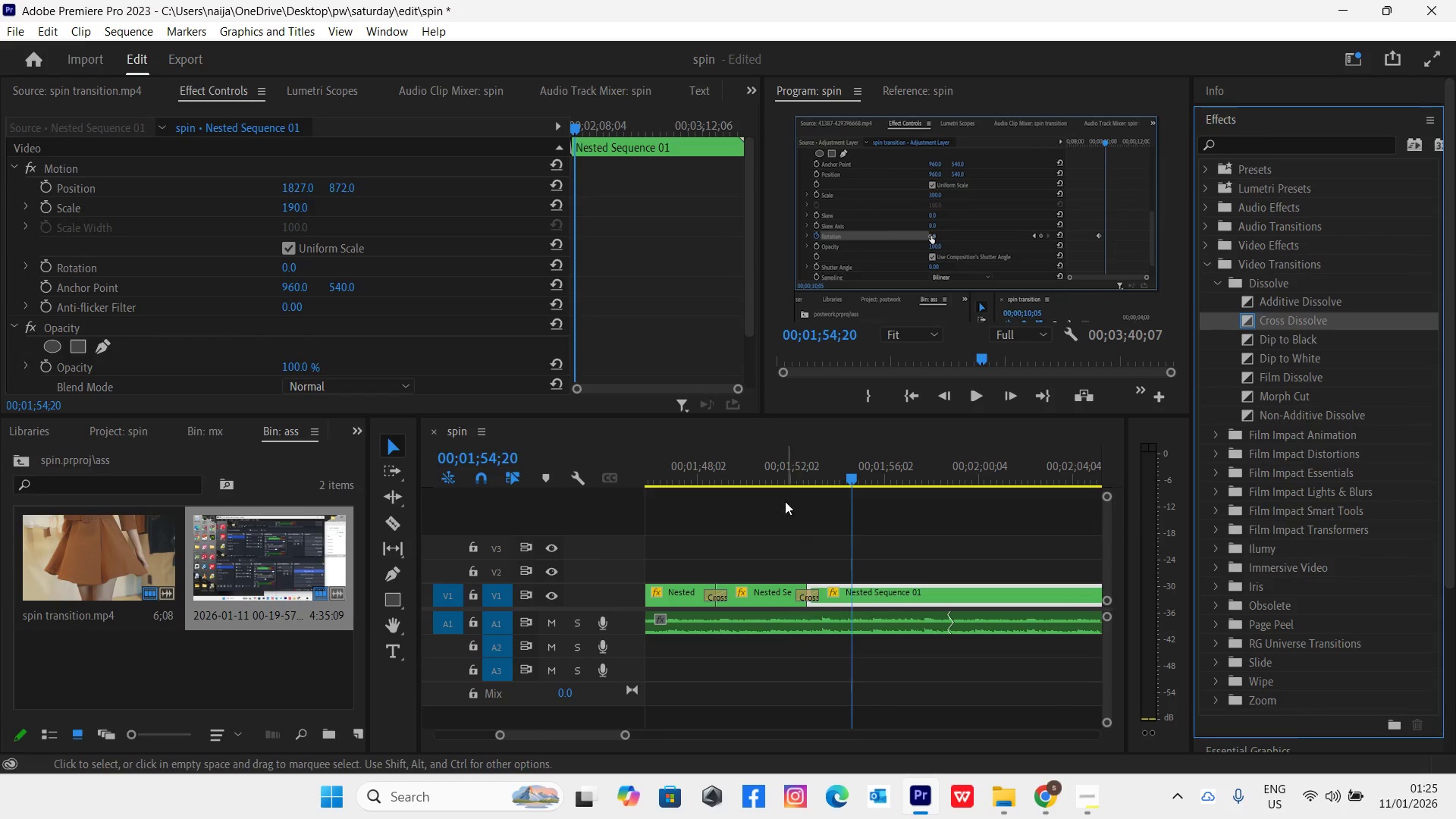 
left_click([780, 476])
 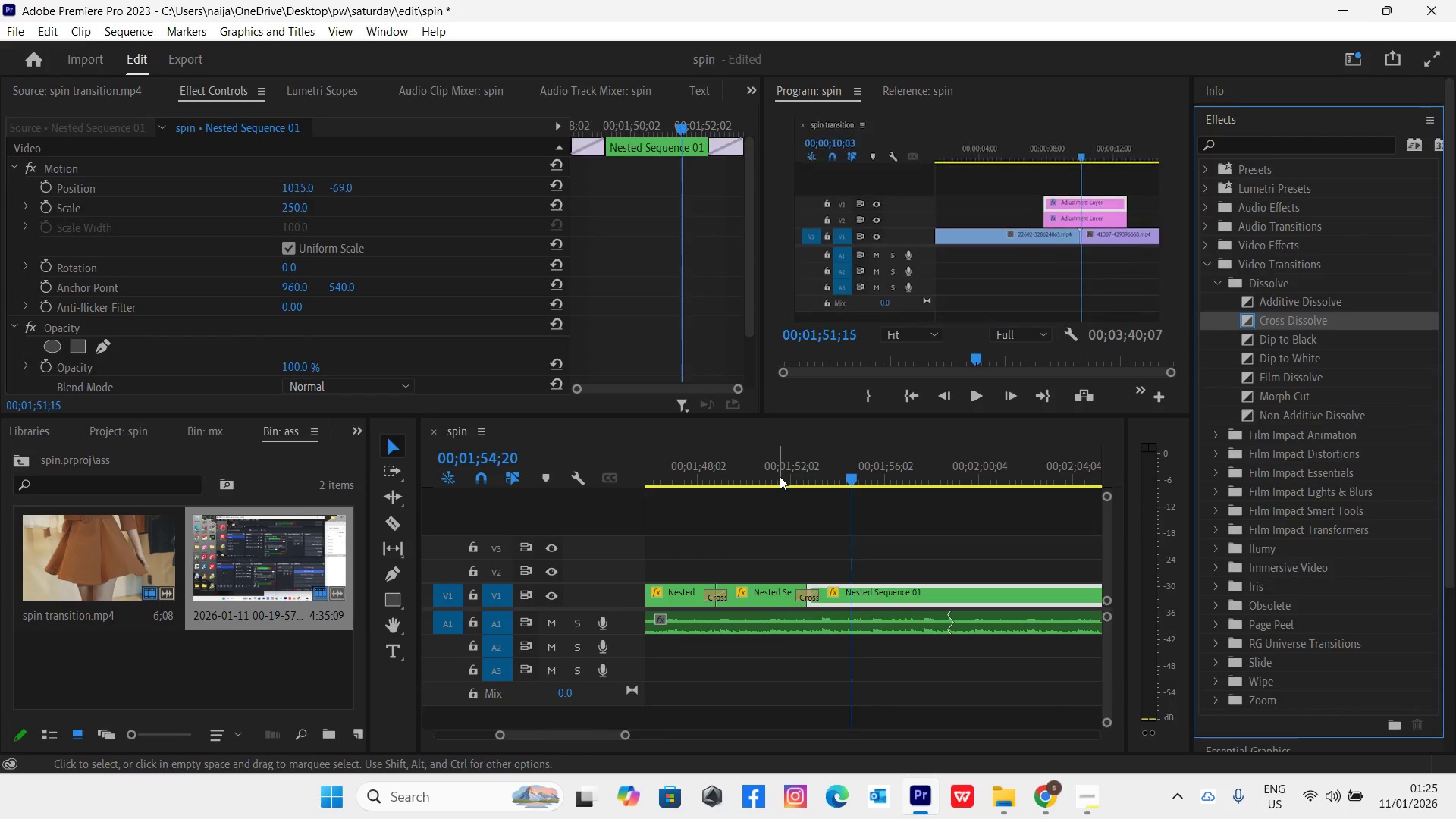 
key(Space)
 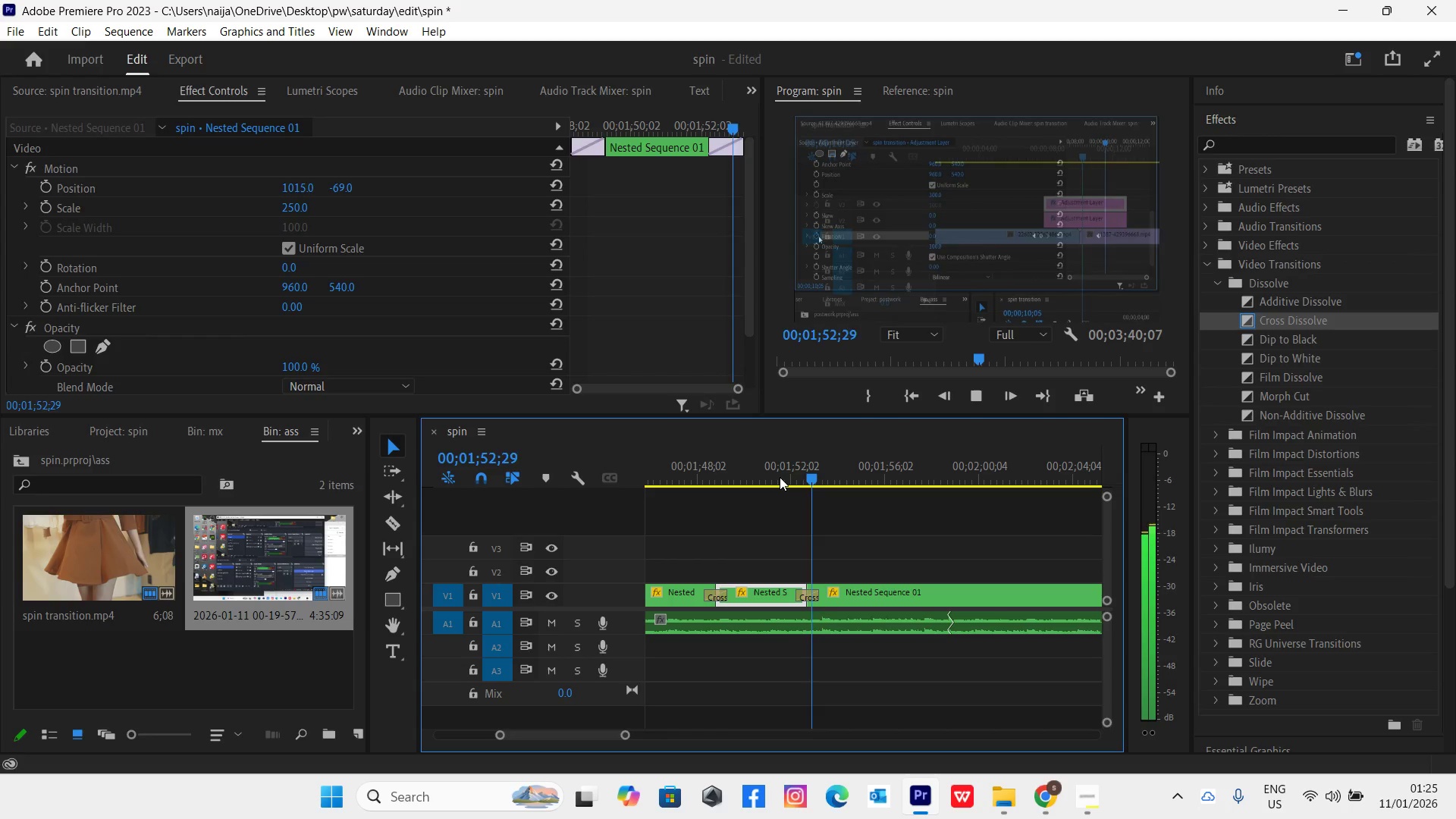 
key(Space)
 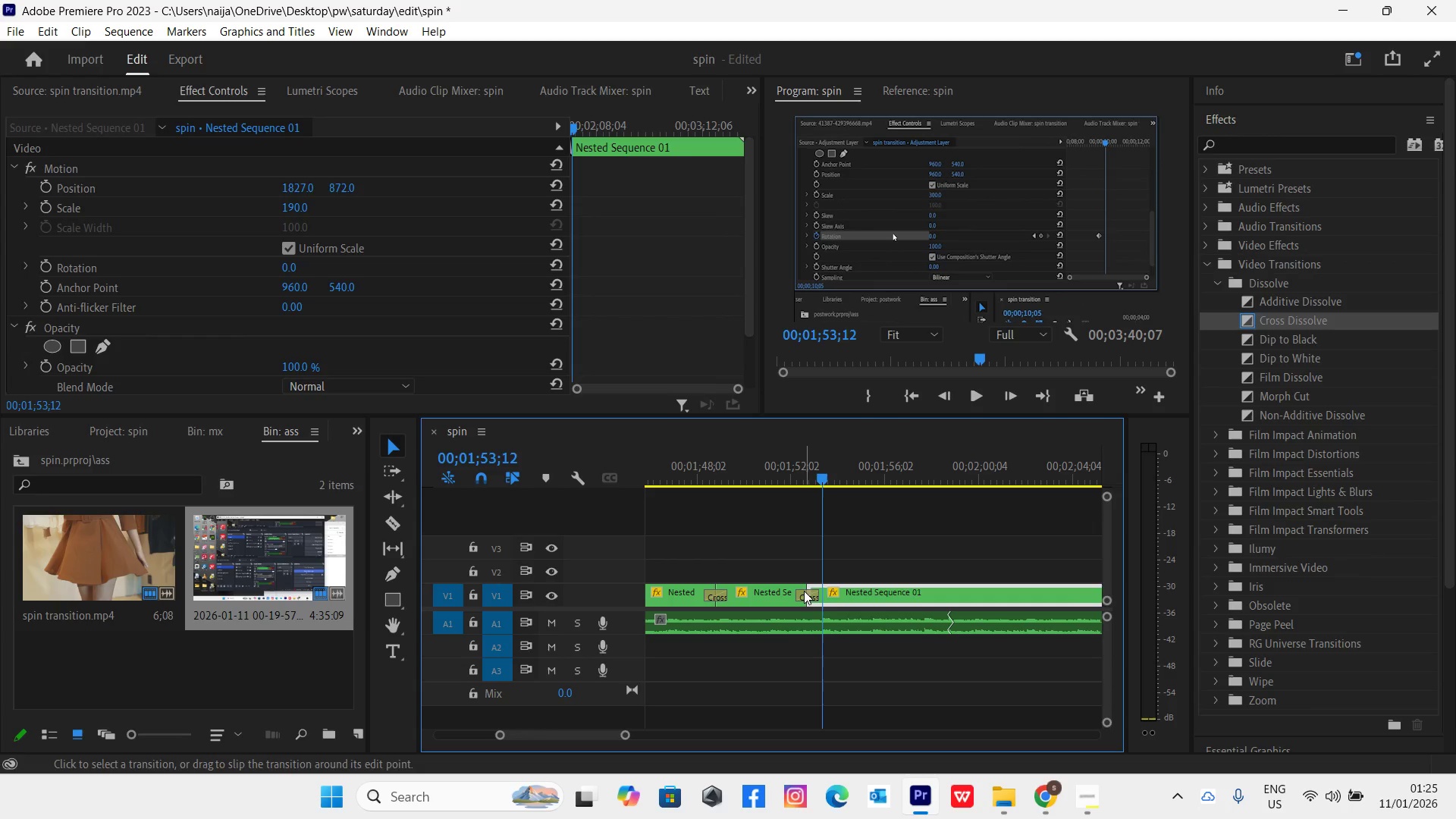 
left_click_drag(start_coordinate=[806, 595], to_coordinate=[811, 595])
 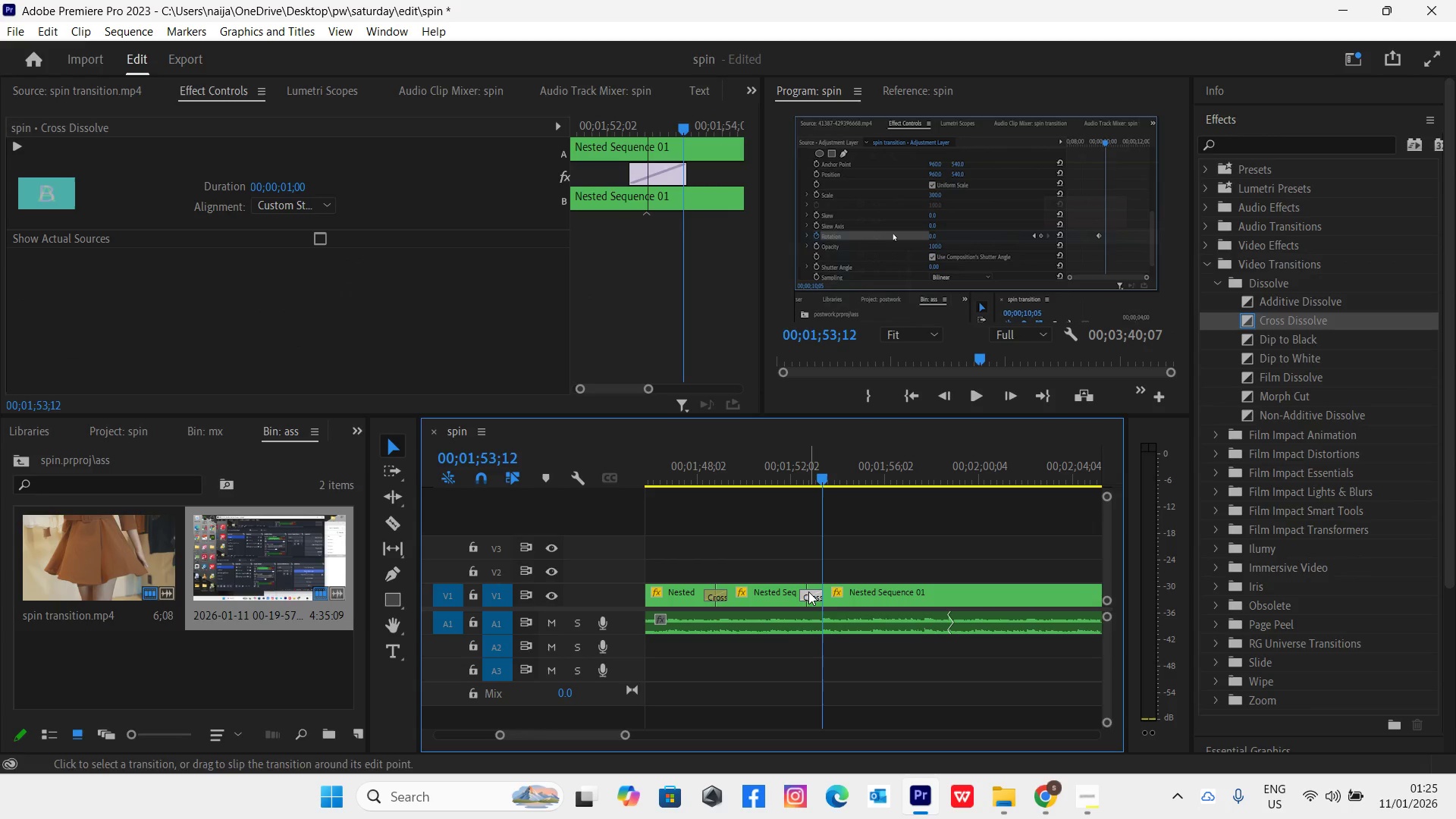 
left_click_drag(start_coordinate=[808, 592], to_coordinate=[814, 594])
 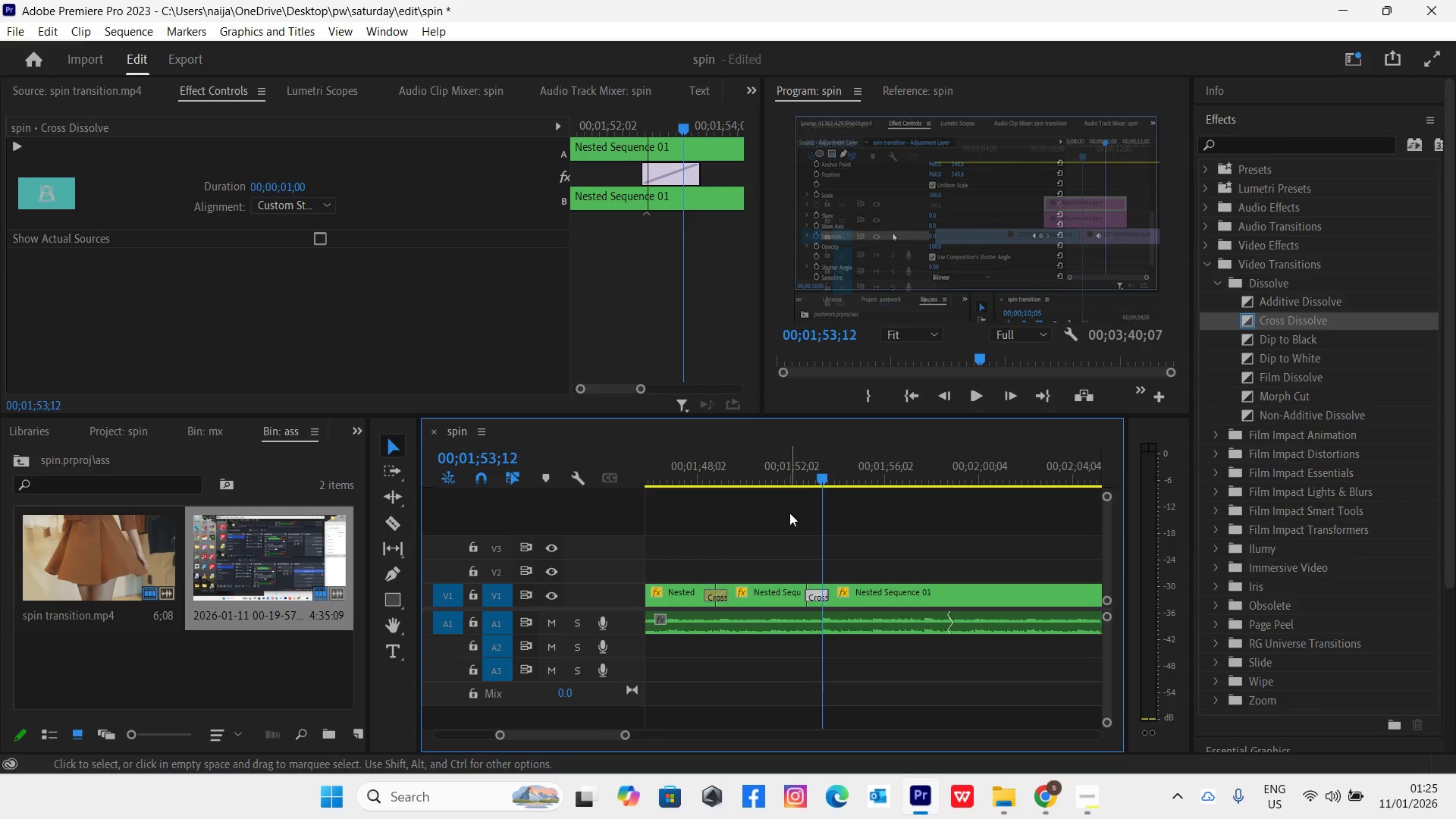 
left_click([786, 473])
 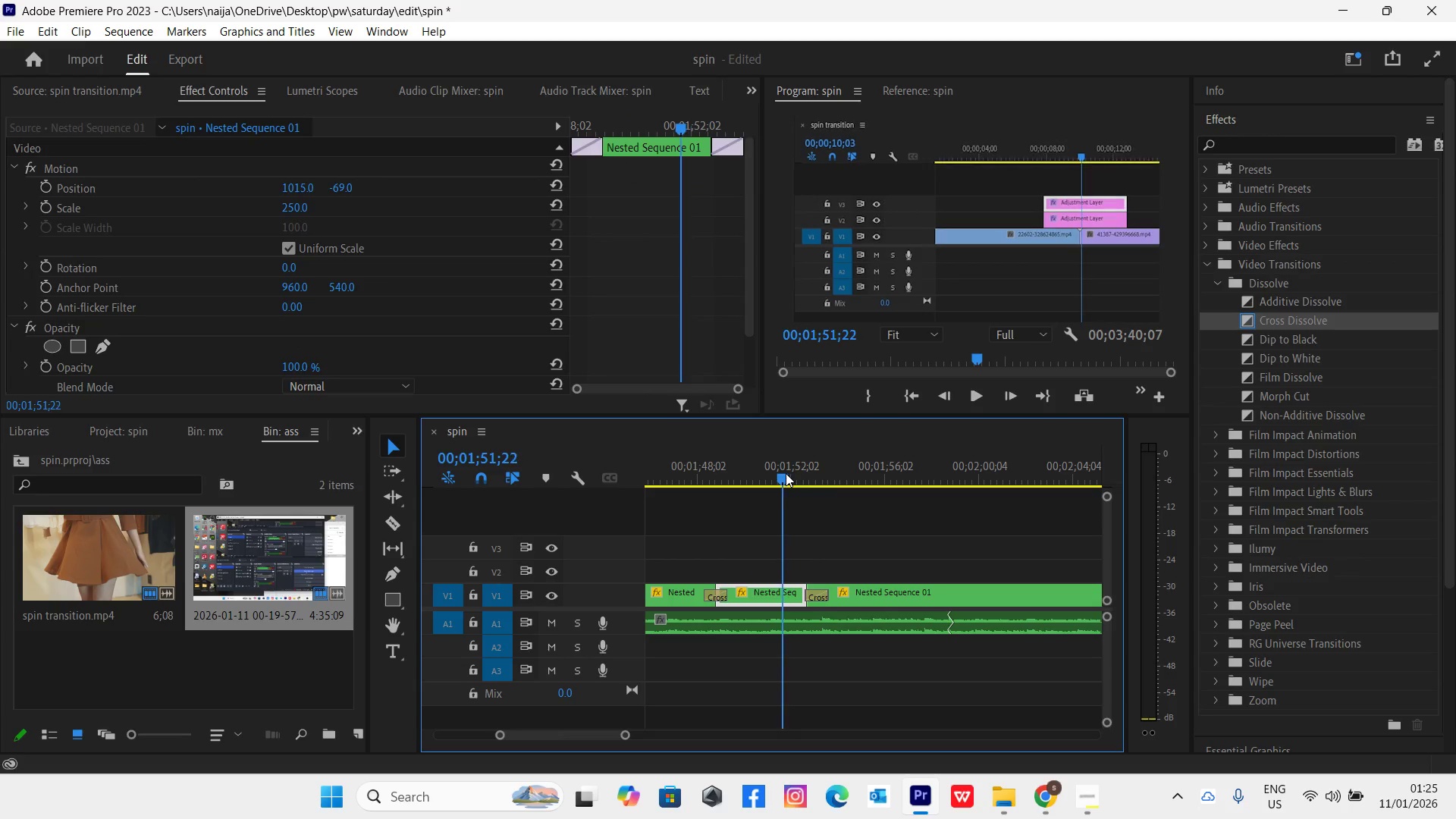 
key(Space)
 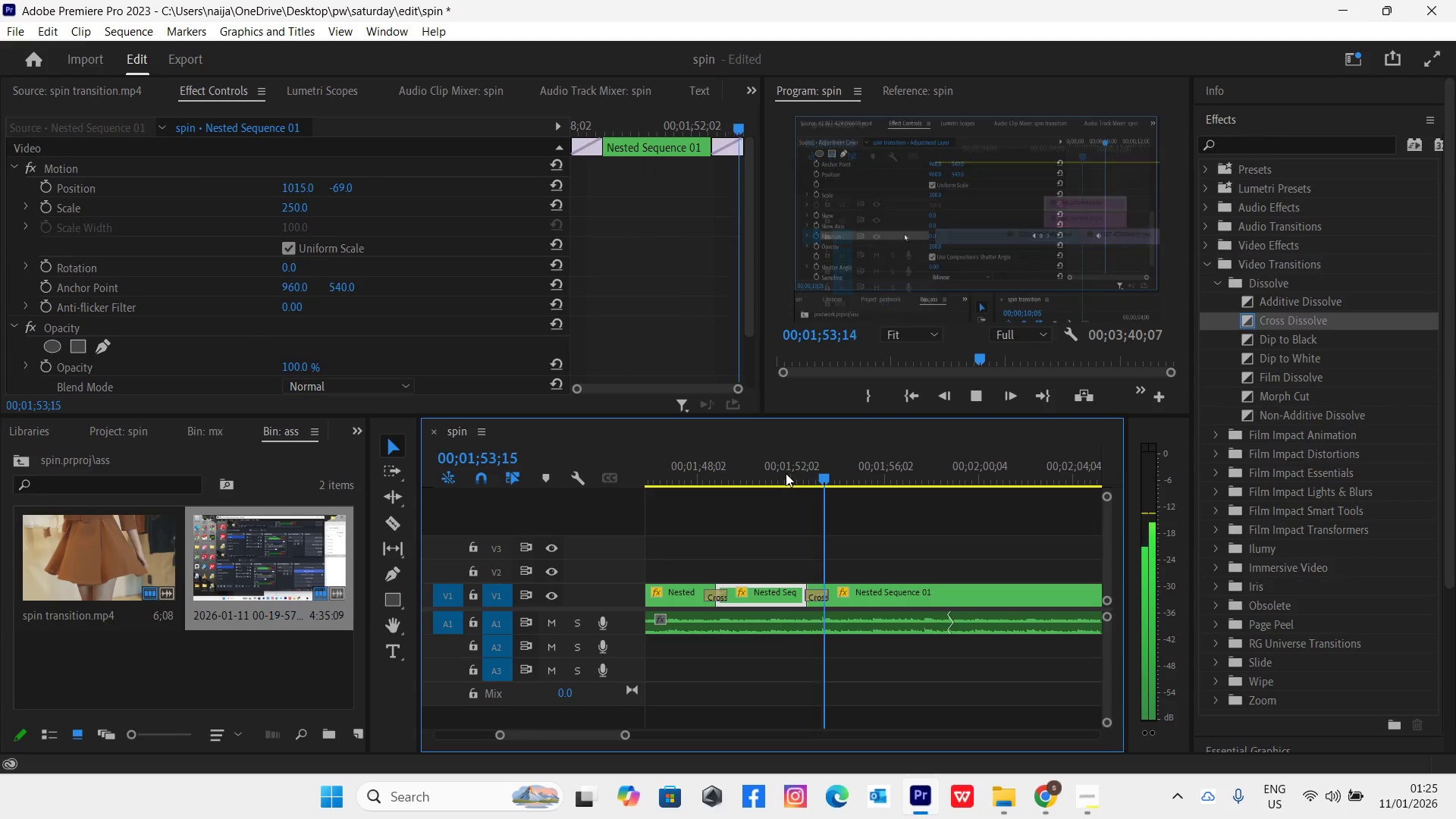 
key(Space)
 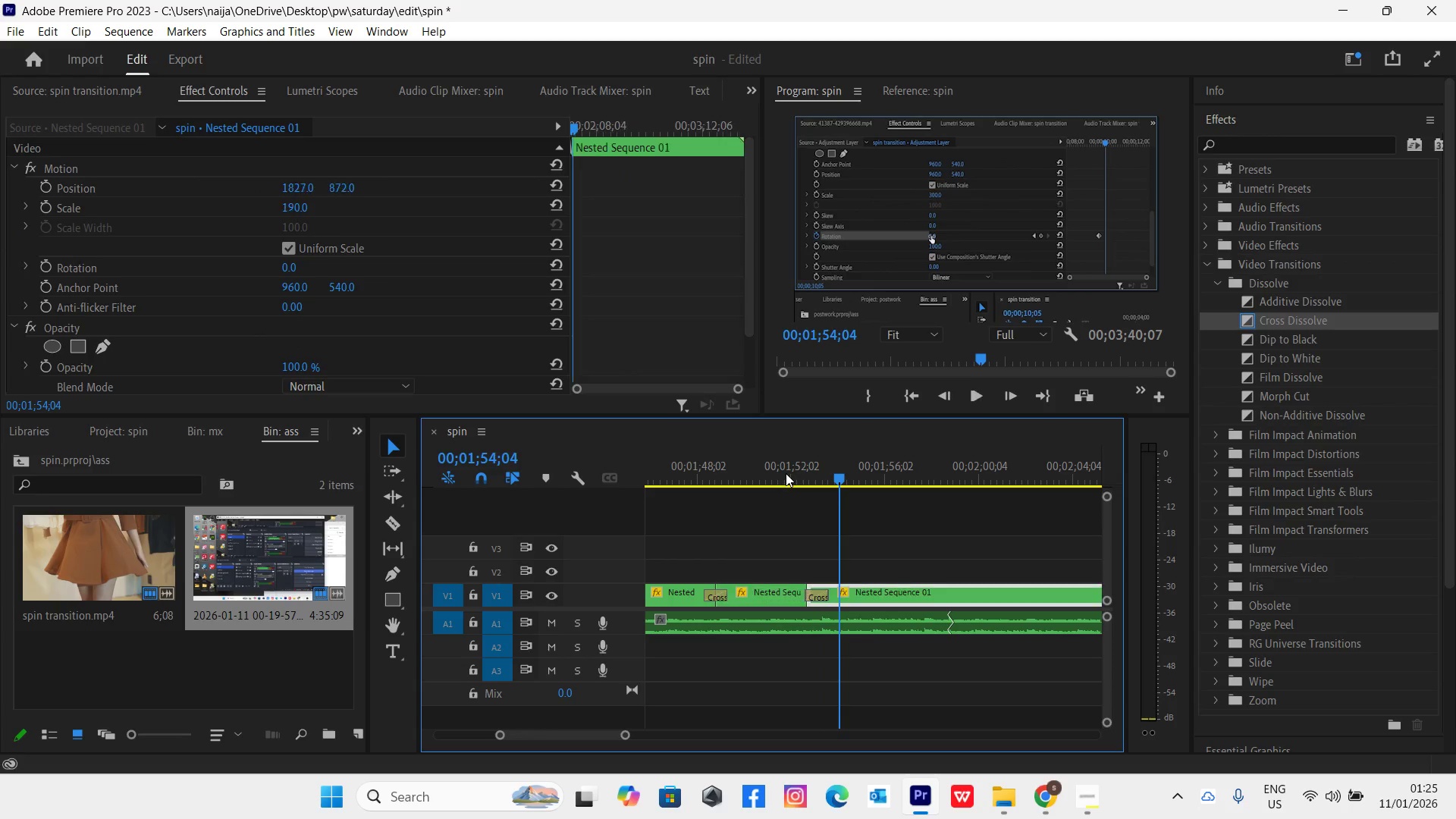 
left_click_drag(start_coordinate=[786, 473], to_coordinate=[839, 517])
 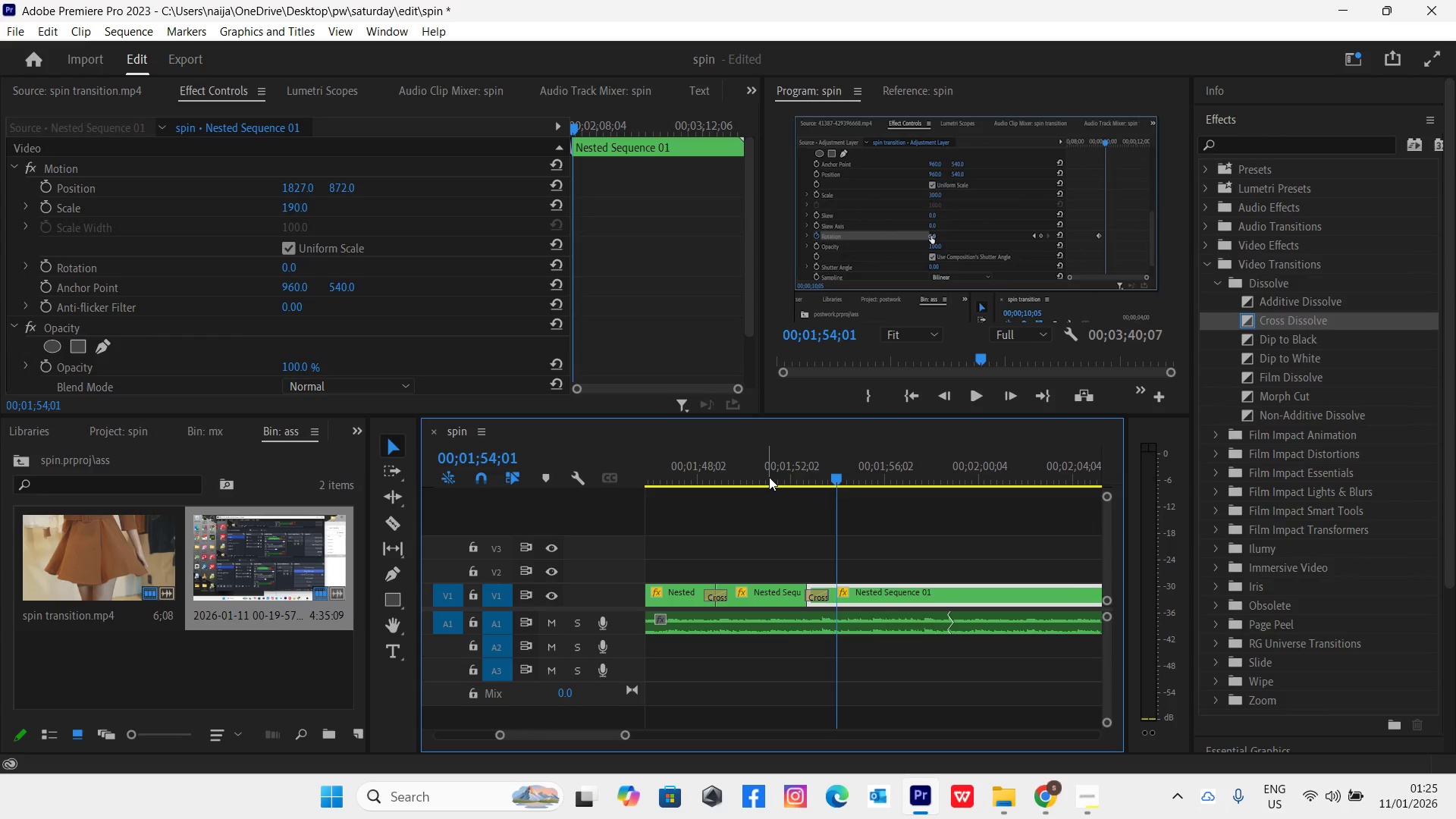 
left_click([768, 475])
 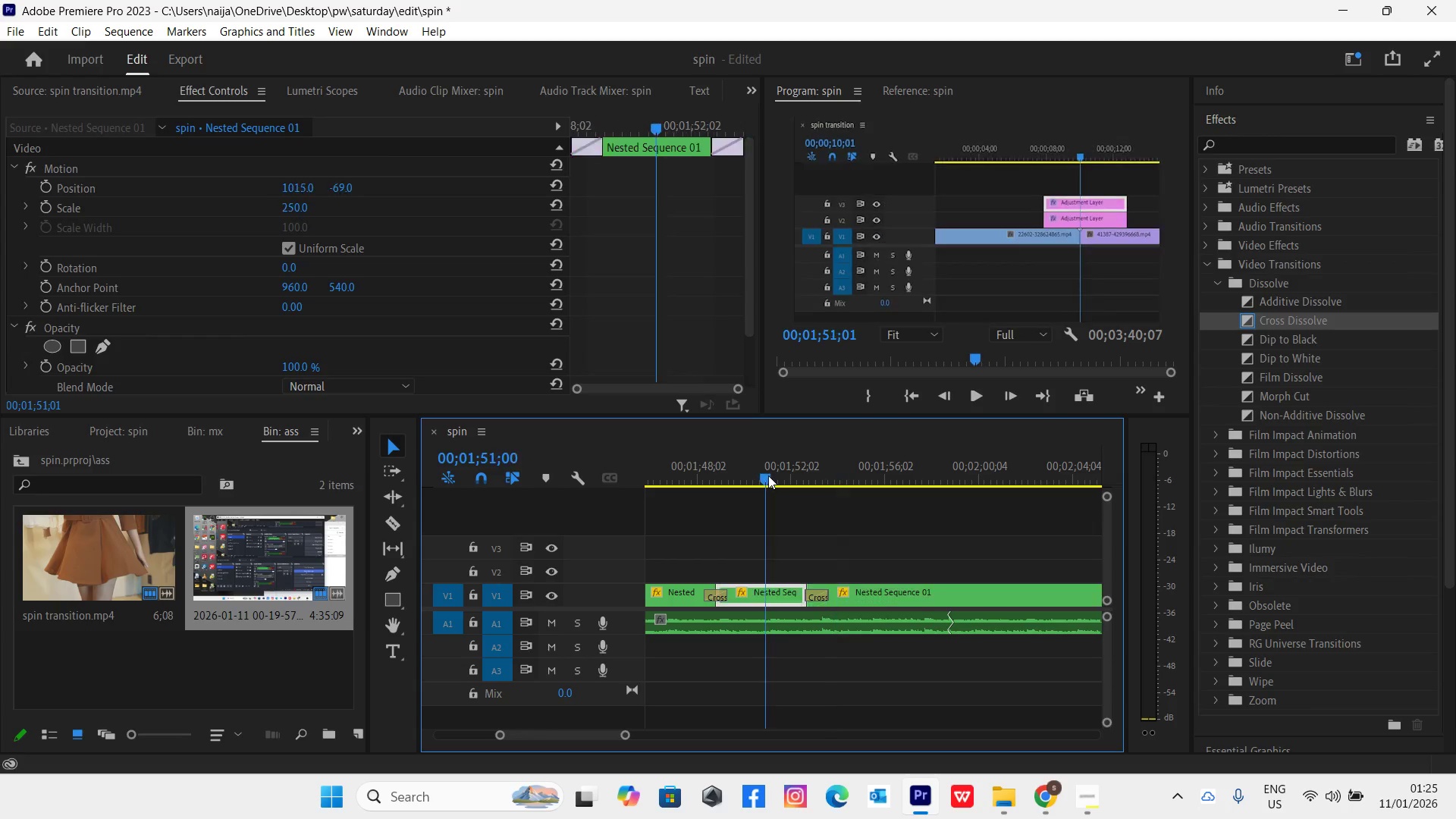 
key(Space)
 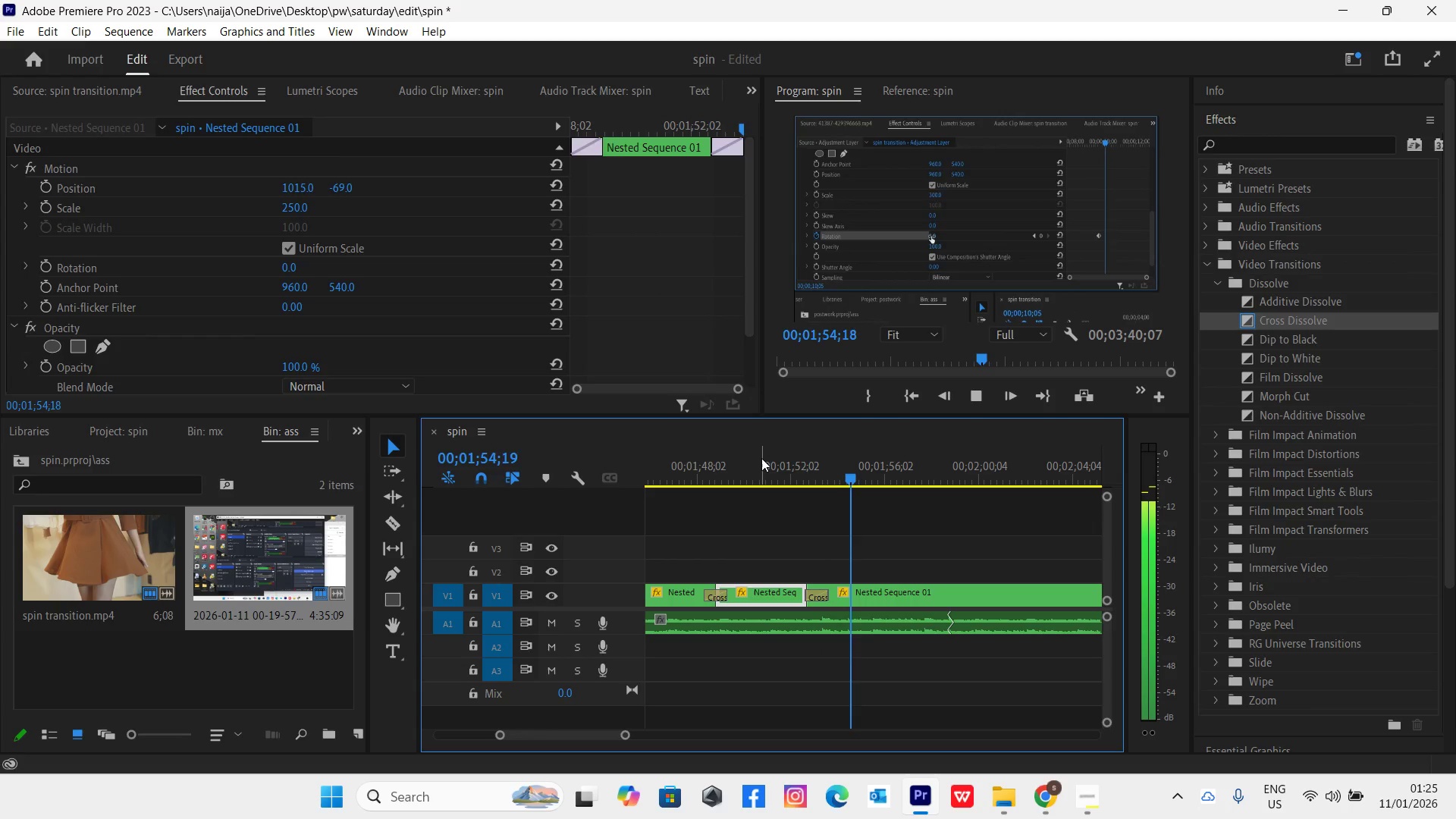 
wait(6.34)
 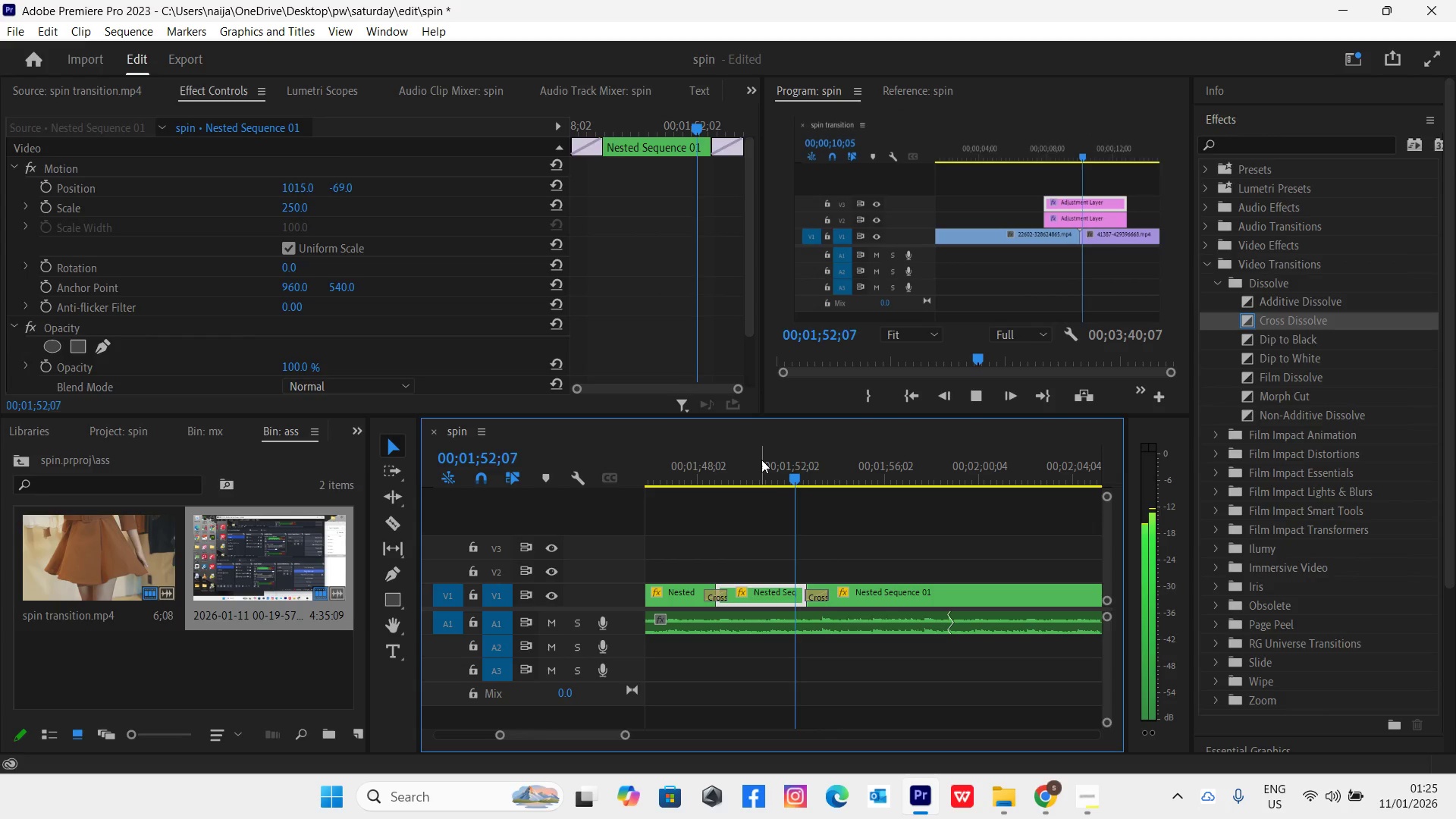 
key(Space)
 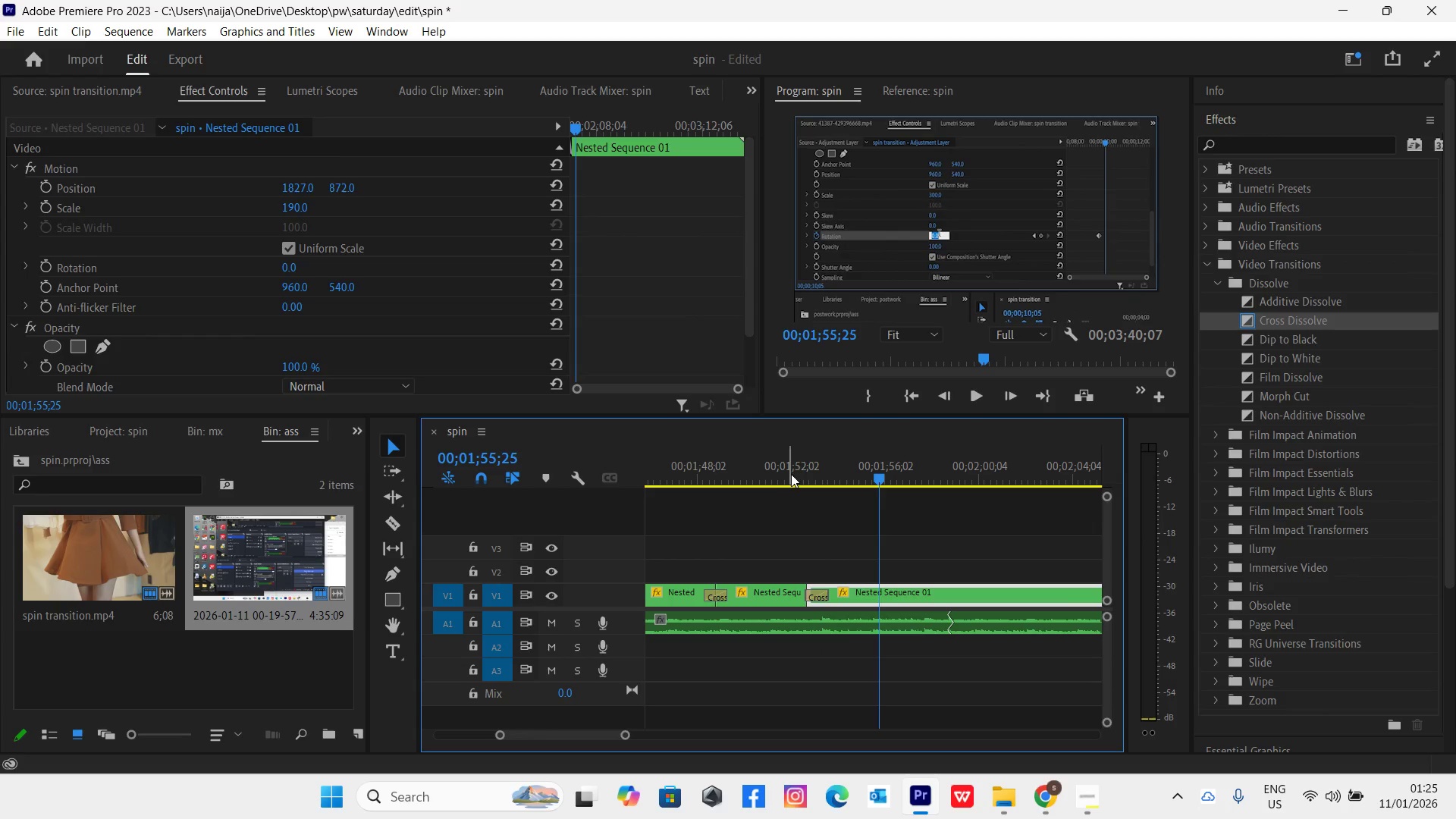 
left_click([794, 476])
 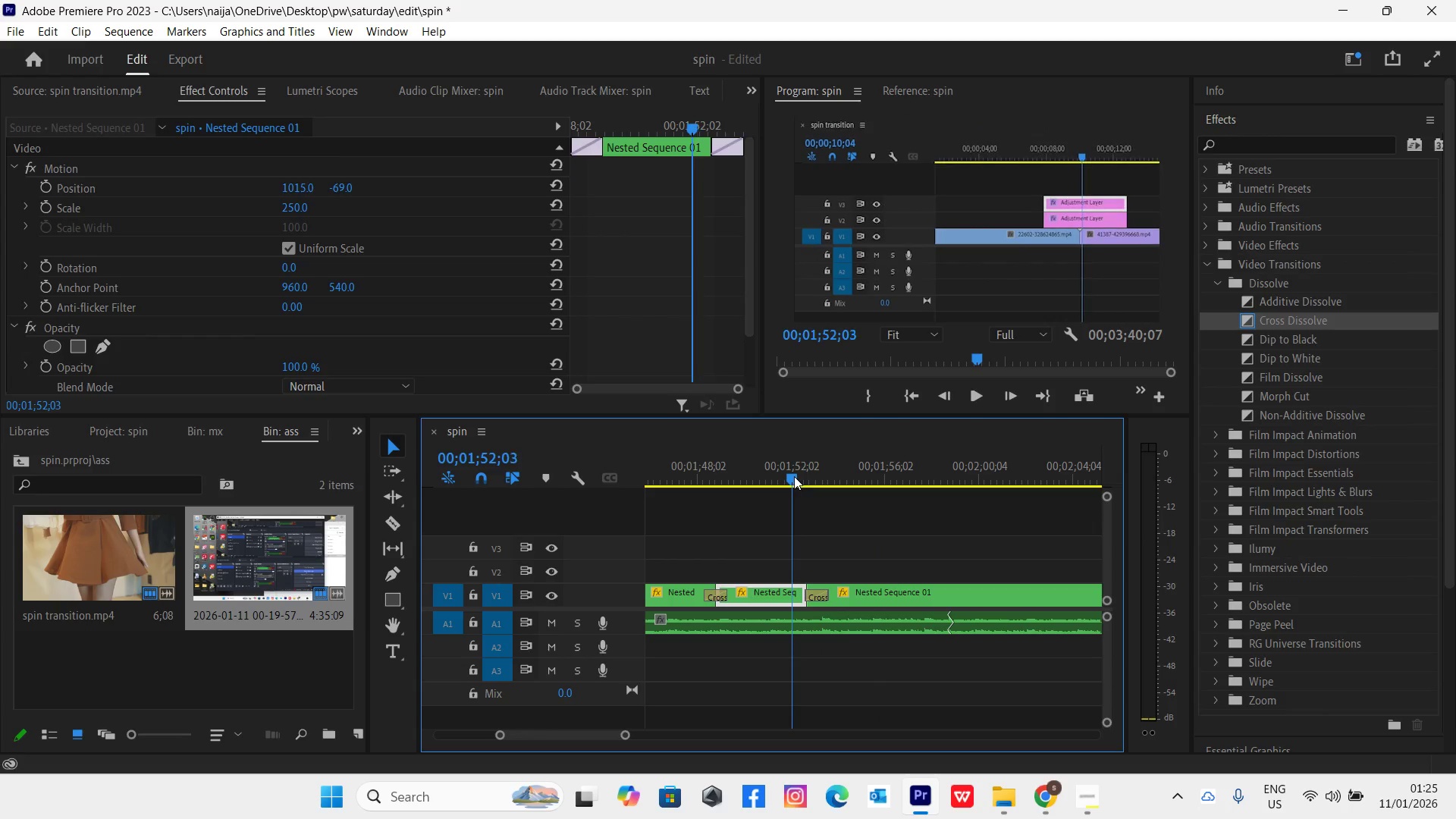 
key(Space)
 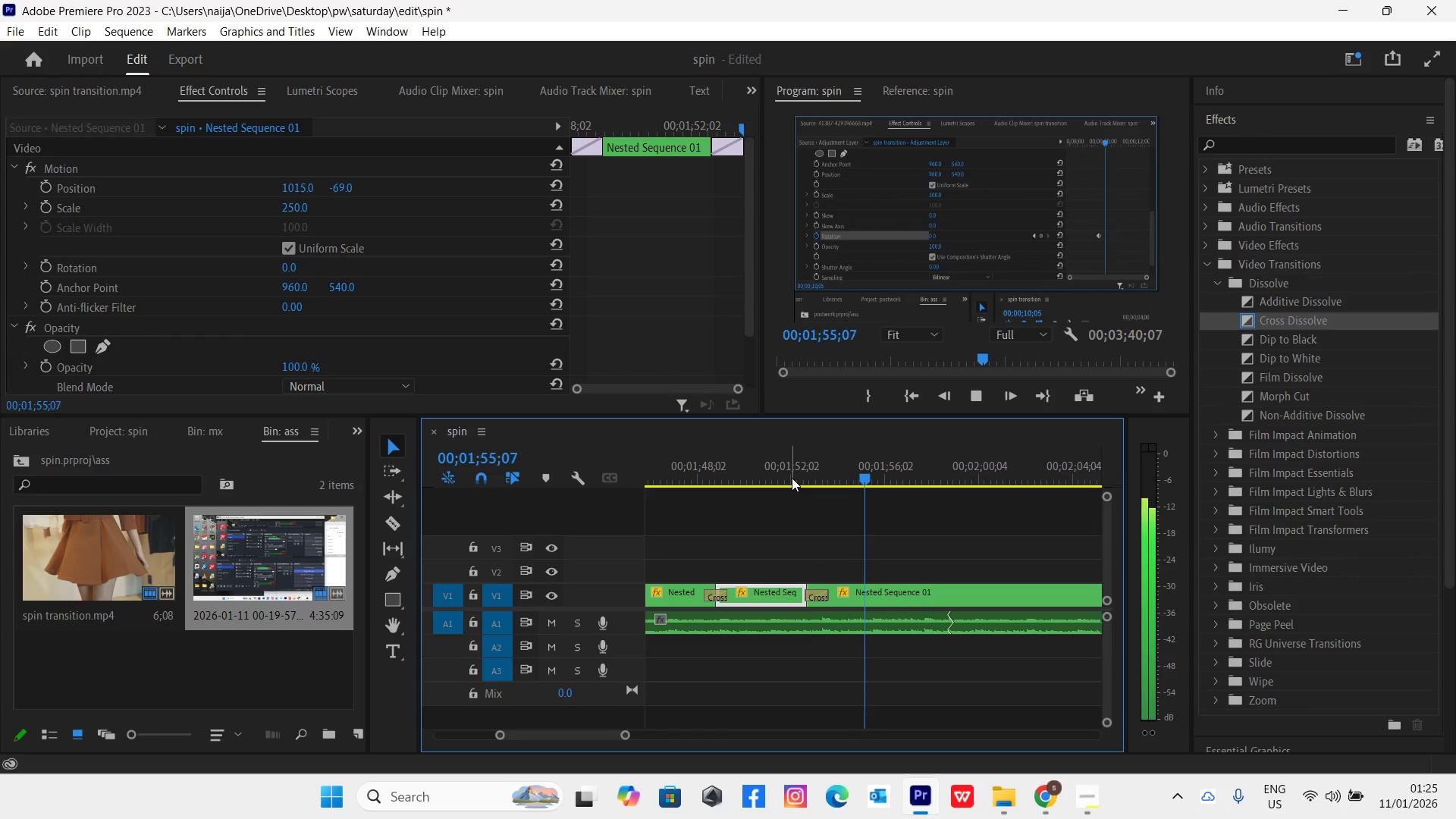 
wait(5.41)
 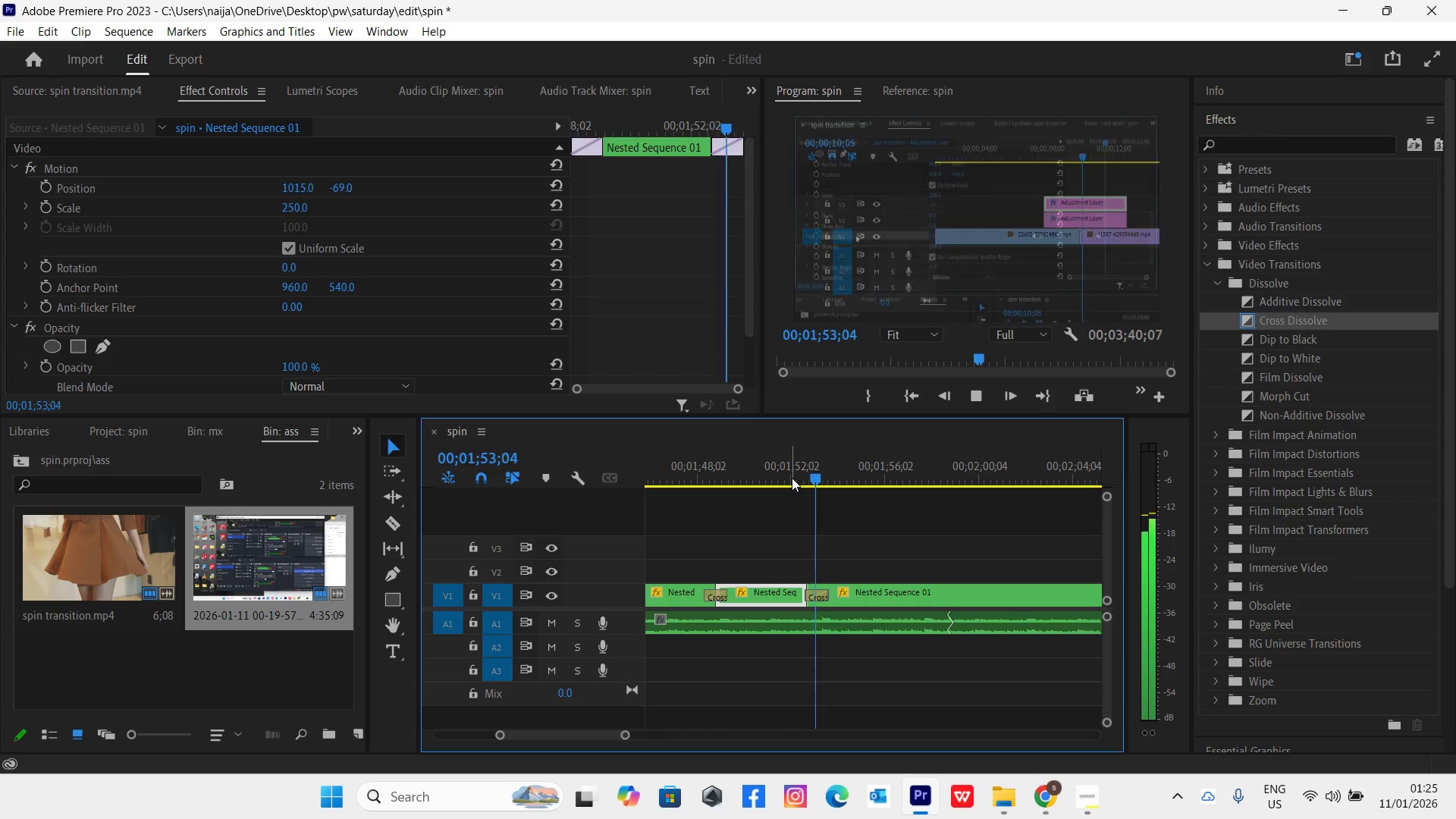 
key(Space)
 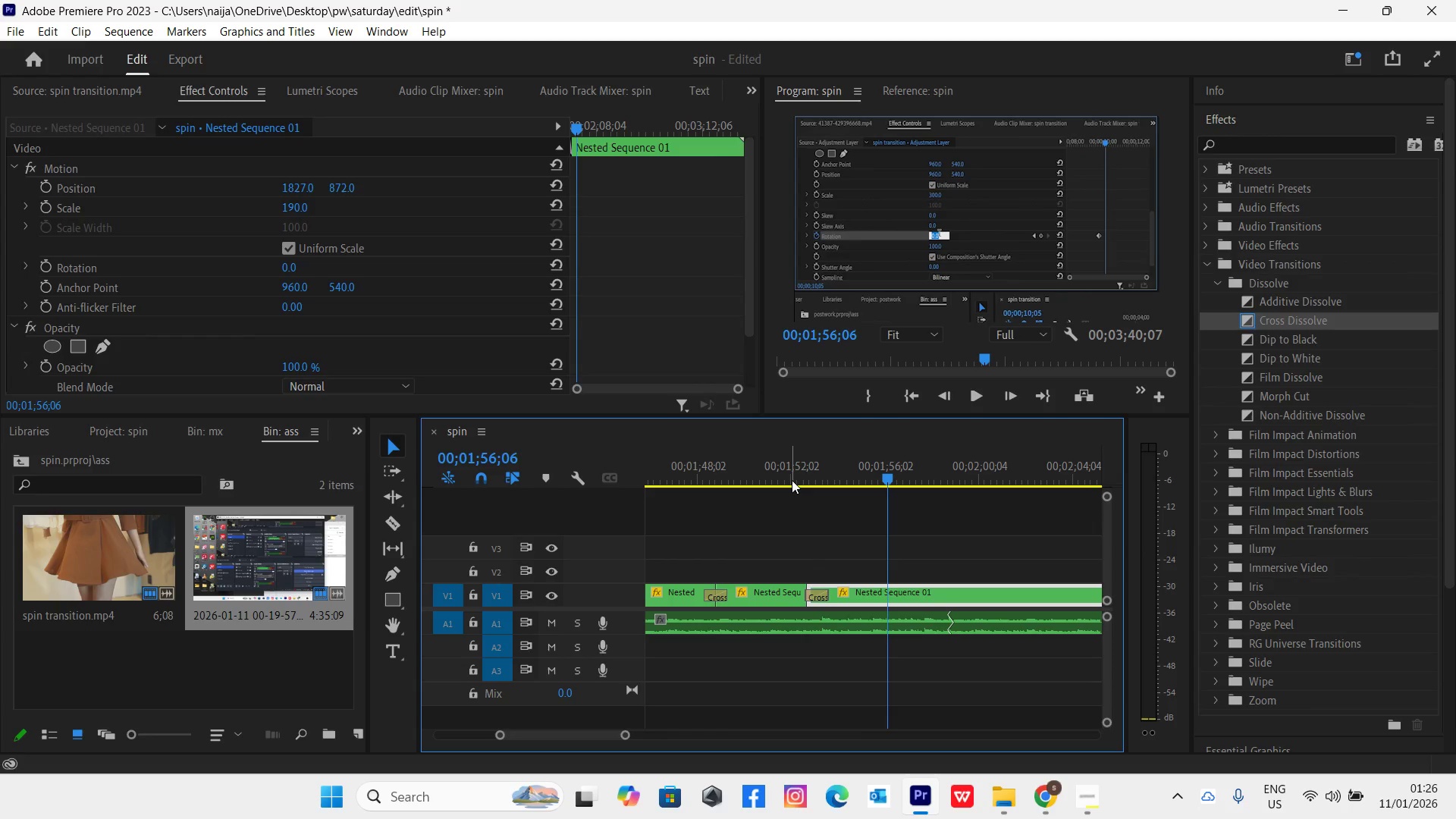 
left_click([800, 480])
 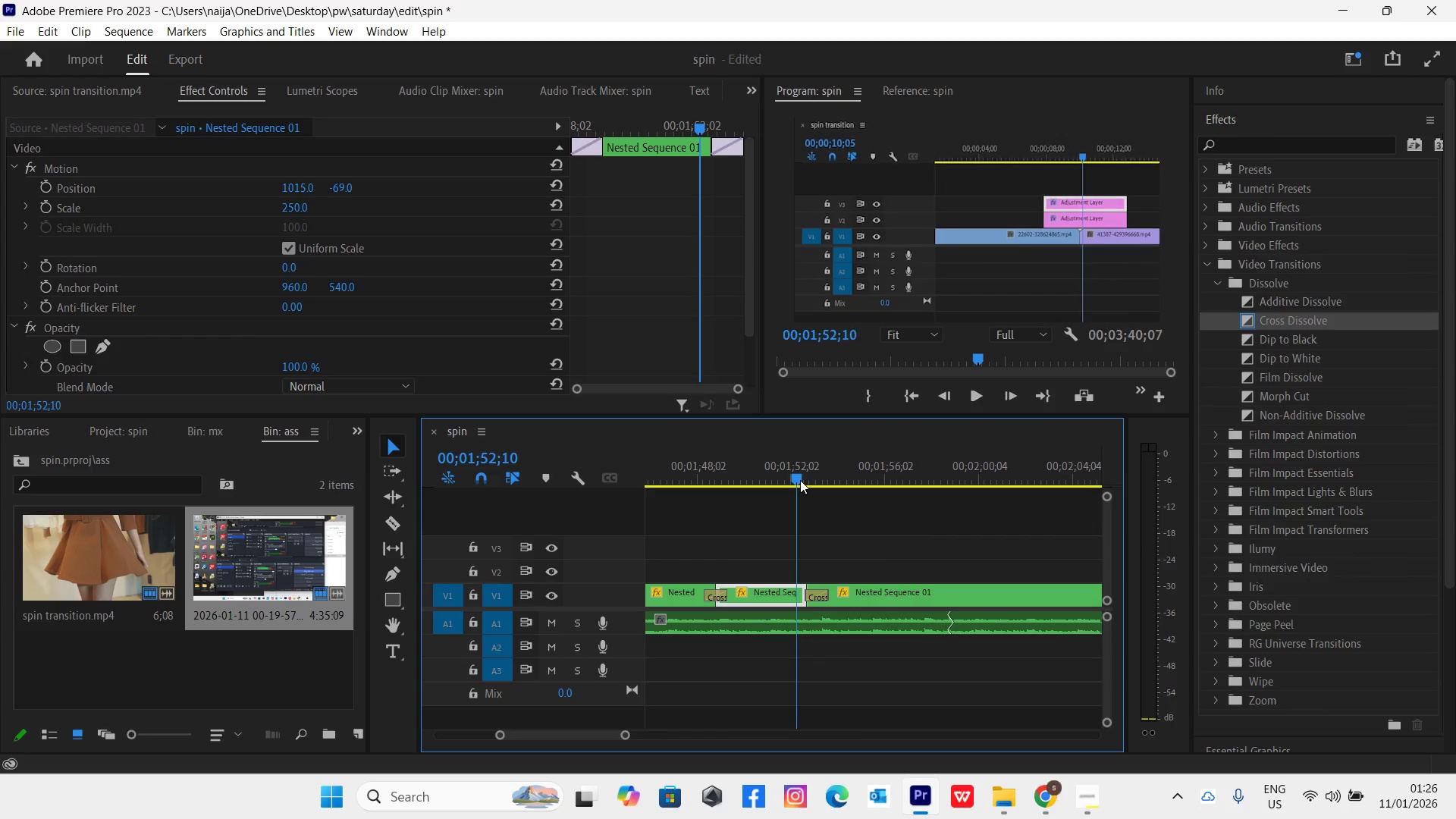 
key(Space)
 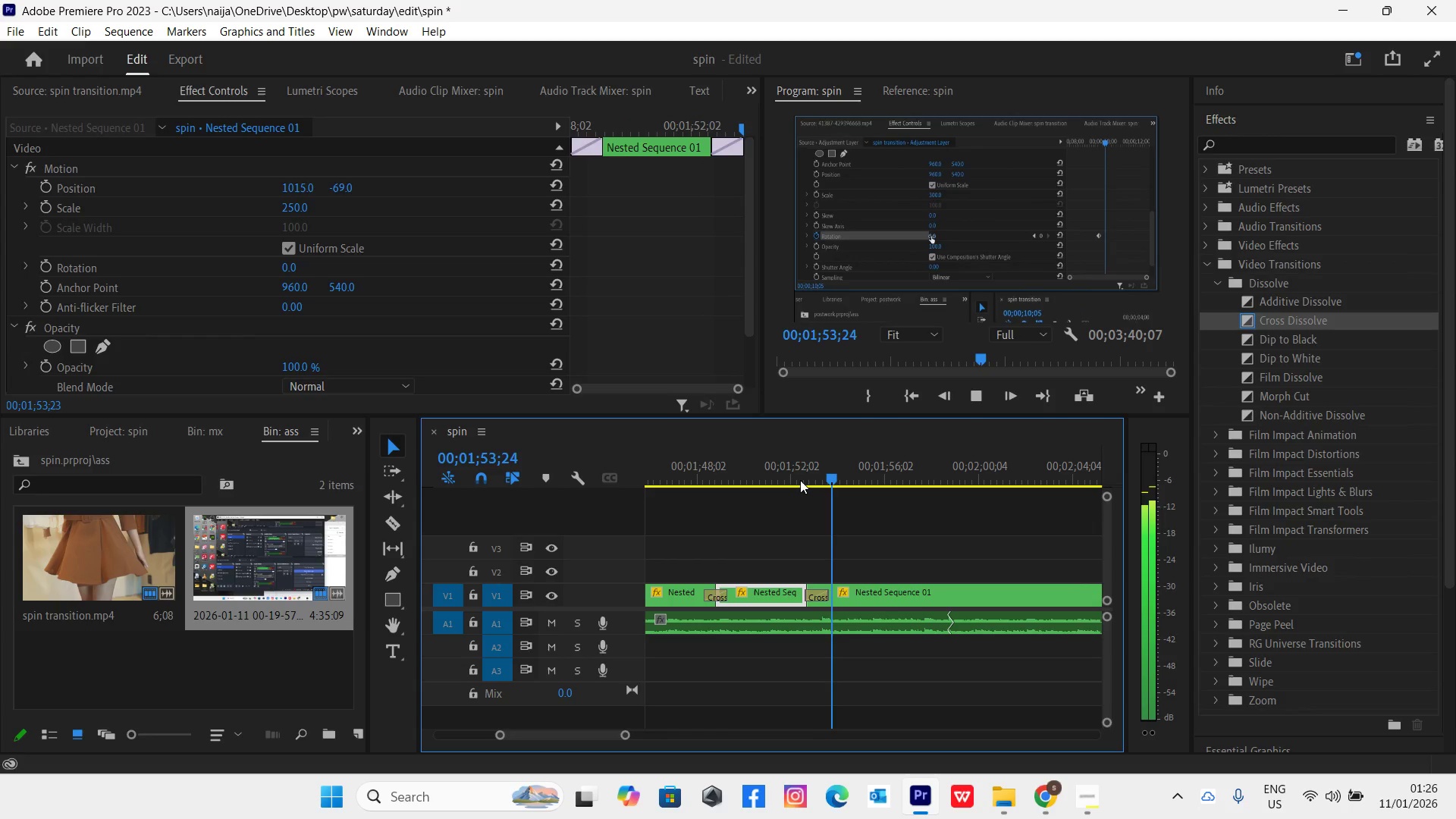 
key(Space)
 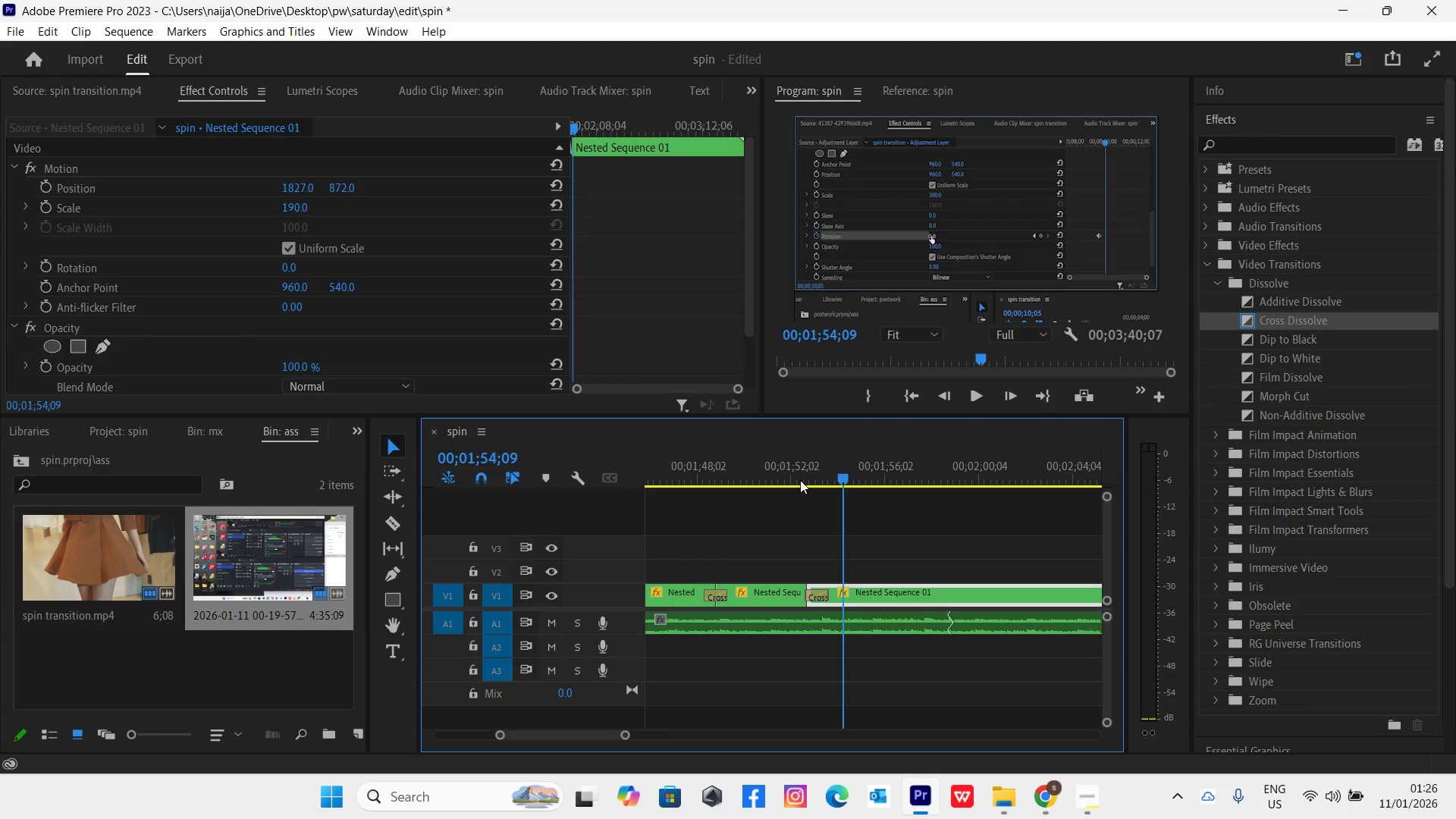 
left_click([804, 480])
 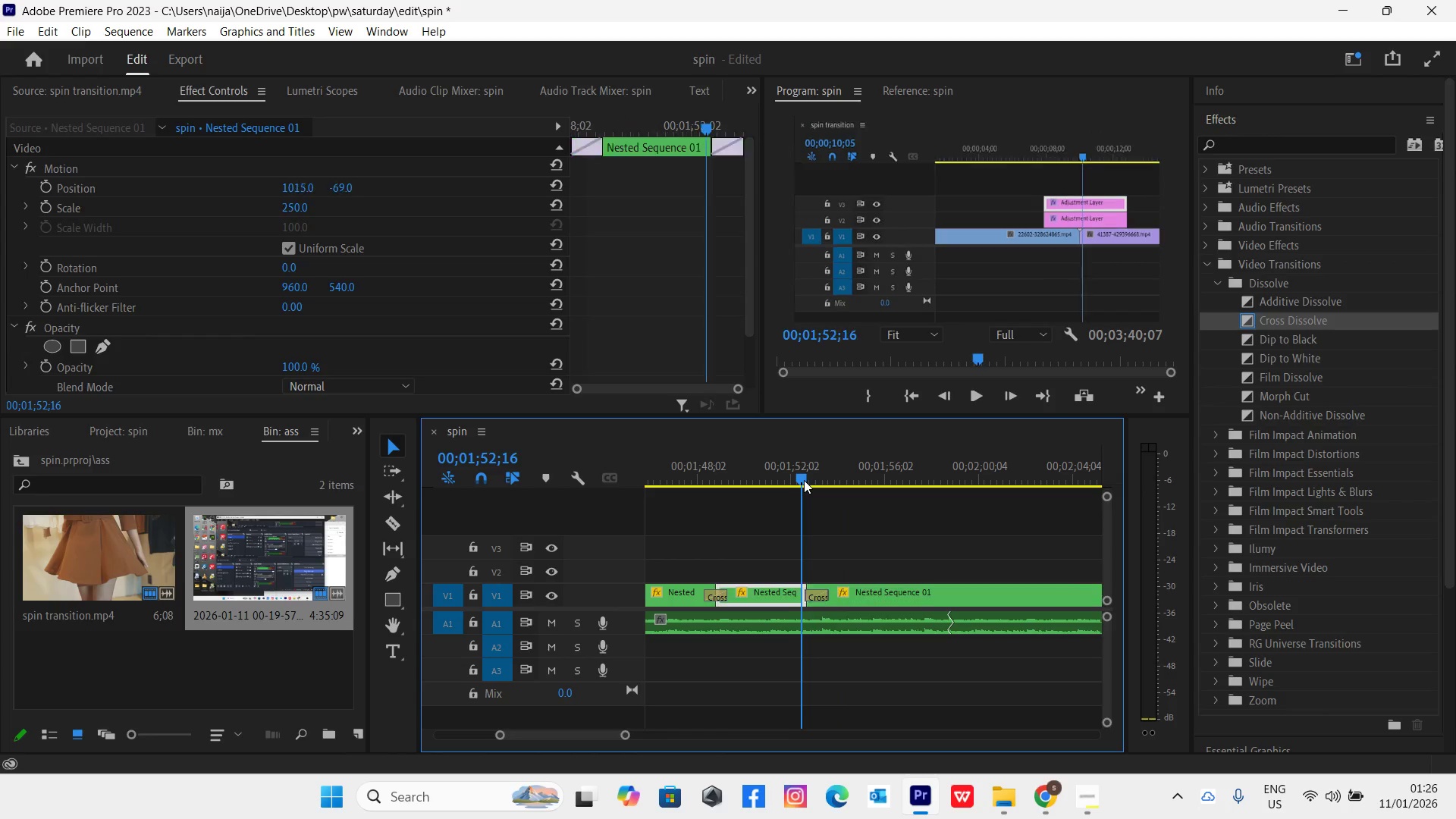 
key(Space)
 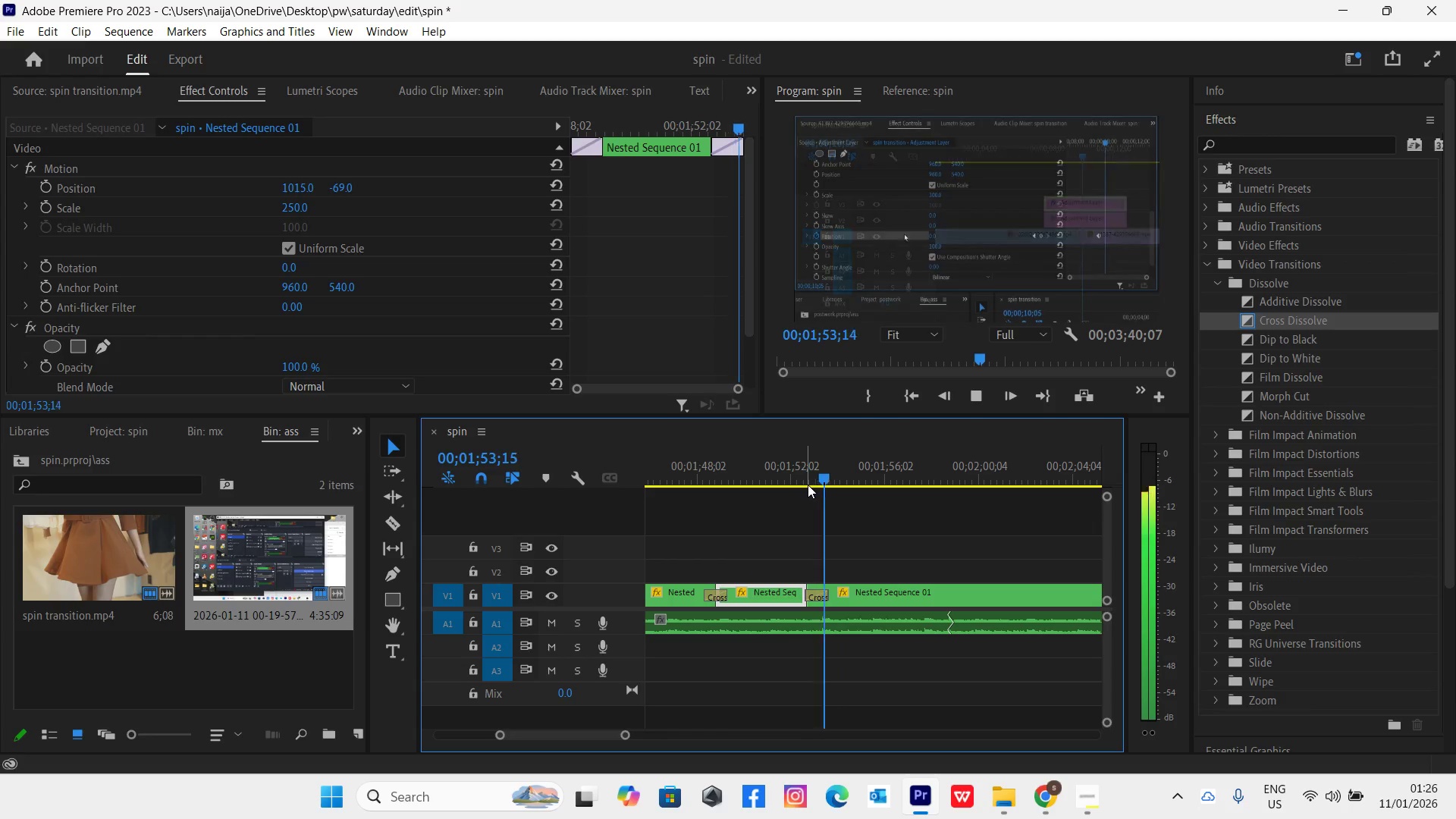 
key(Space)
 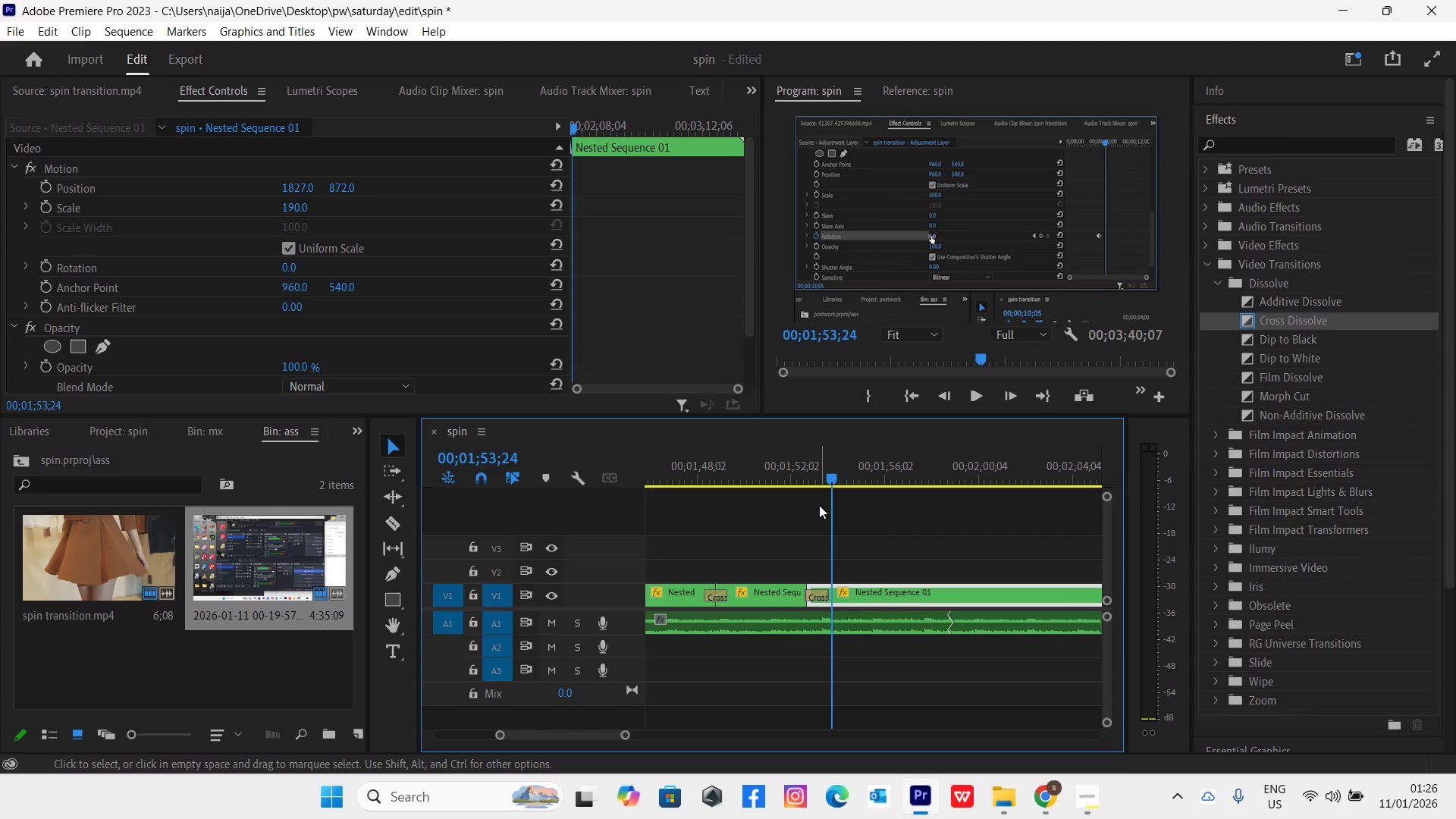 
key(C)
 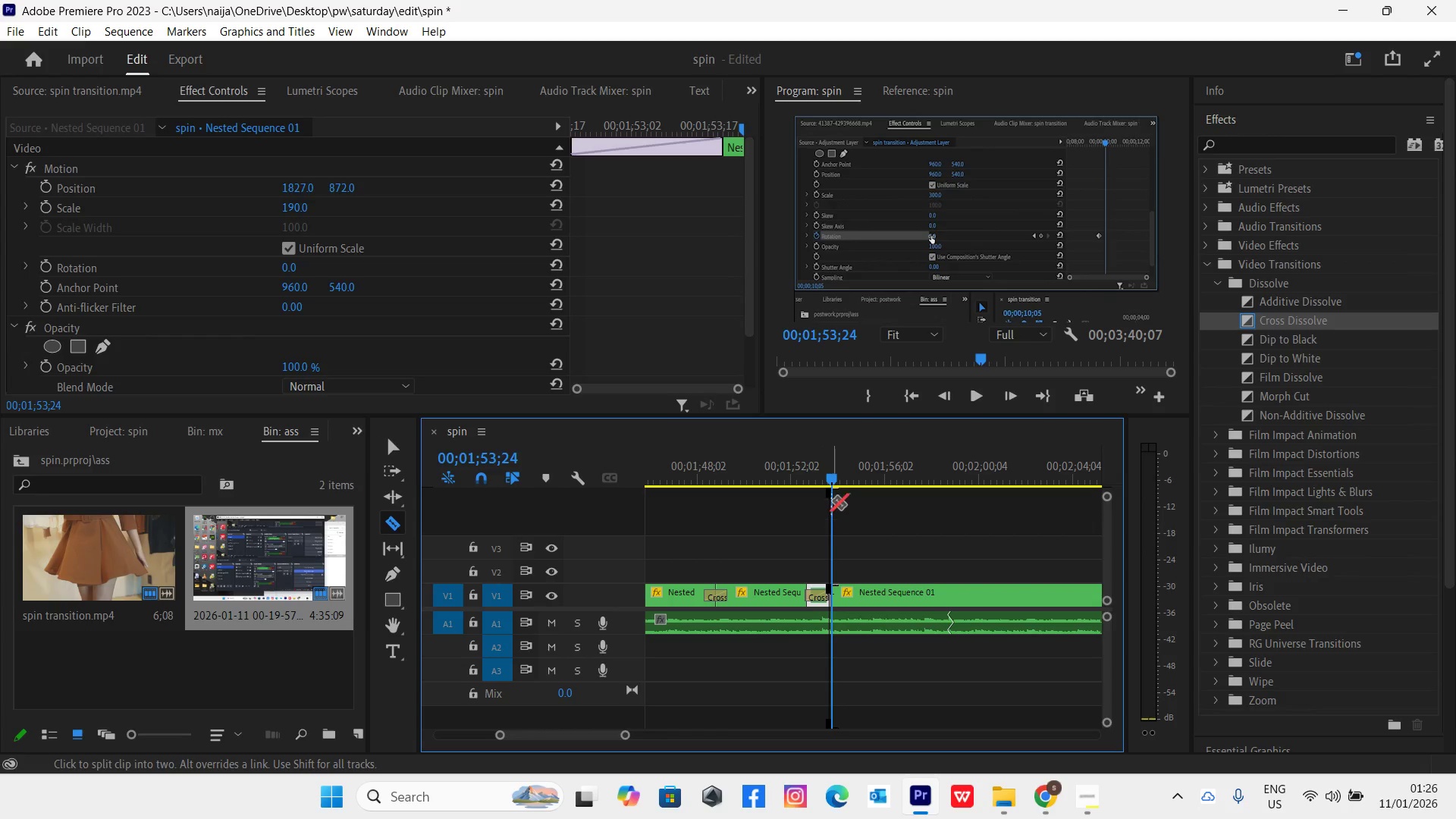 
left_click_drag(start_coordinate=[829, 479], to_coordinate=[864, 491])
 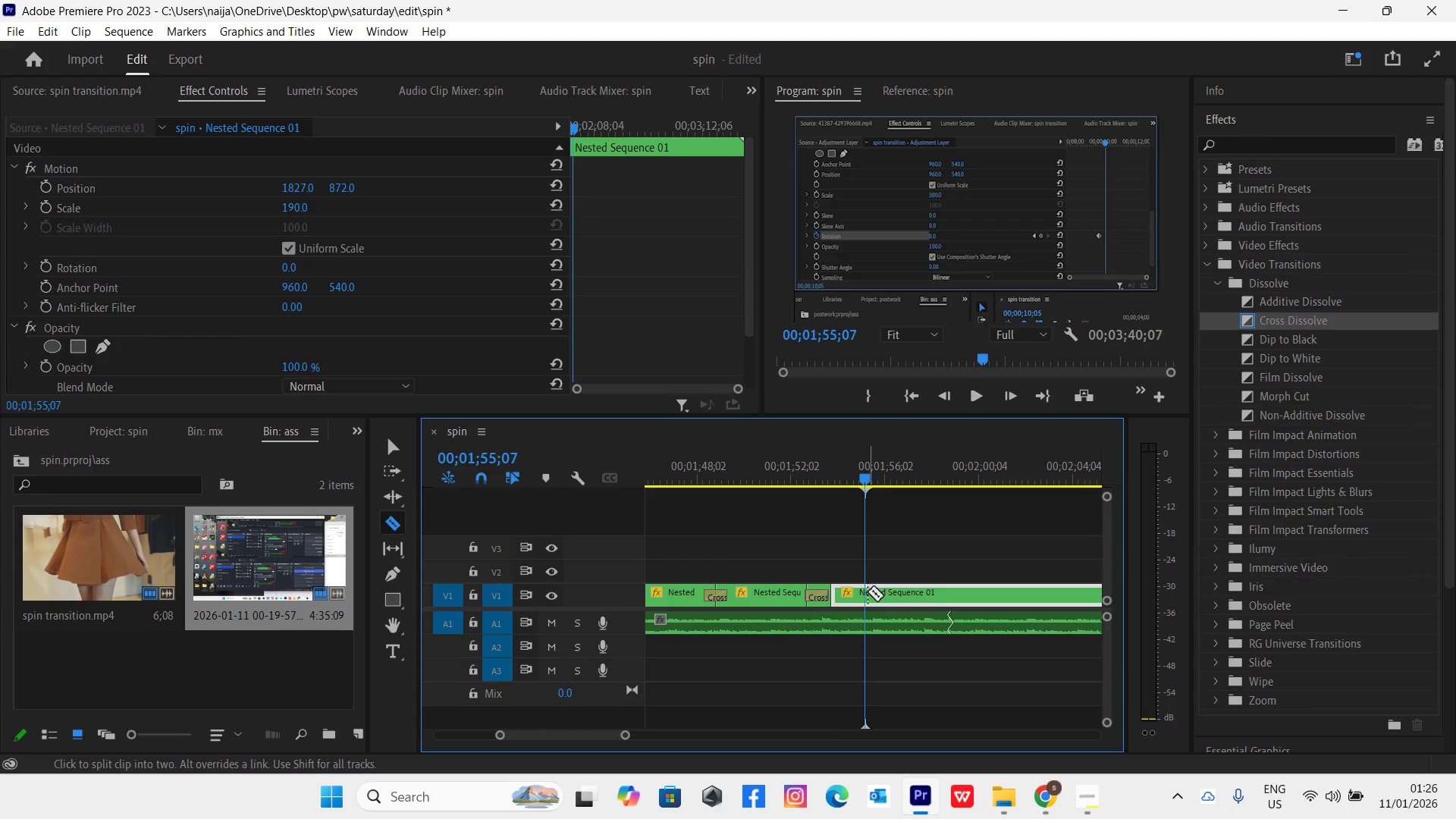 
left_click([864, 592])
 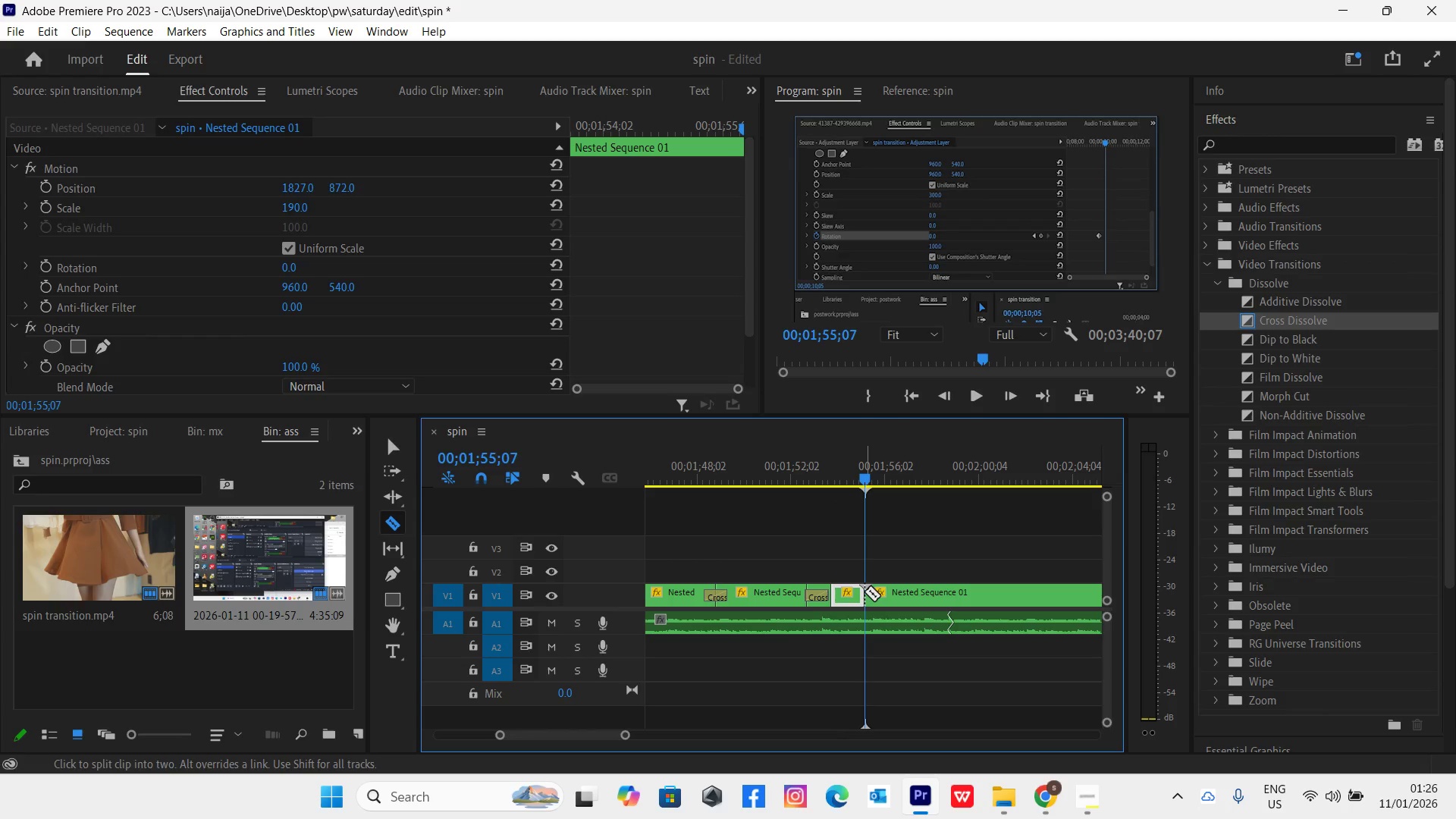 
key(V)
 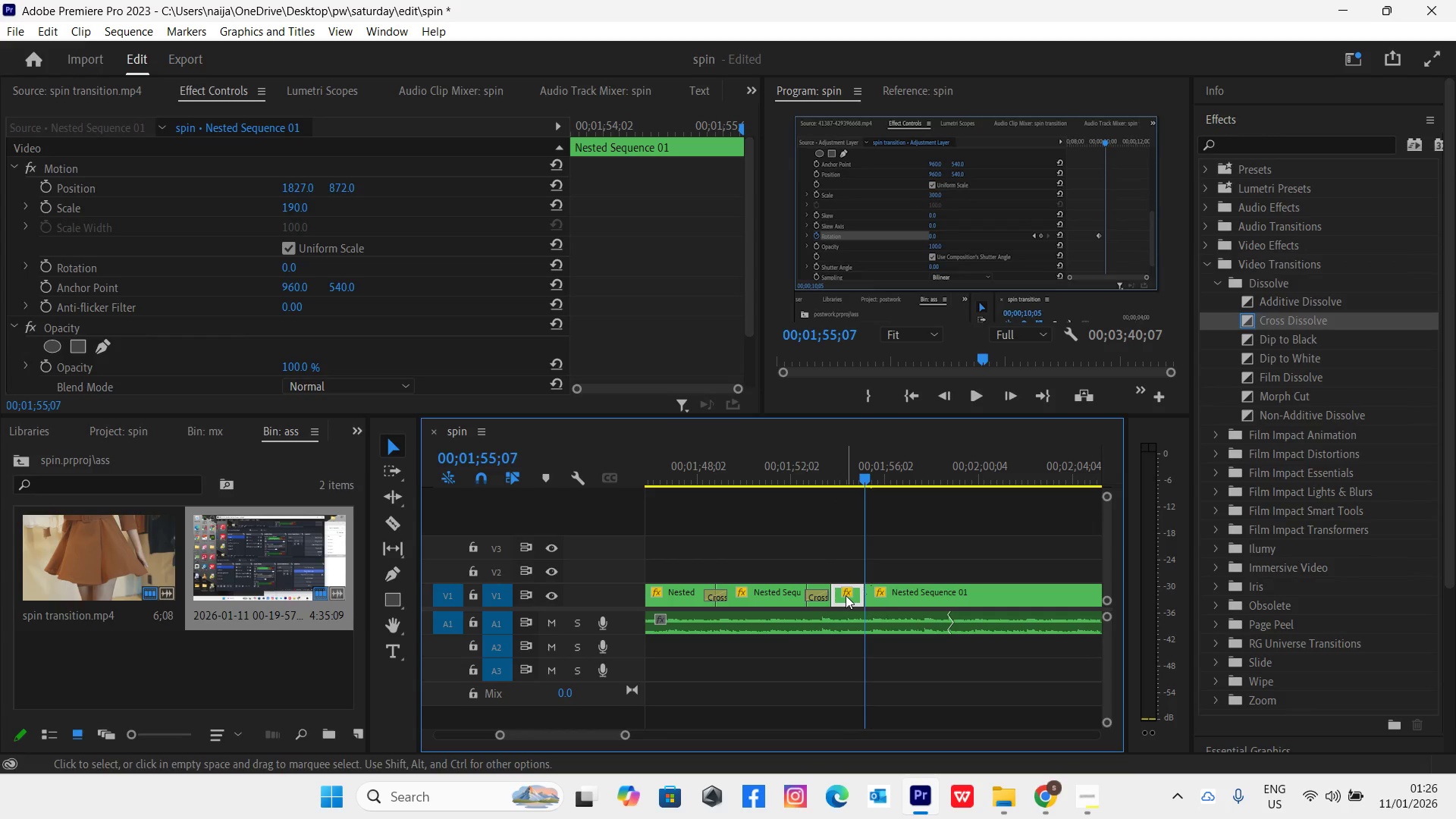 
key(Delete)
 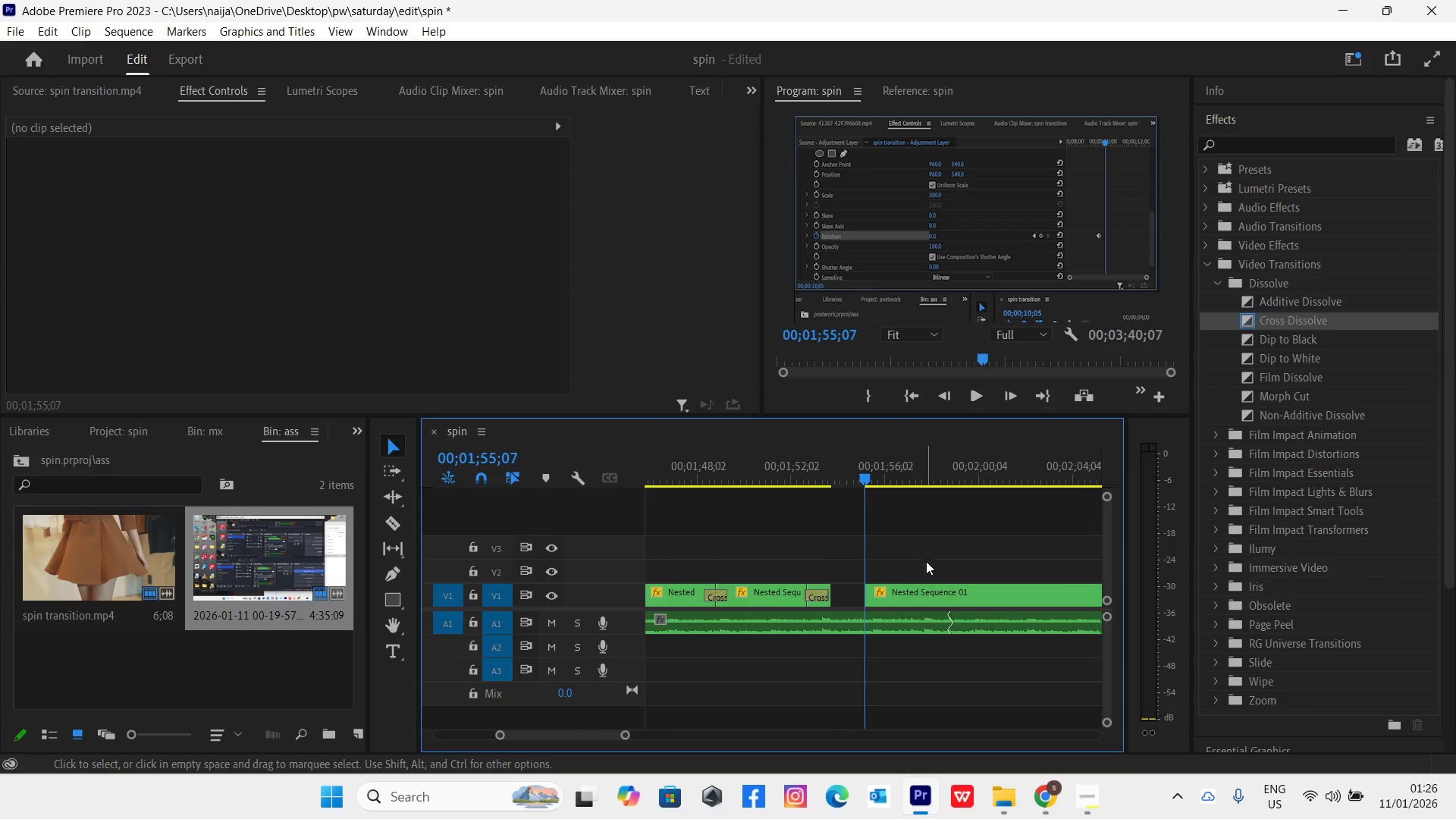 
left_click_drag(start_coordinate=[936, 591], to_coordinate=[911, 600])
 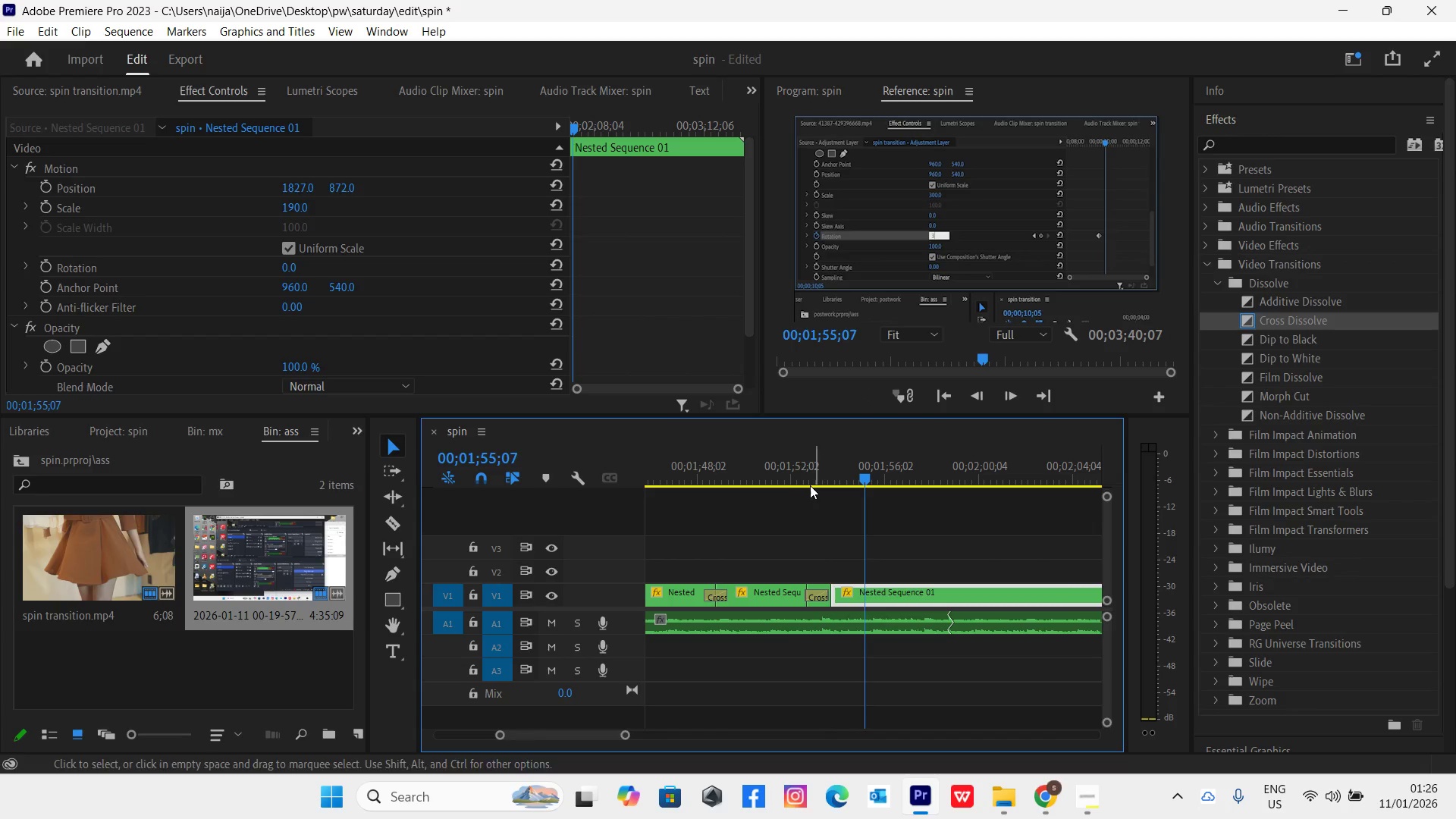 
left_click([791, 477])
 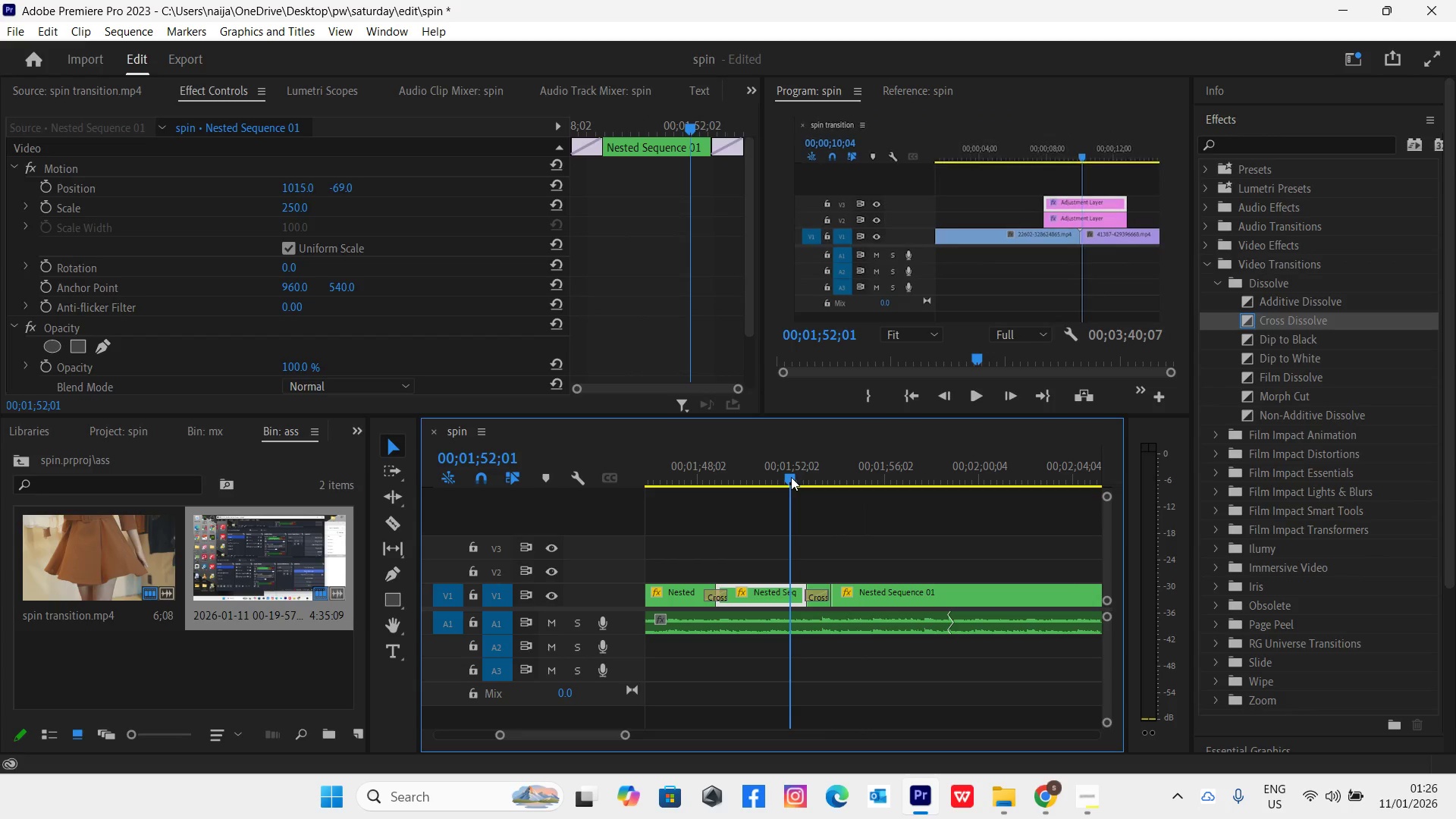 
key(Space)
 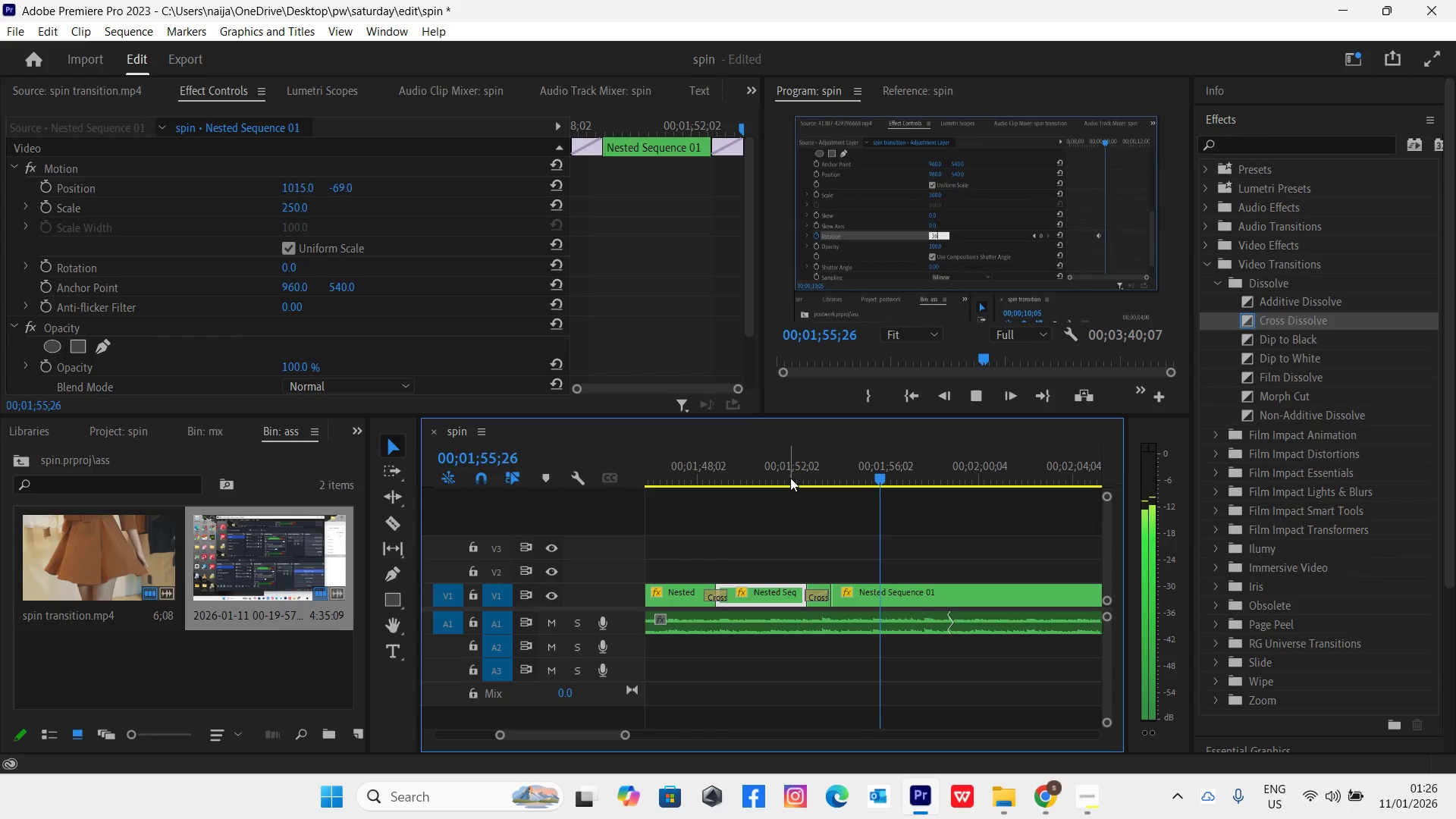 
wait(6.66)
 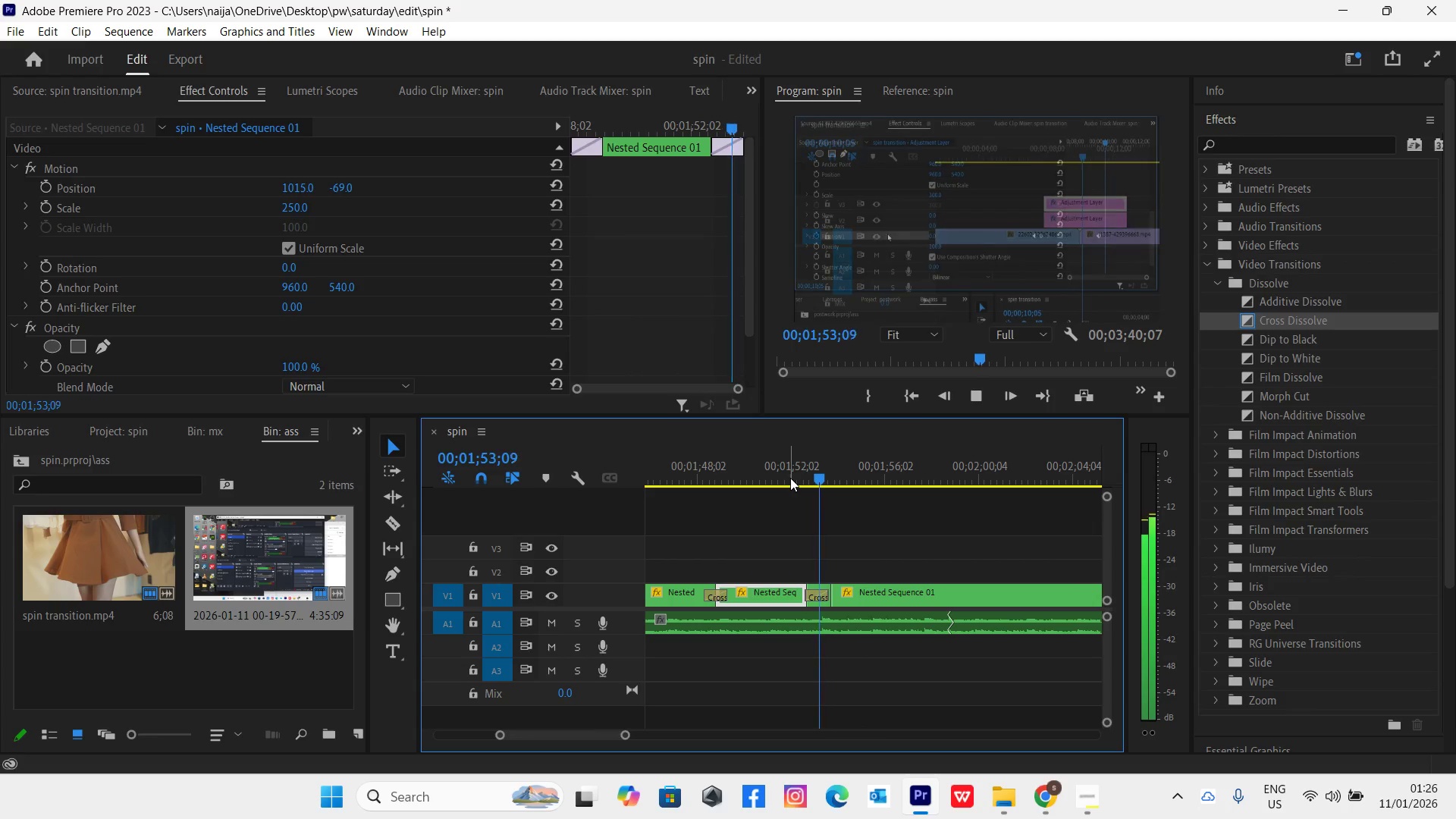 
key(Space)
 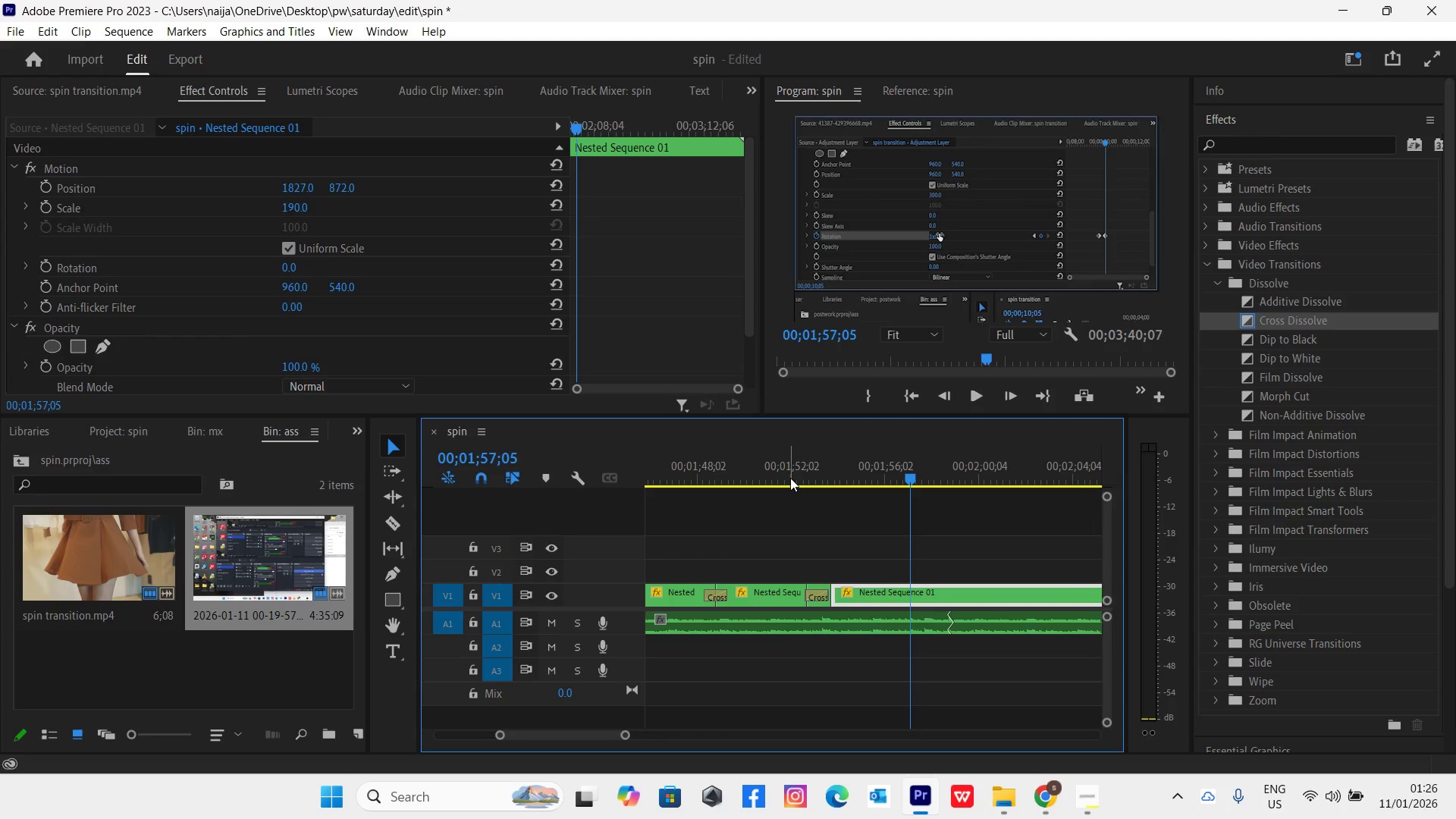 
wait(7.58)
 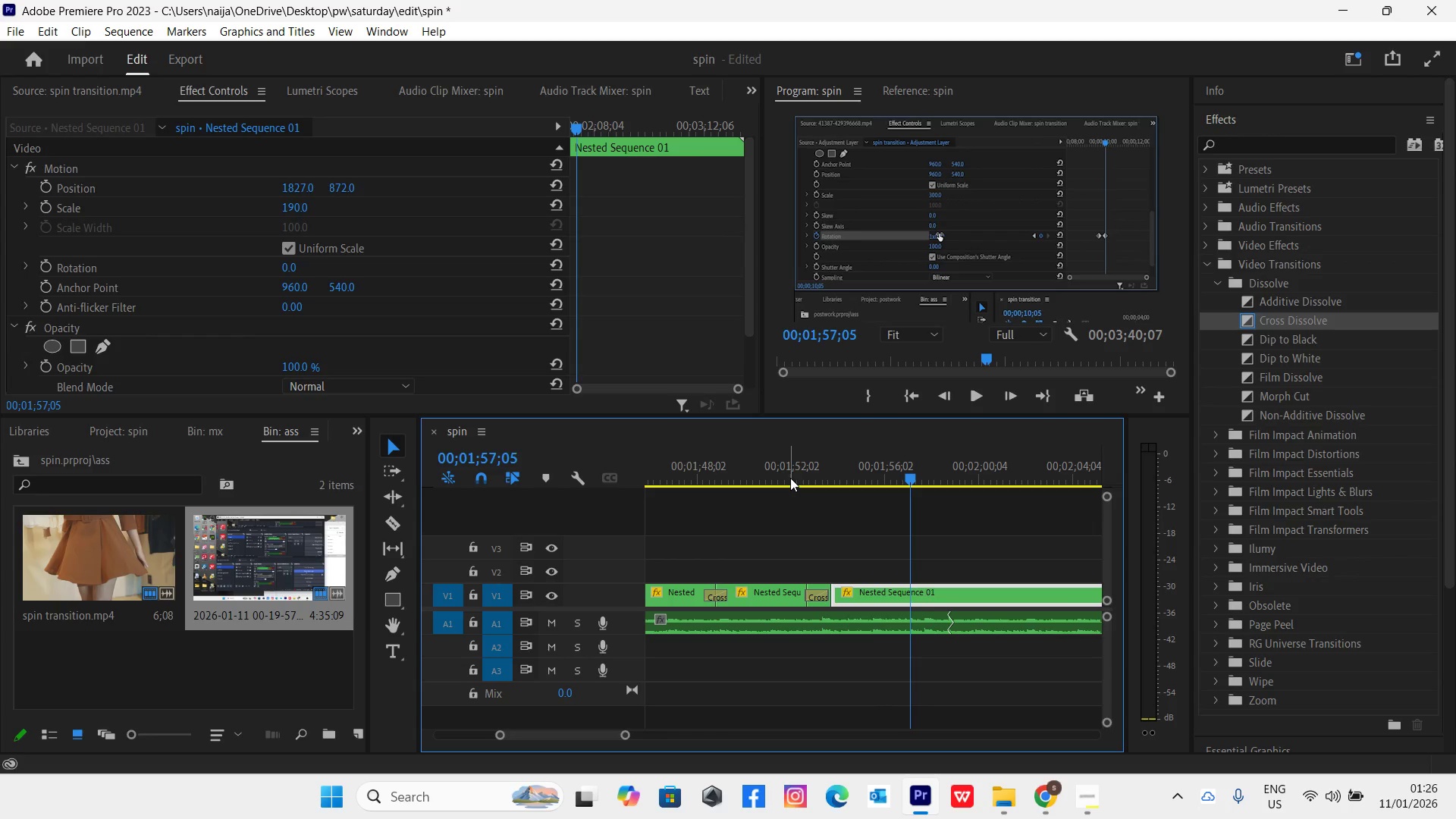 
left_click([792, 479])
 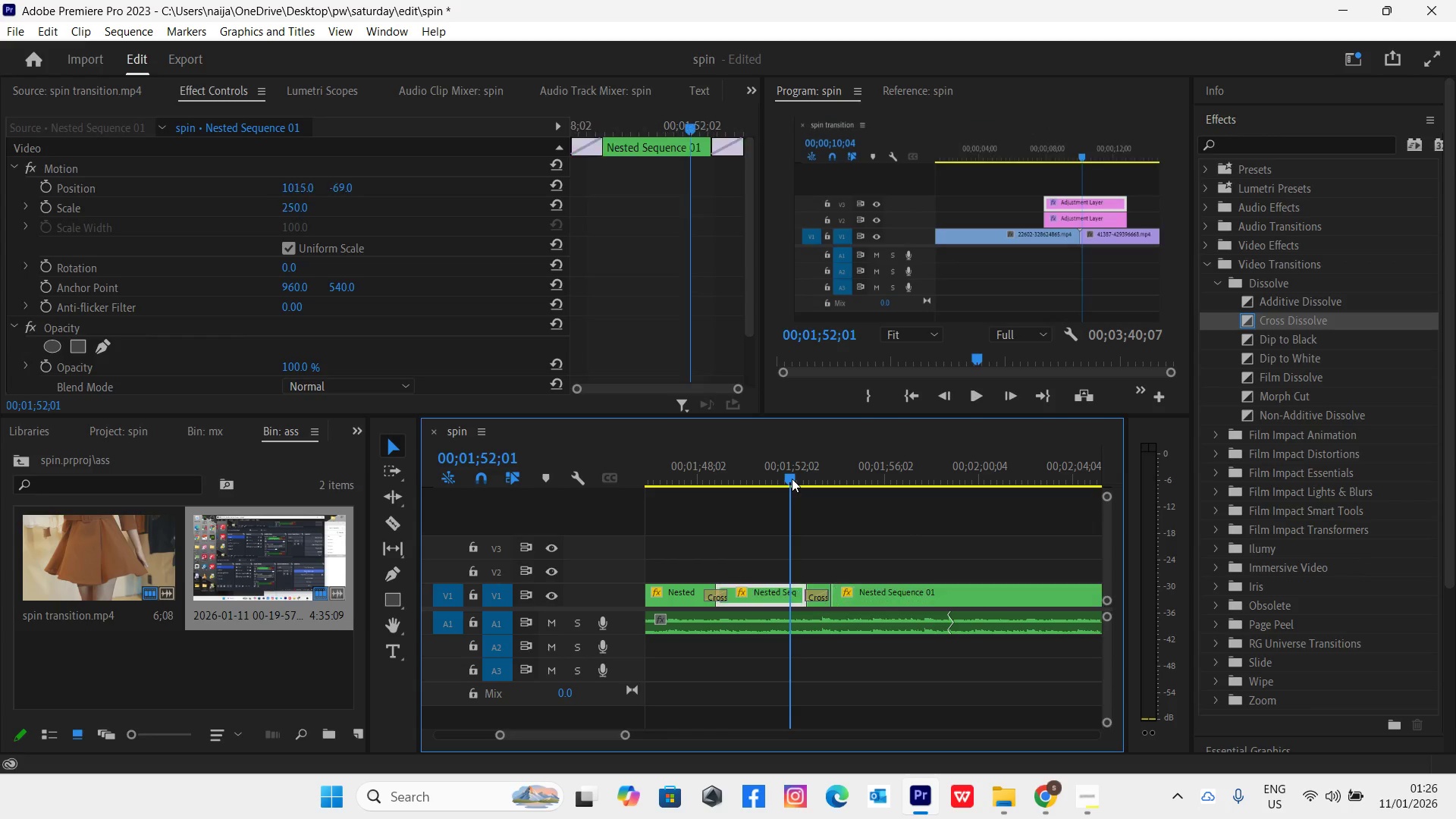 
key(Space)
 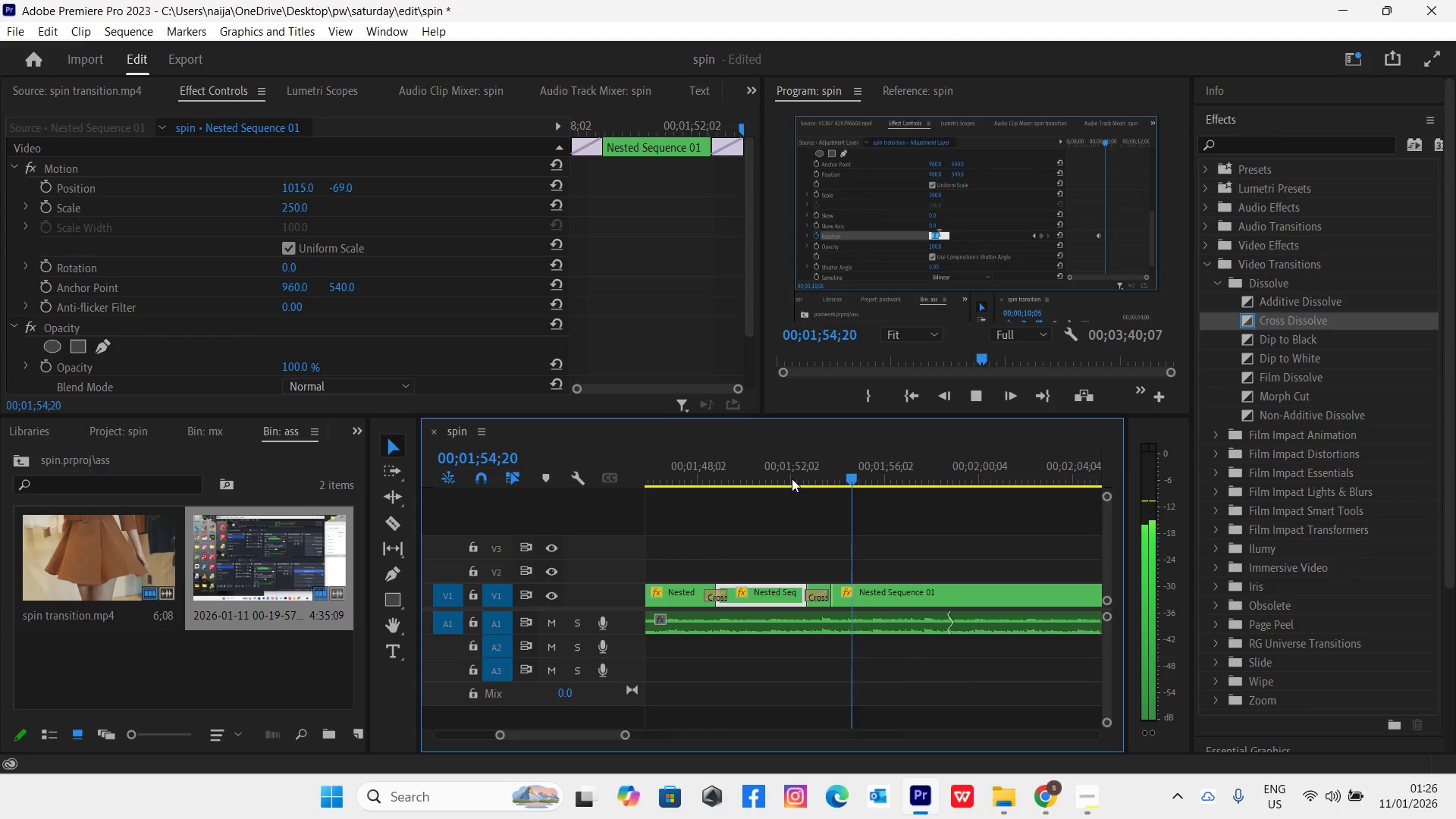 
key(Space)
 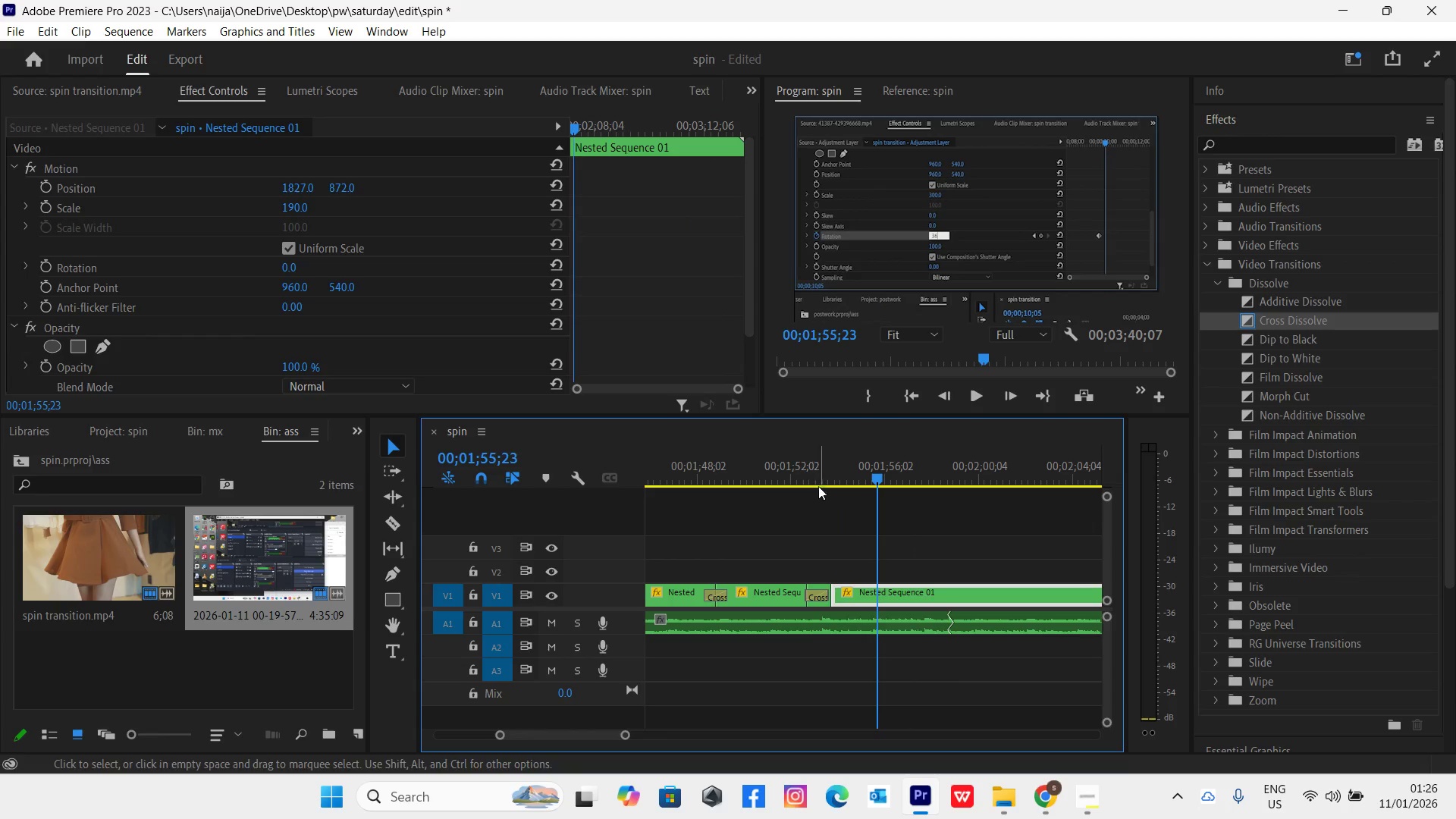 
left_click([824, 474])
 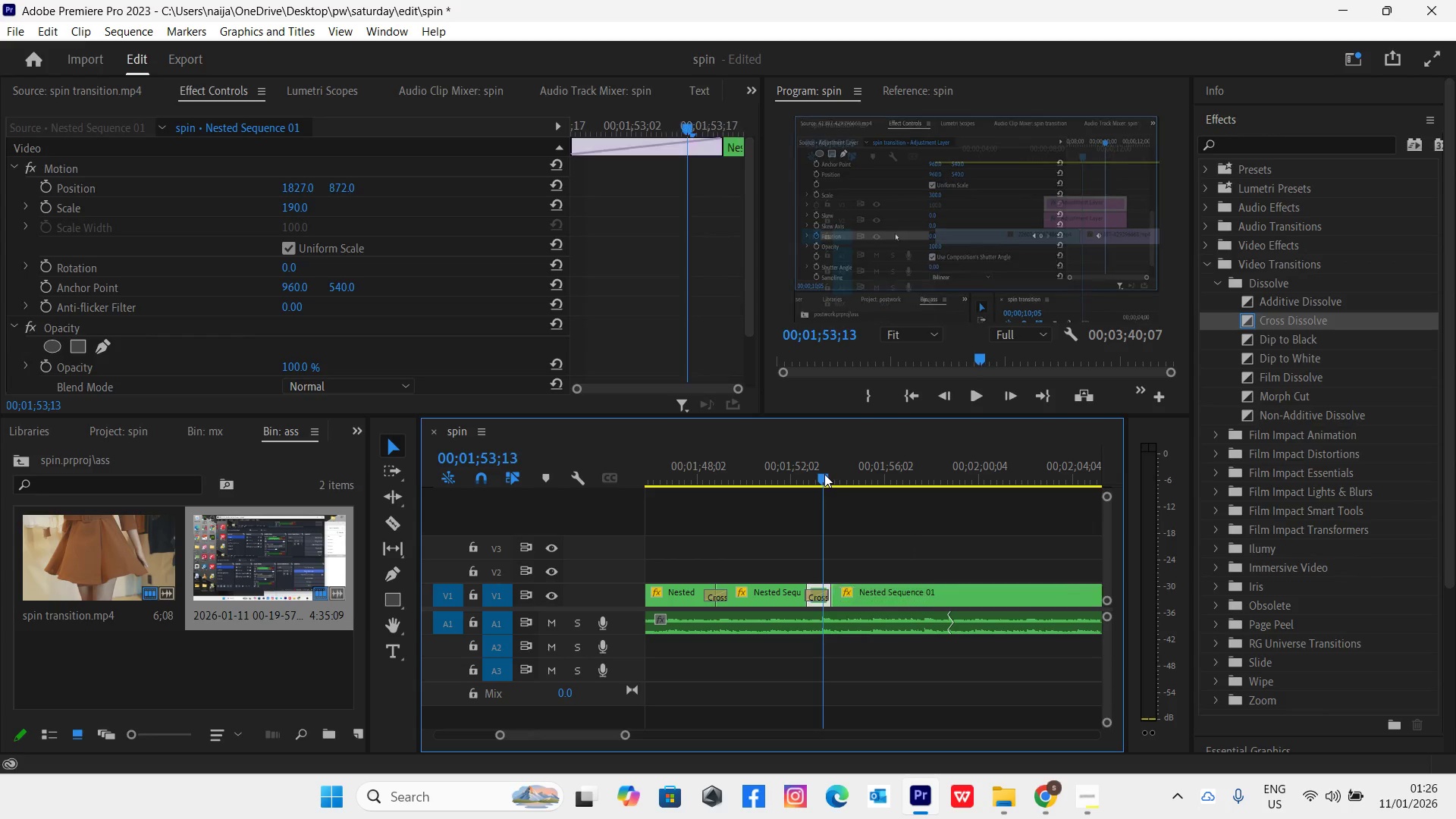 
key(Space)
 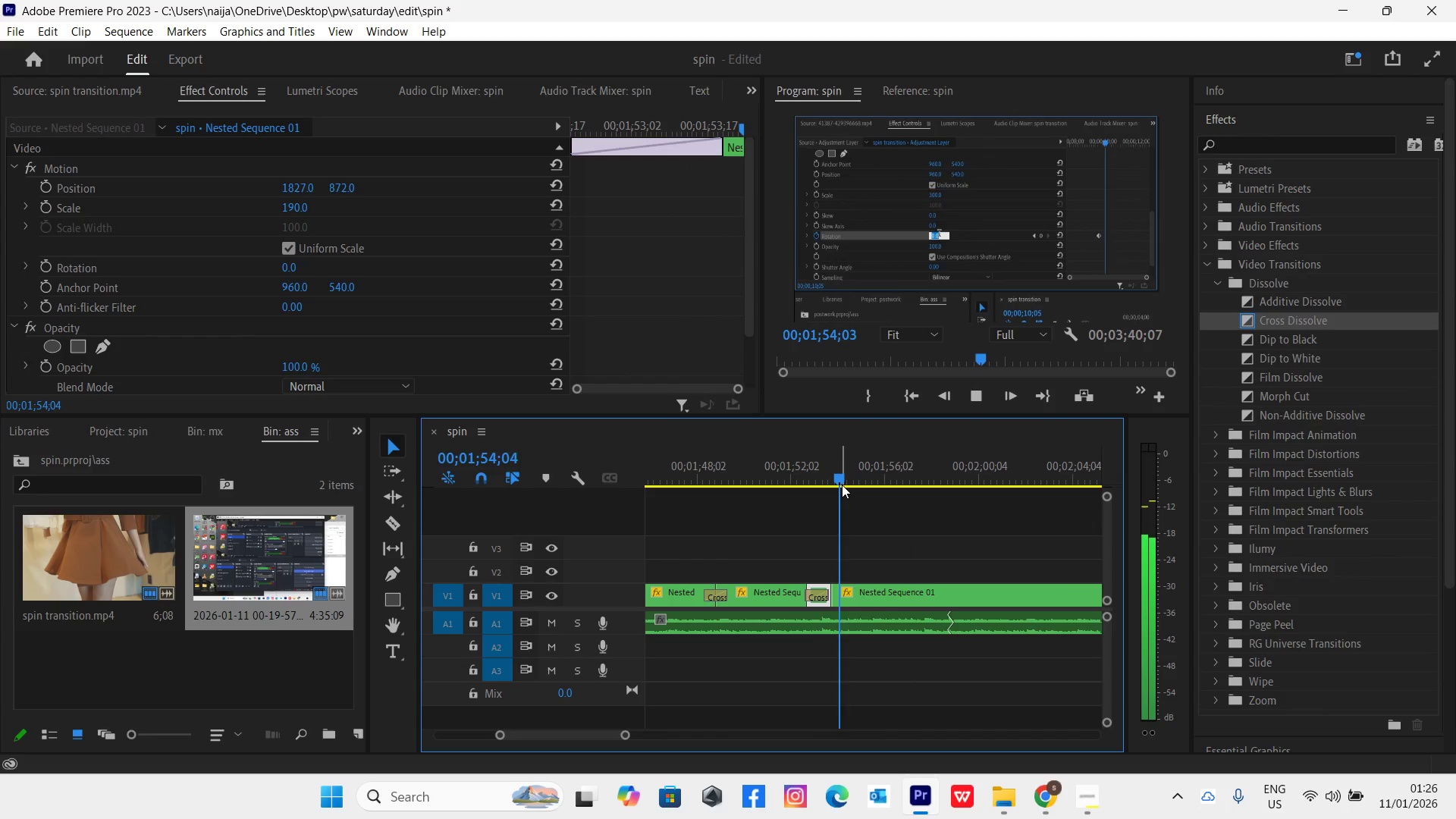 
key(Space)
 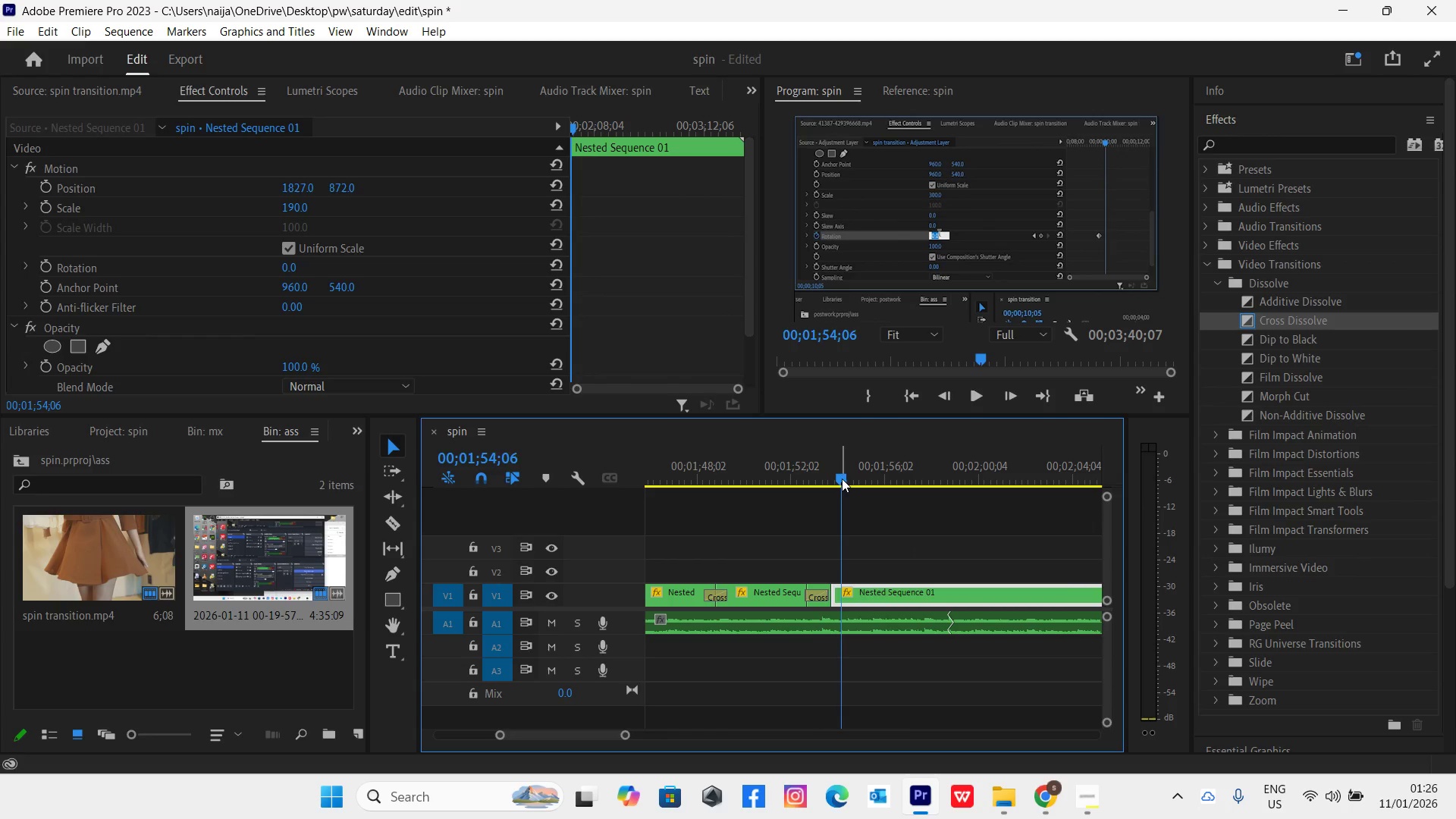 
left_click_drag(start_coordinate=[842, 476], to_coordinate=[839, 527])
 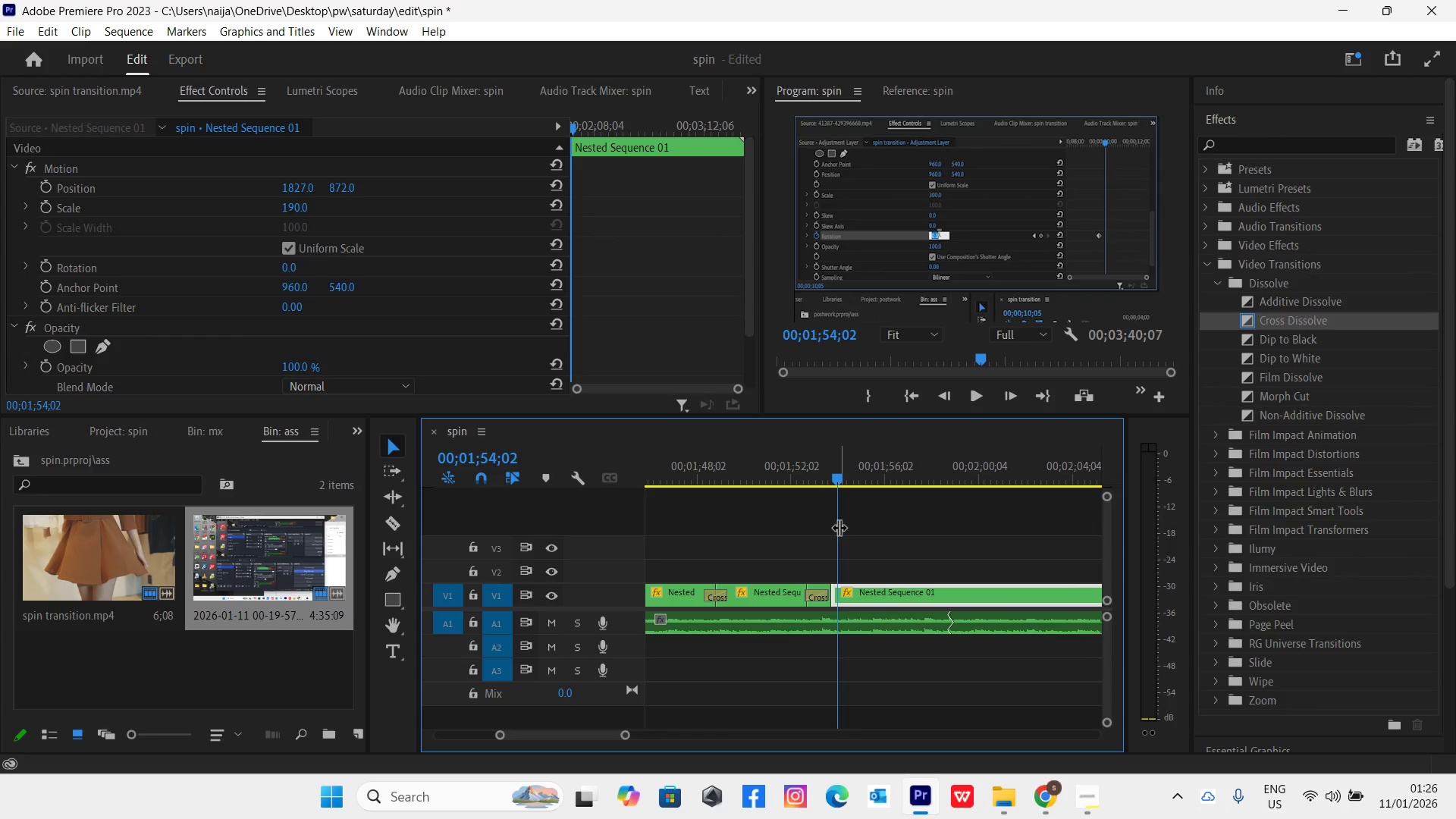 
key(C)
 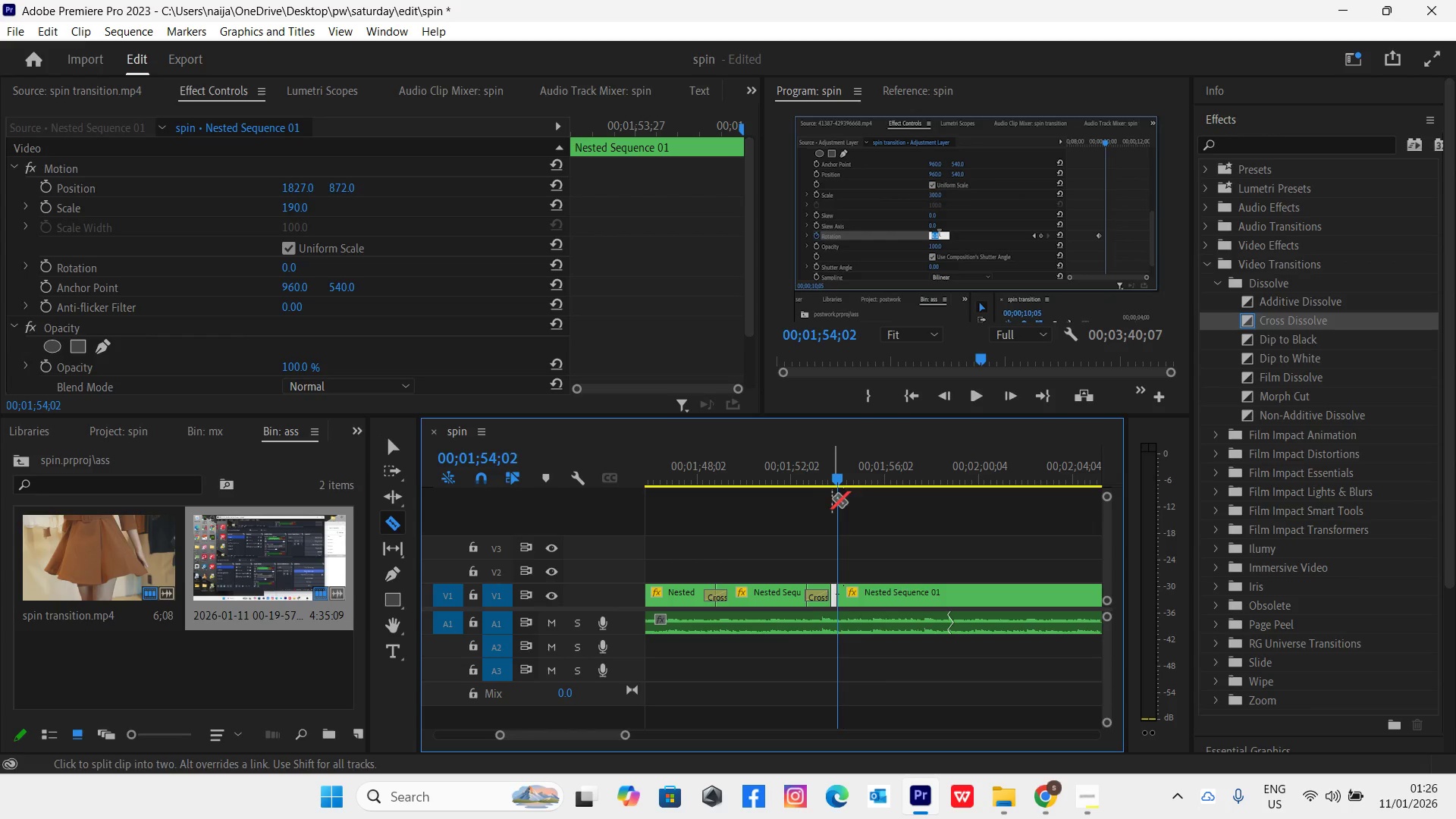 
left_click_drag(start_coordinate=[838, 481], to_coordinate=[859, 487])
 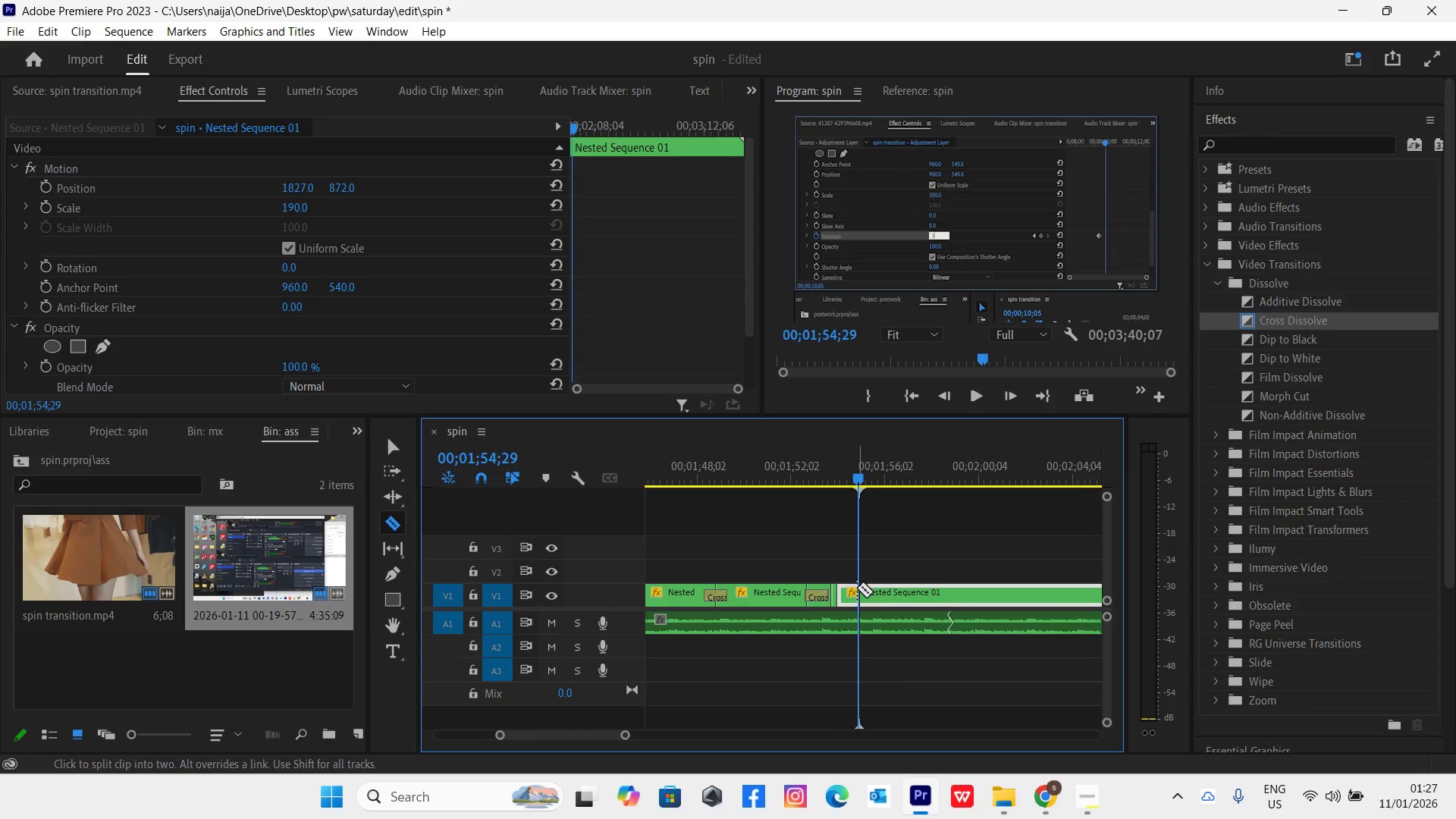 
left_click([858, 592])
 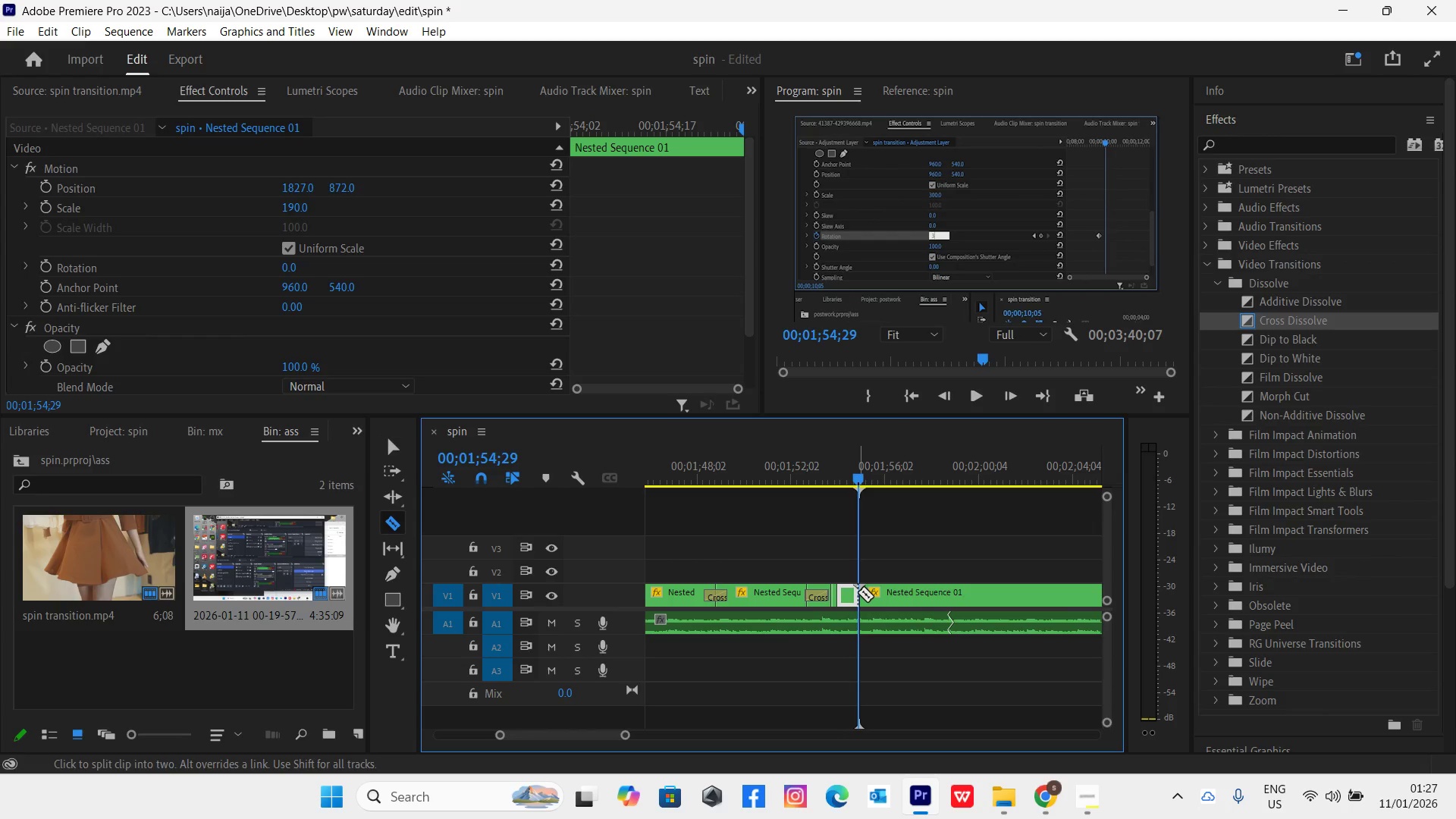 
key(V)
 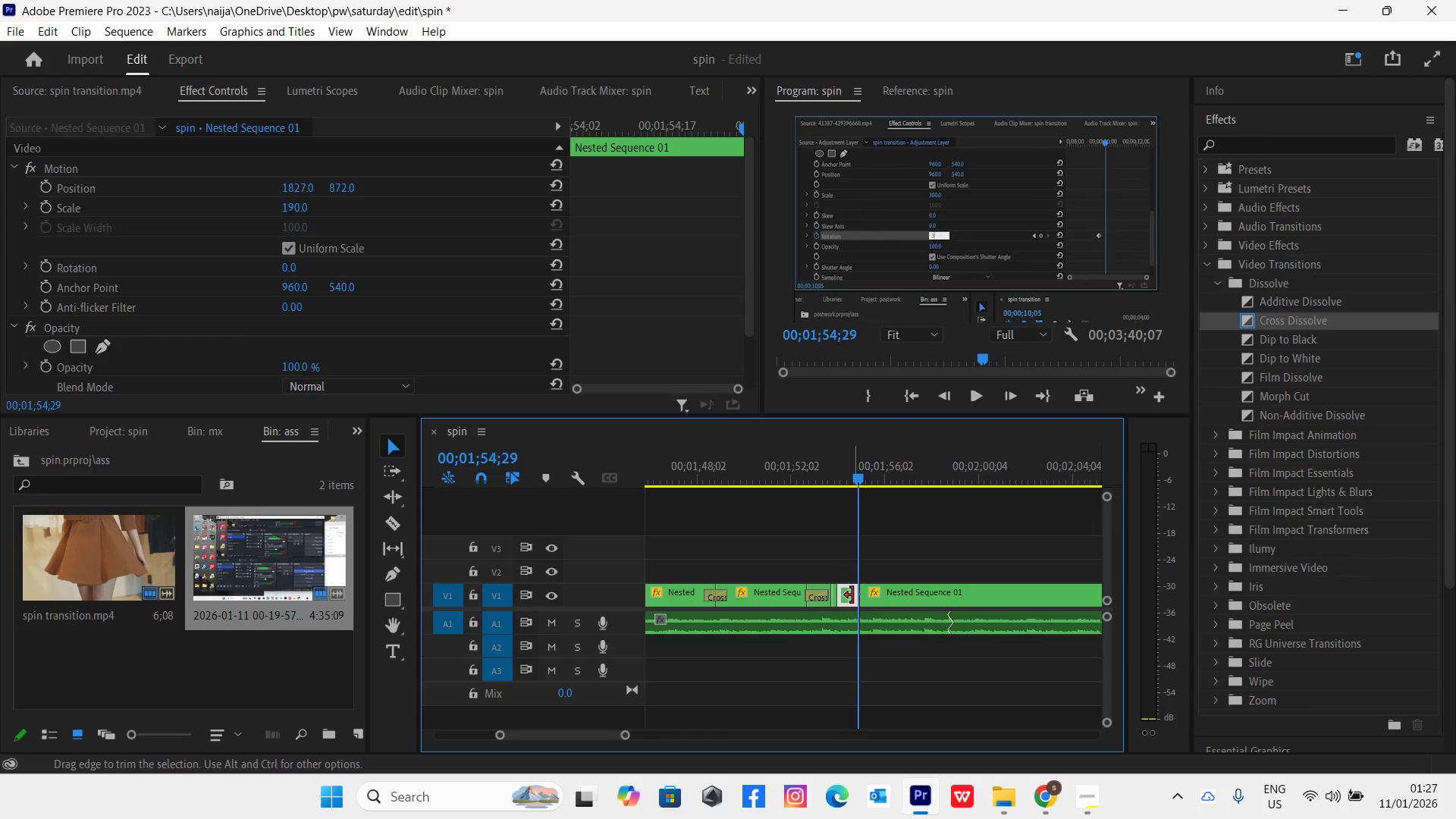 
left_click([852, 595])
 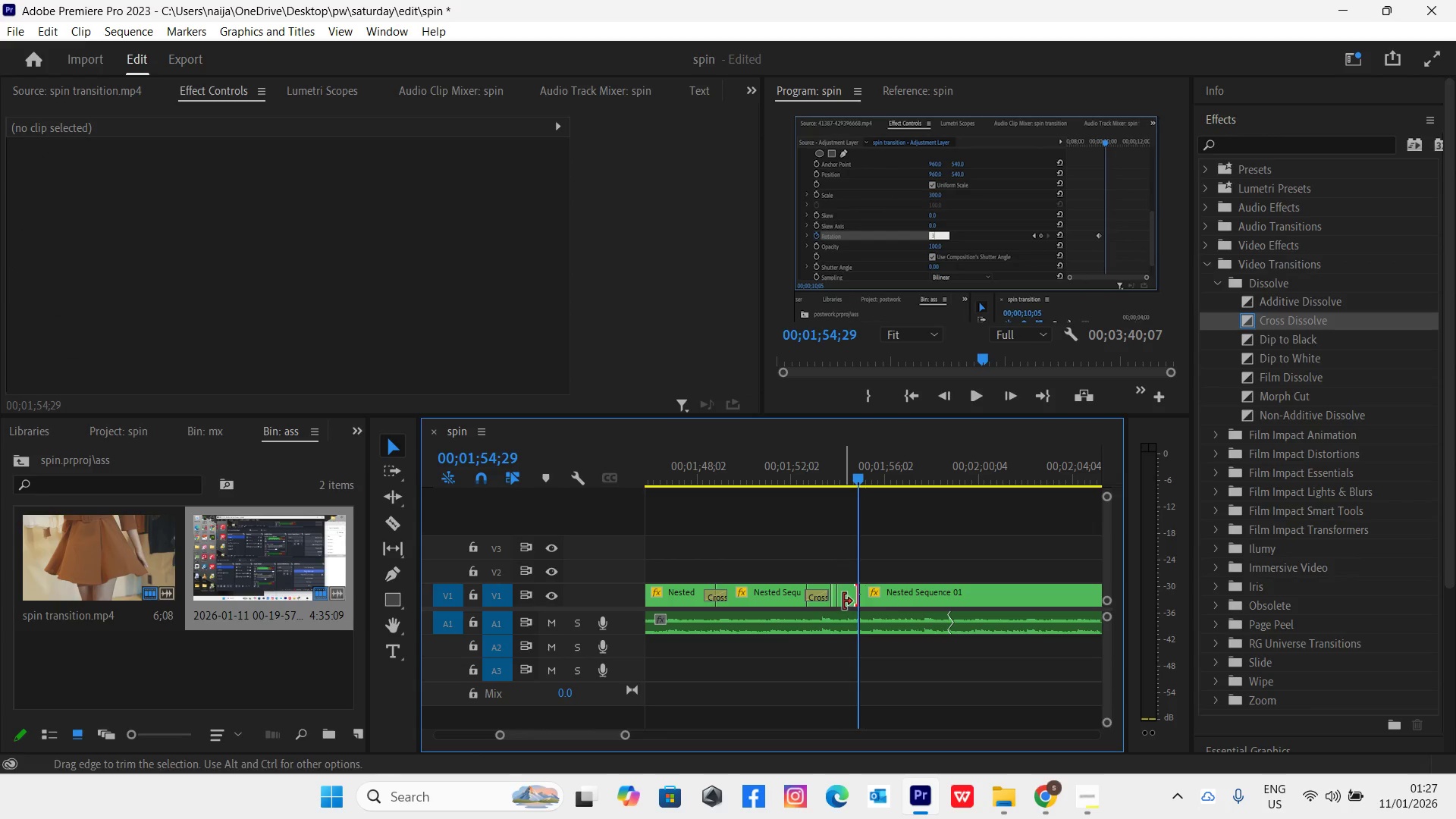 
left_click([847, 594])
 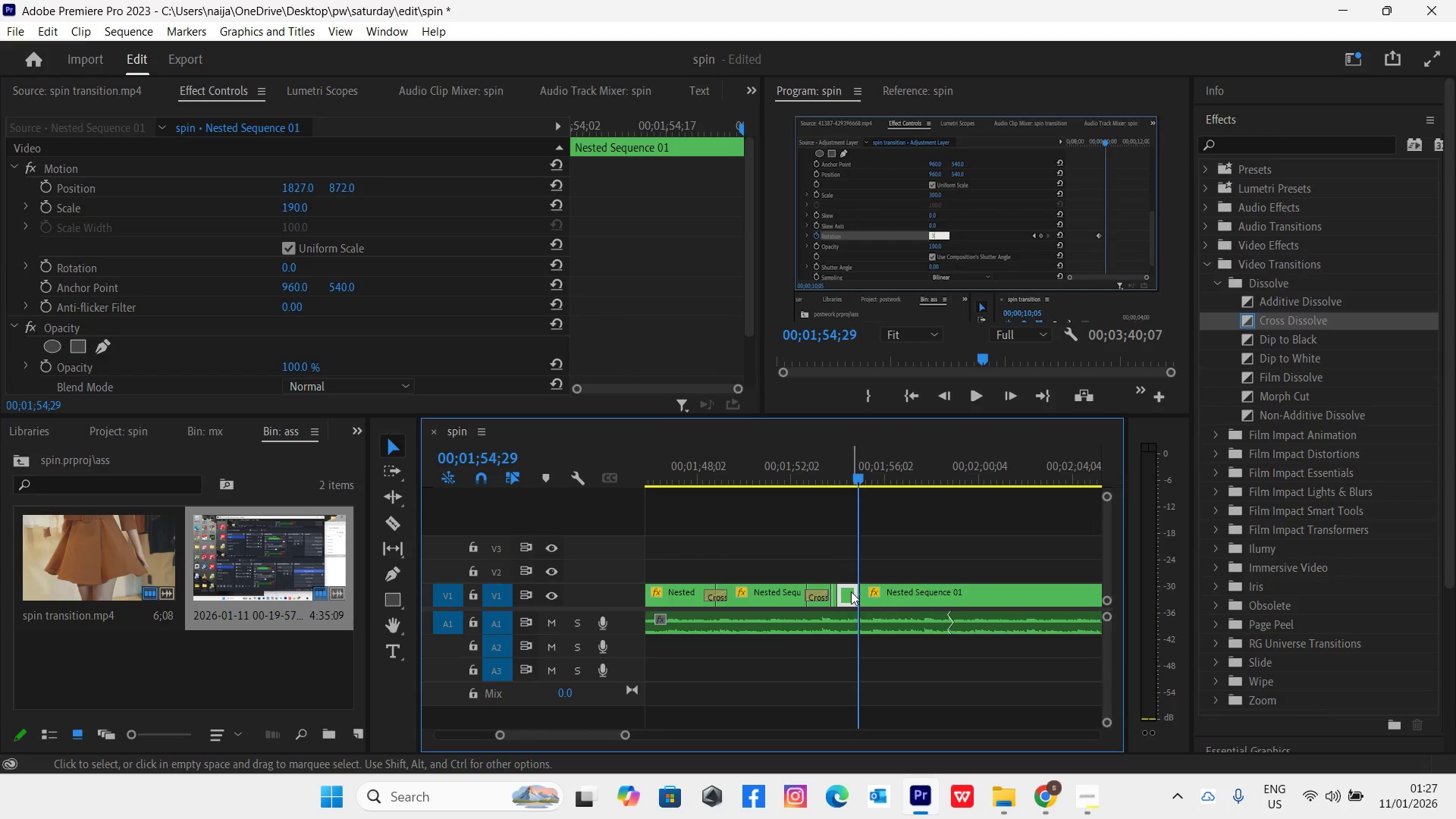 
key(Delete)
 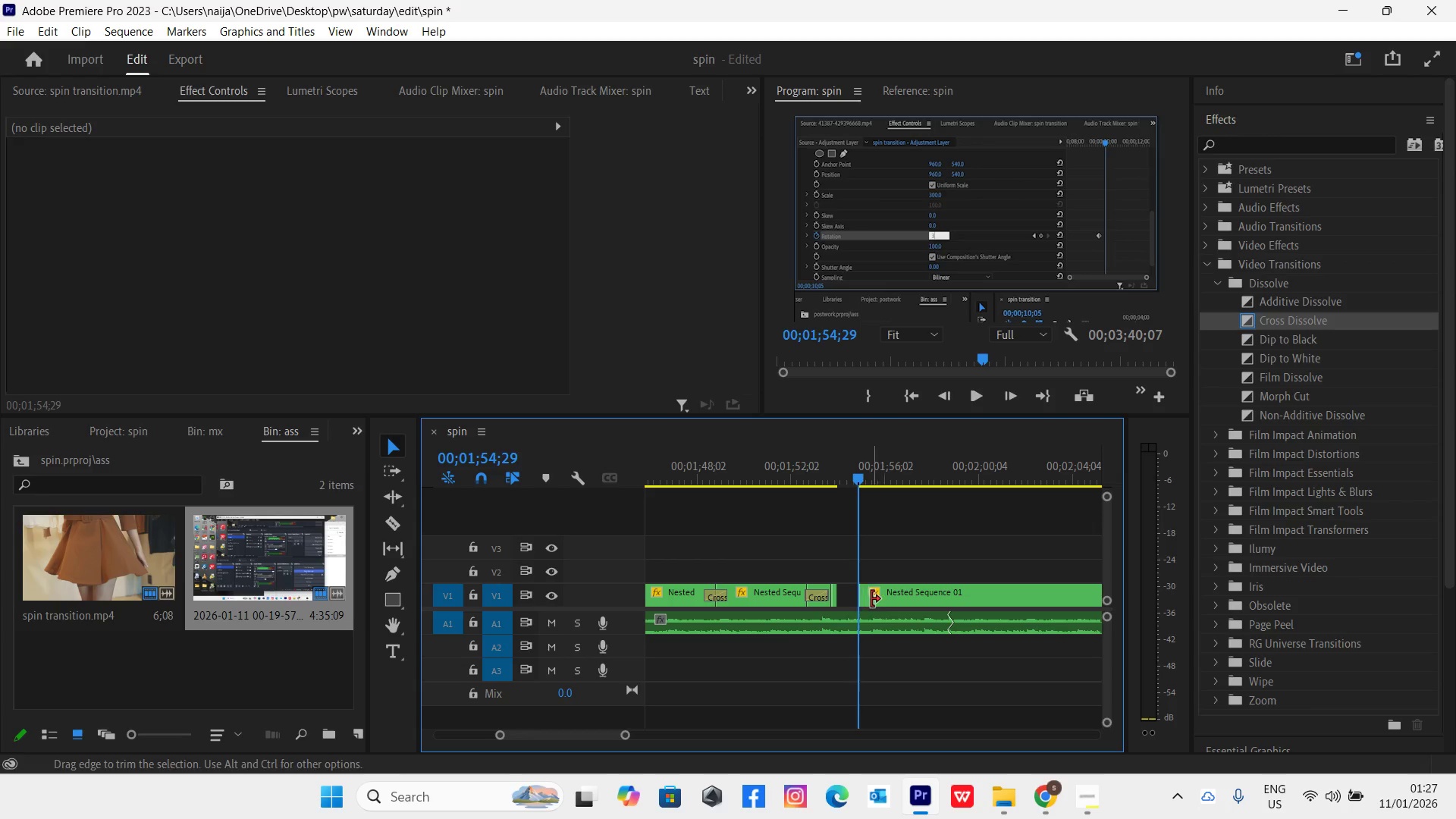 
left_click_drag(start_coordinate=[900, 593], to_coordinate=[886, 593])
 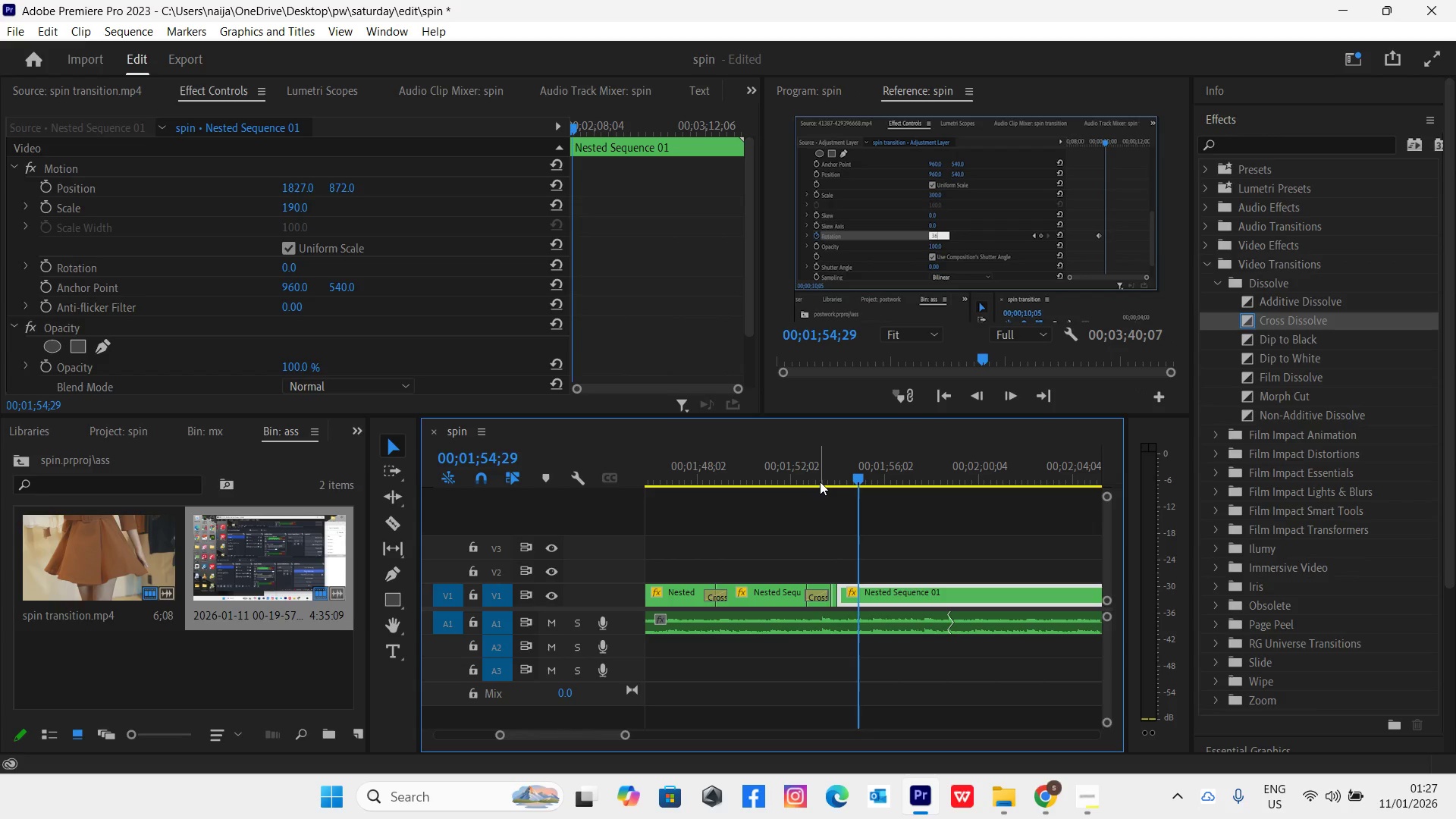 
left_click([820, 482])
 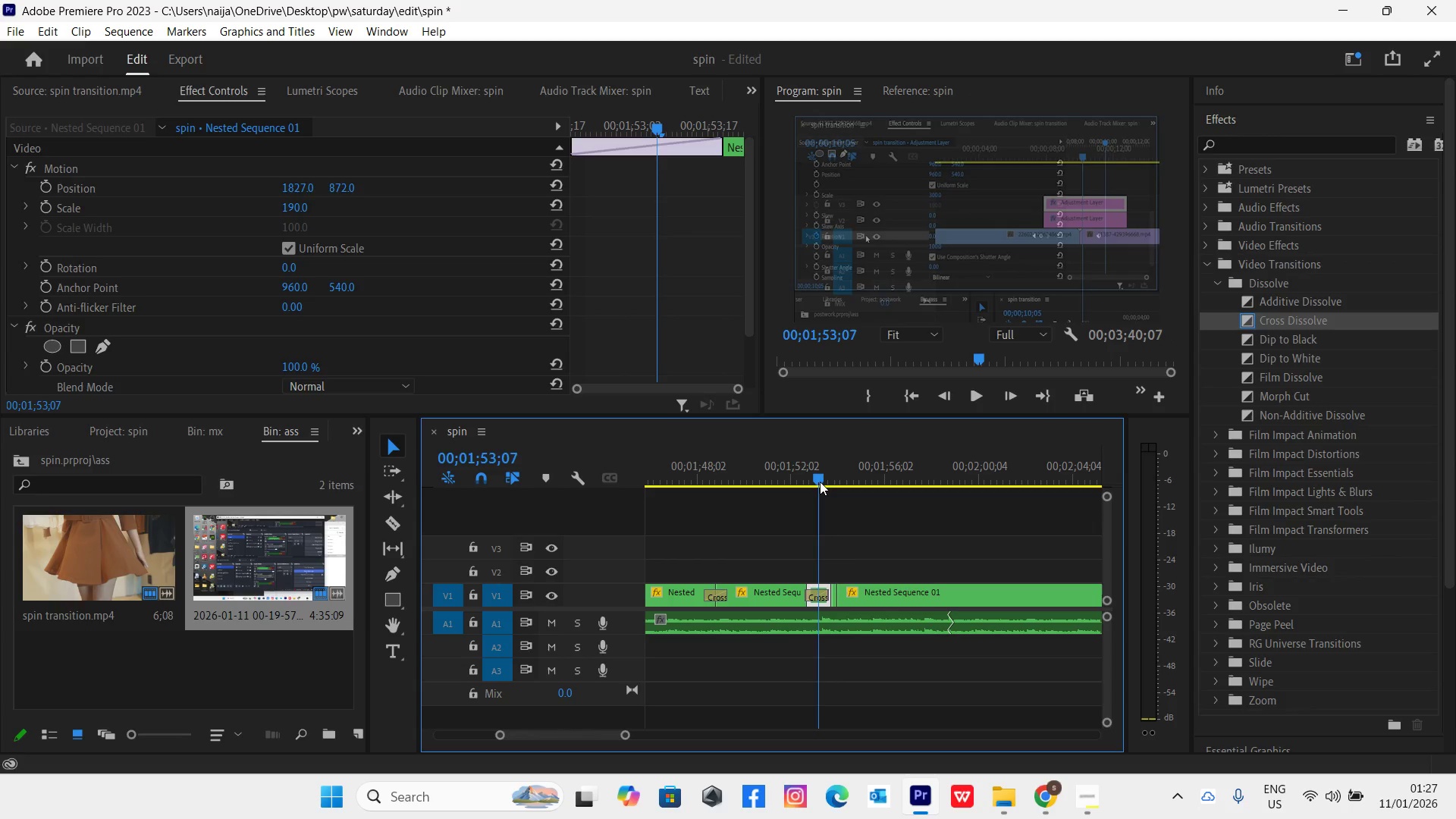 
key(Space)
 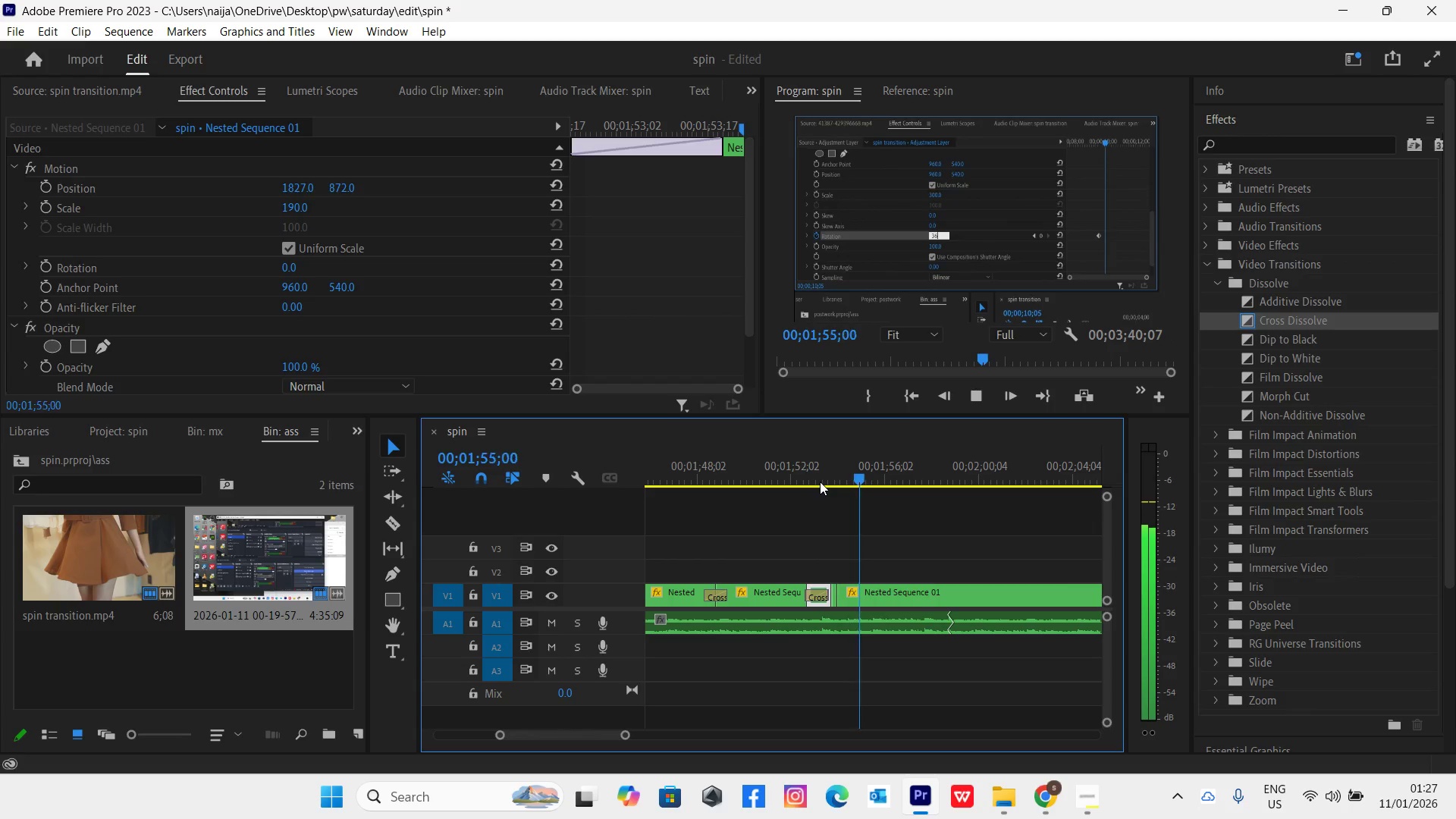 
key(Space)
 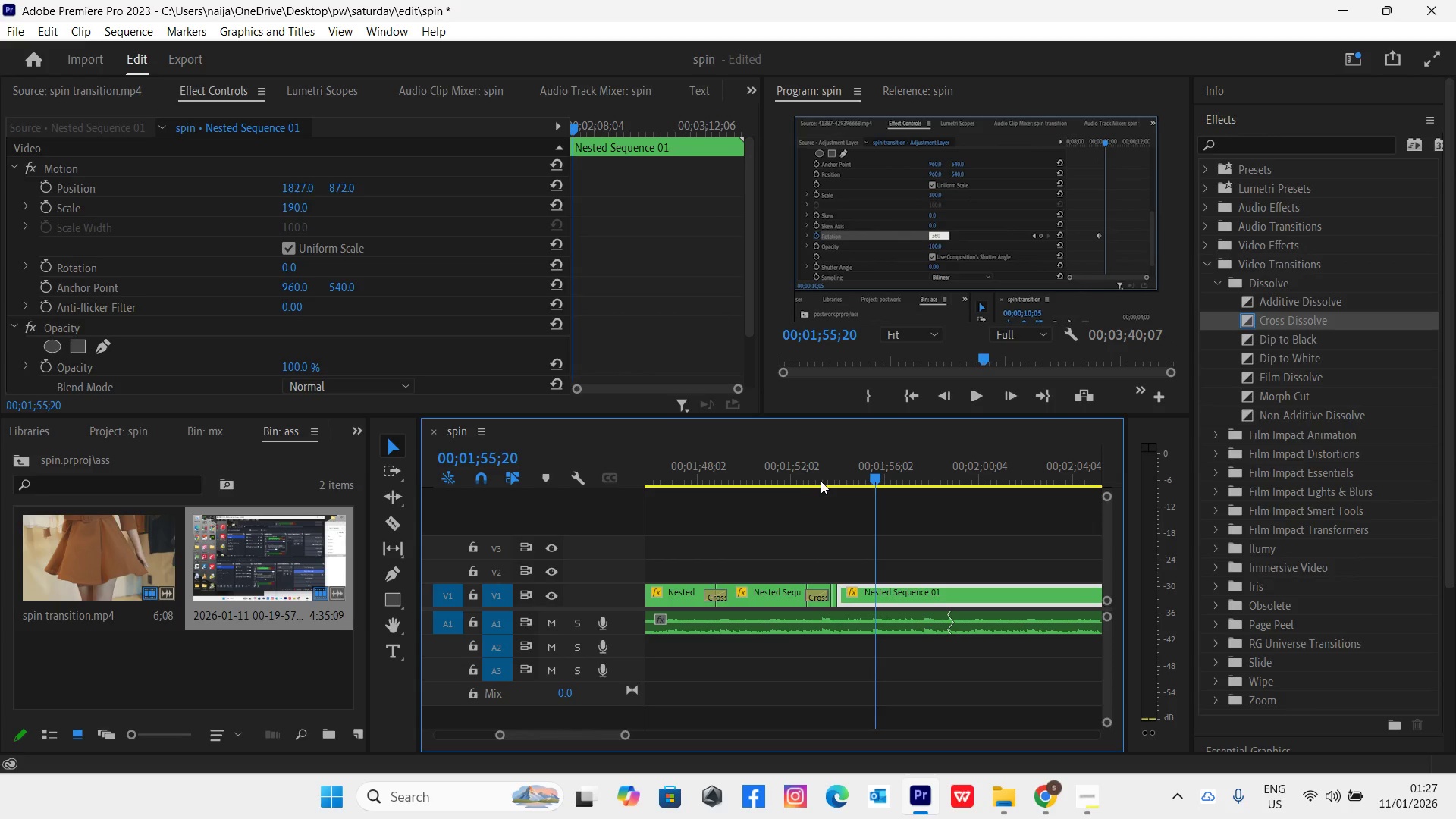 
key(C)
 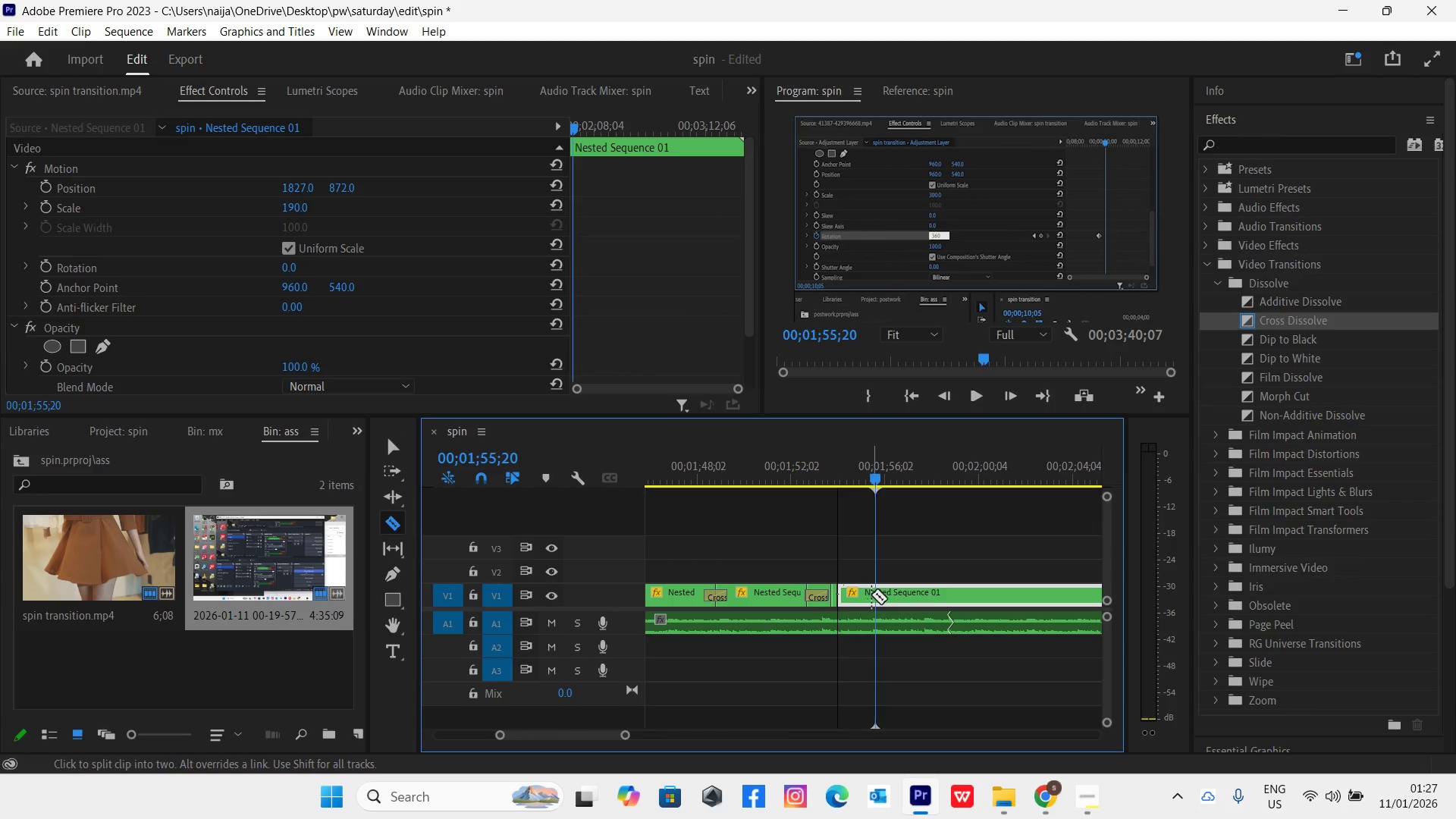 
left_click([873, 594])
 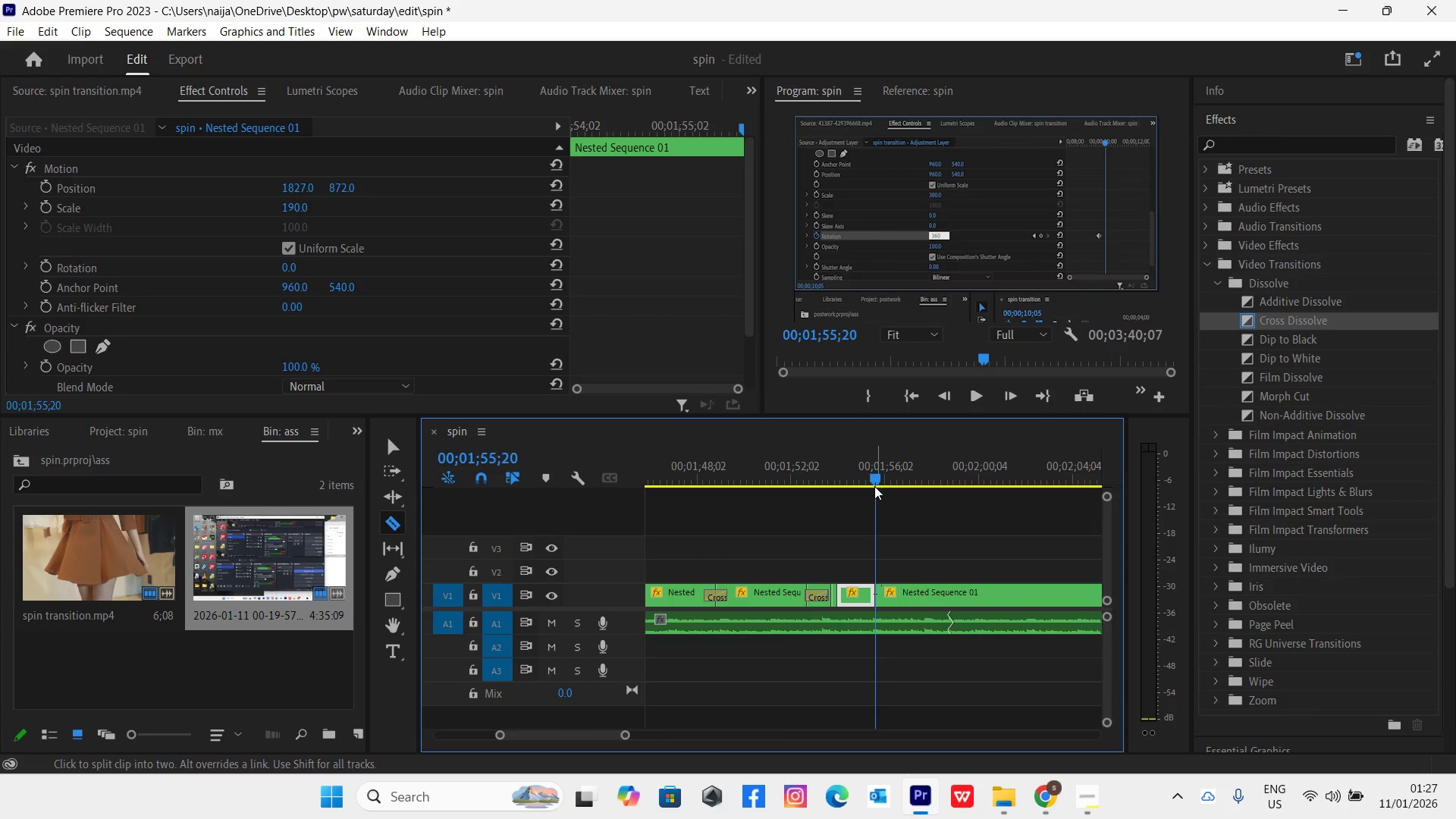 
left_click_drag(start_coordinate=[874, 481], to_coordinate=[893, 485])
 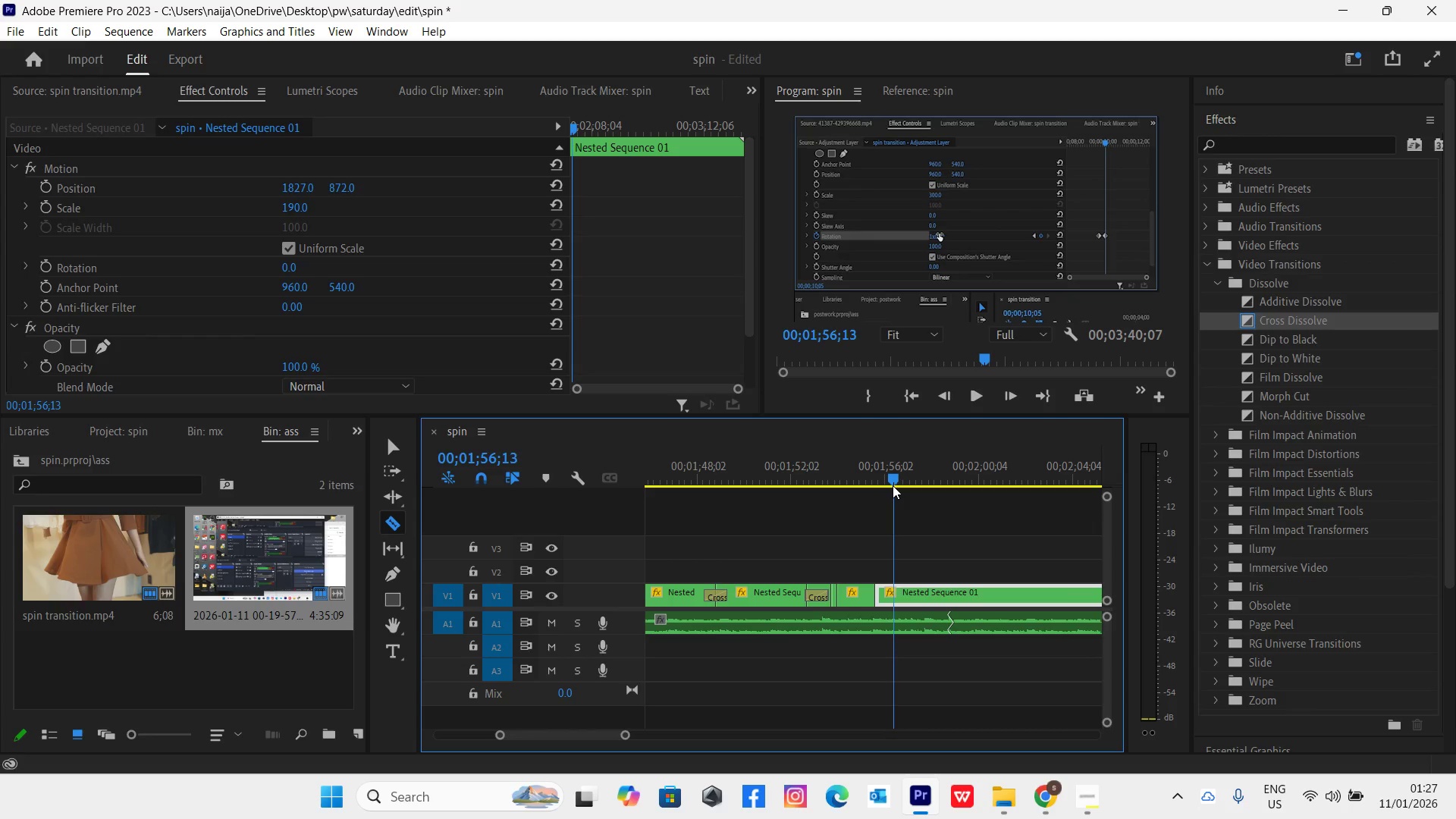 
key(C)
 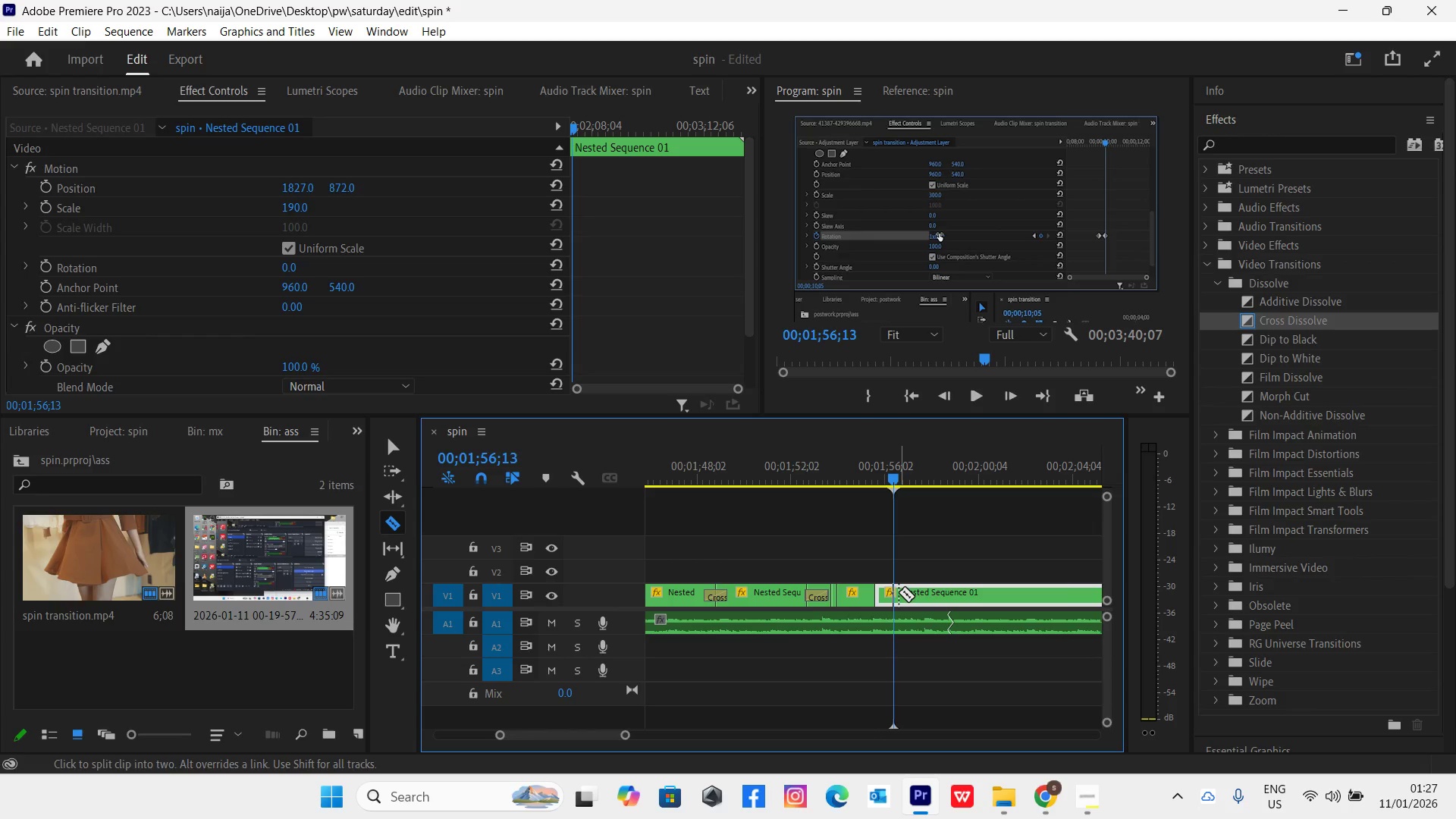 
left_click([896, 592])
 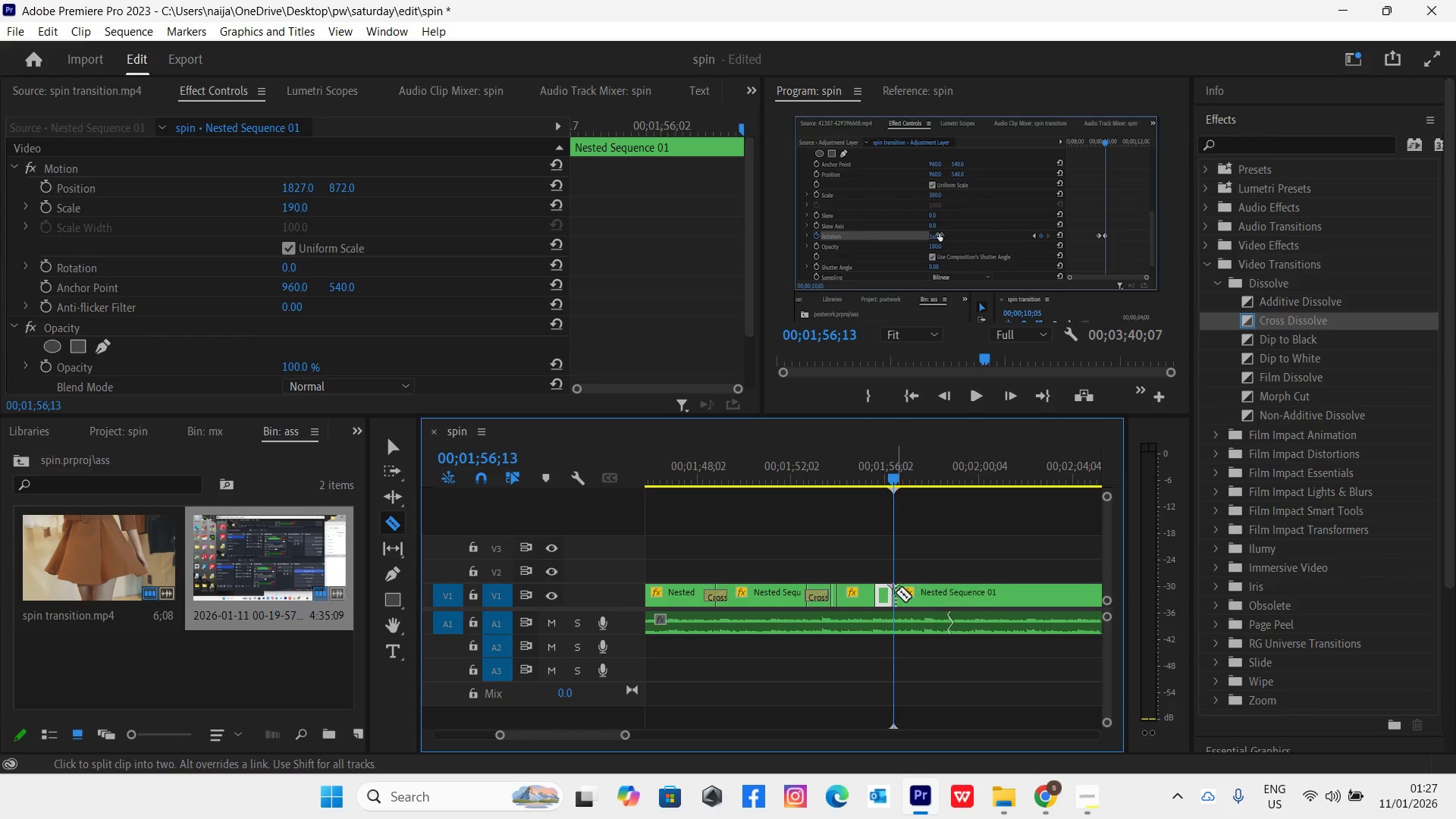 
key(V)
 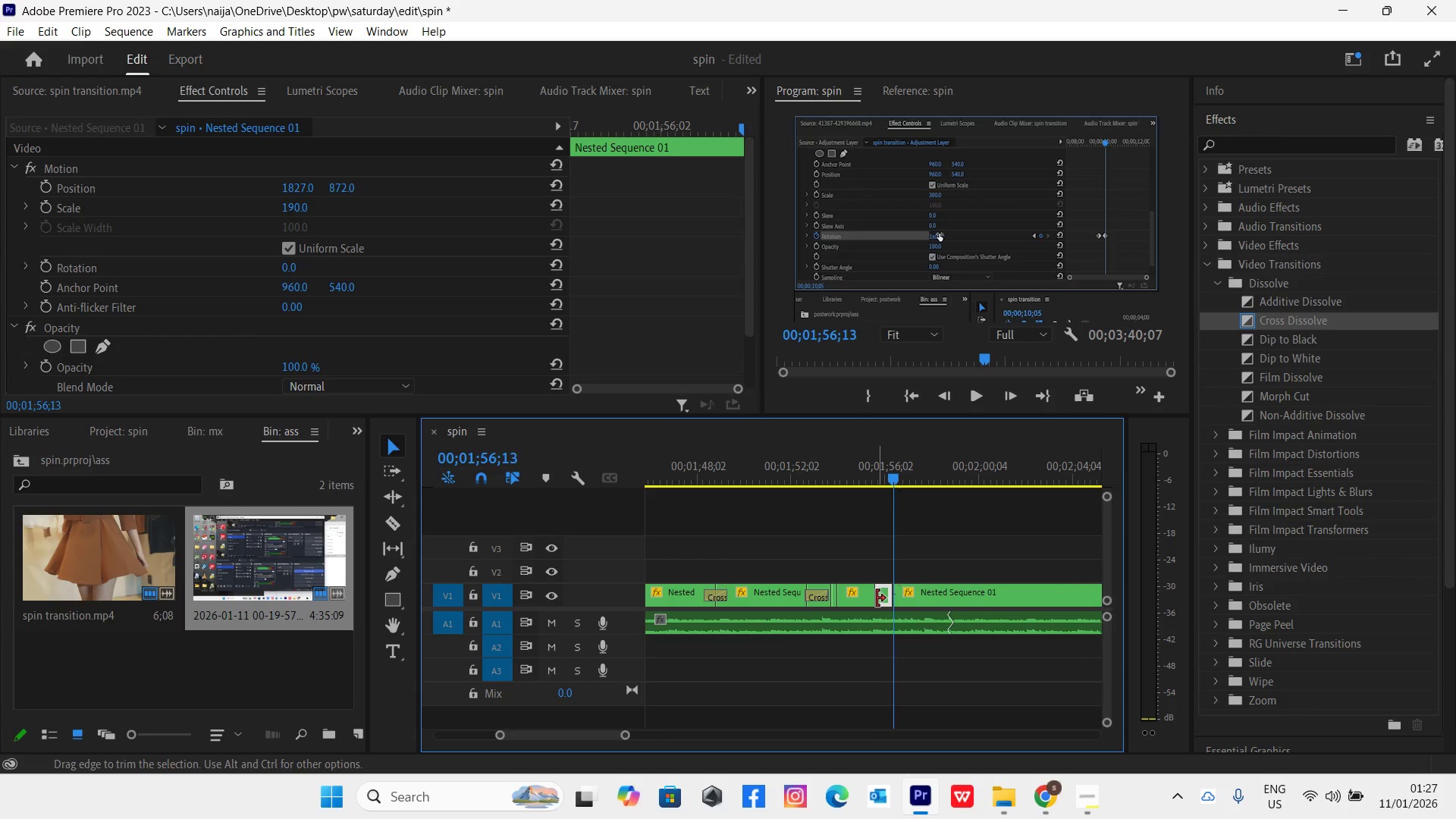 
key(Delete)
 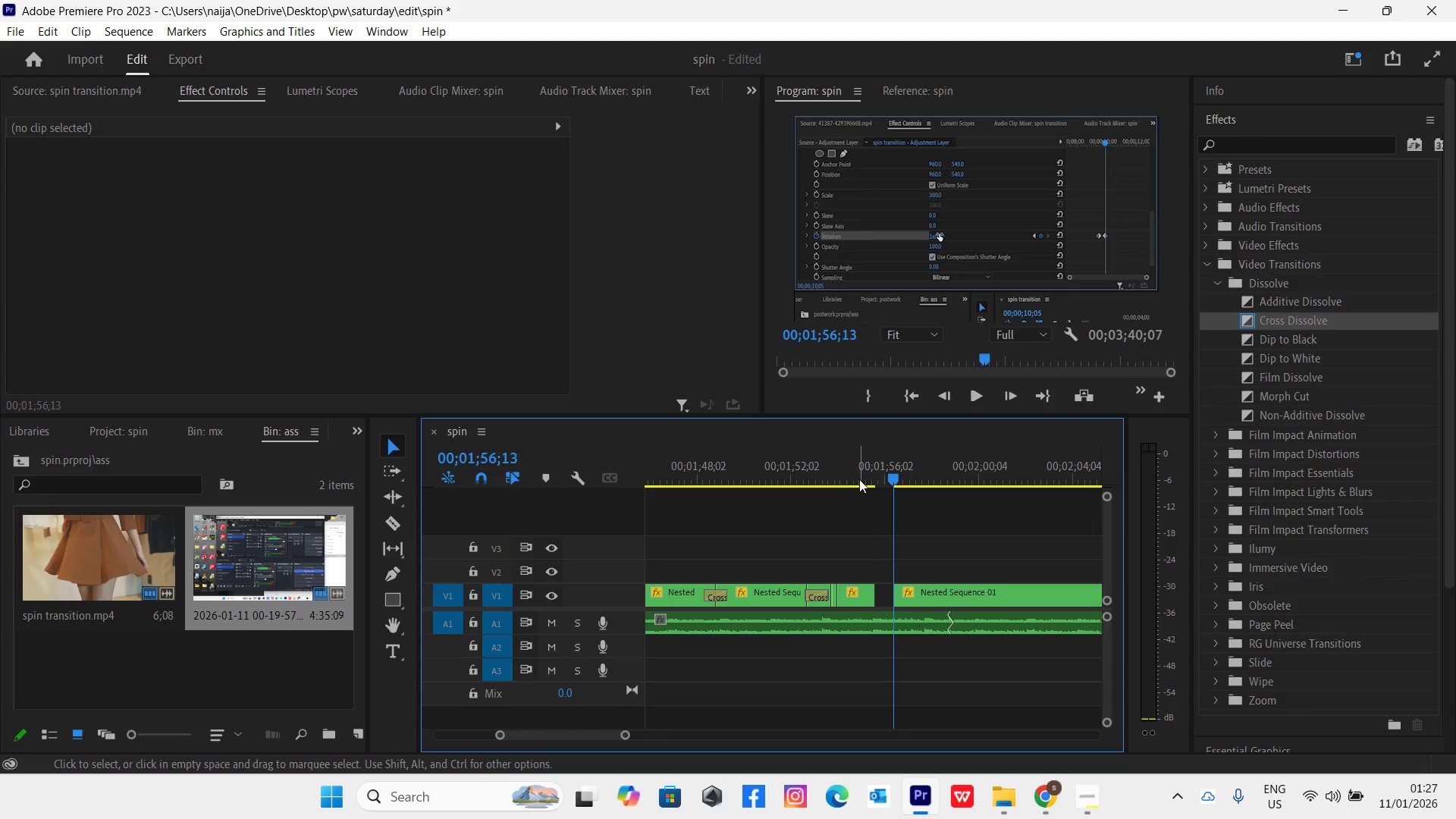 
left_click_drag(start_coordinate=[864, 479], to_coordinate=[872, 490])
 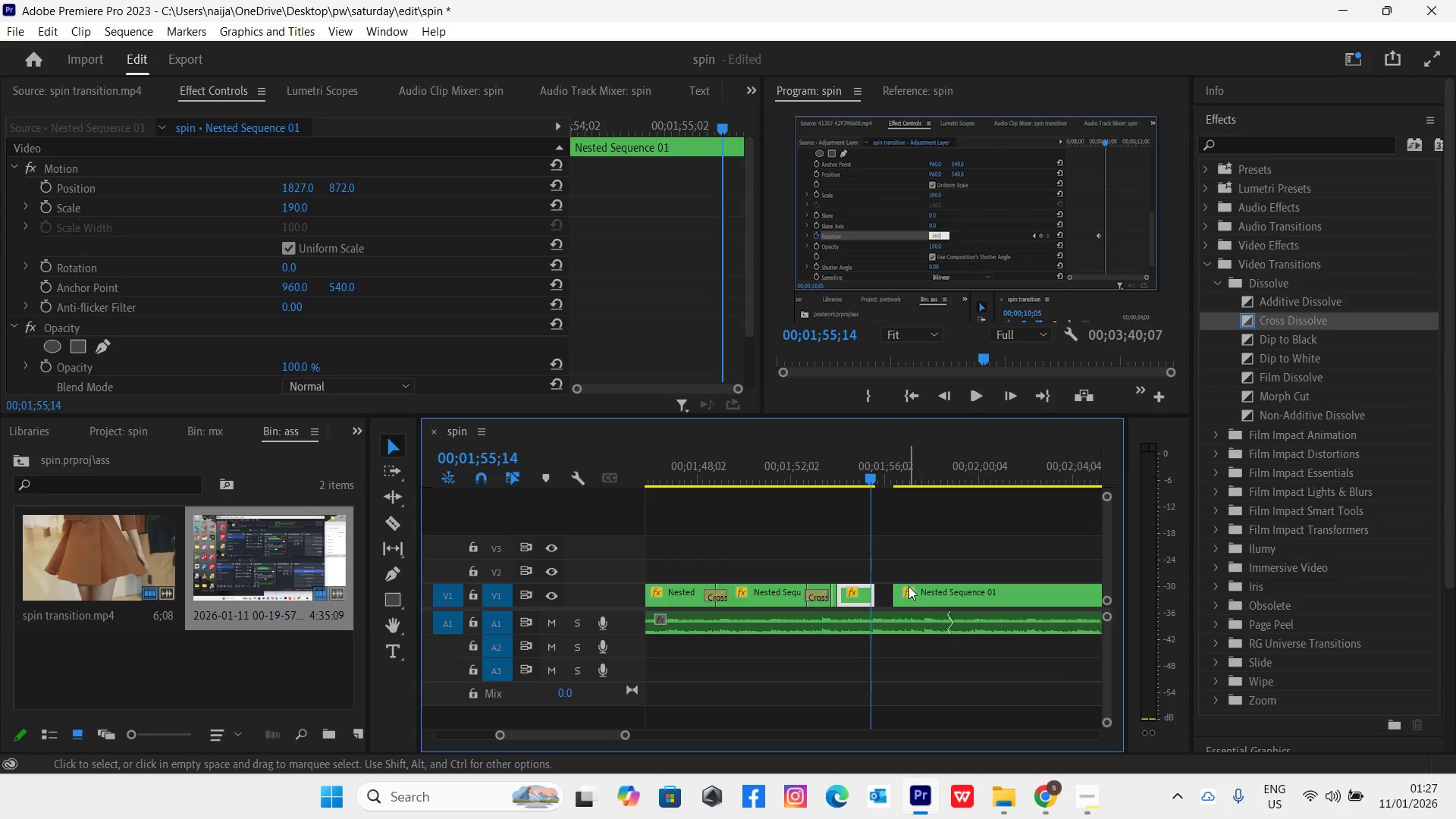 
left_click_drag(start_coordinate=[916, 595], to_coordinate=[893, 598])
 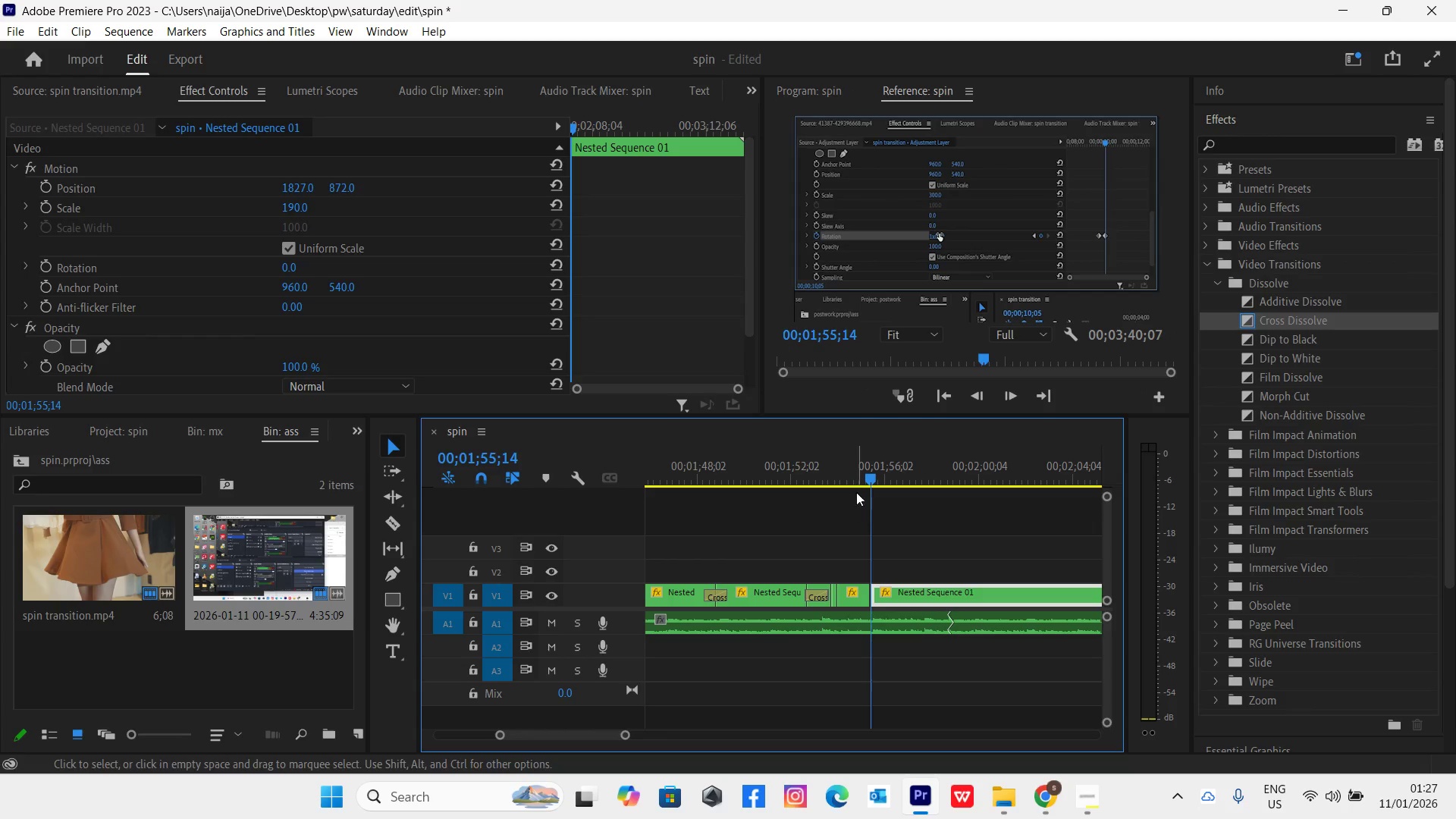 
left_click([855, 479])
 